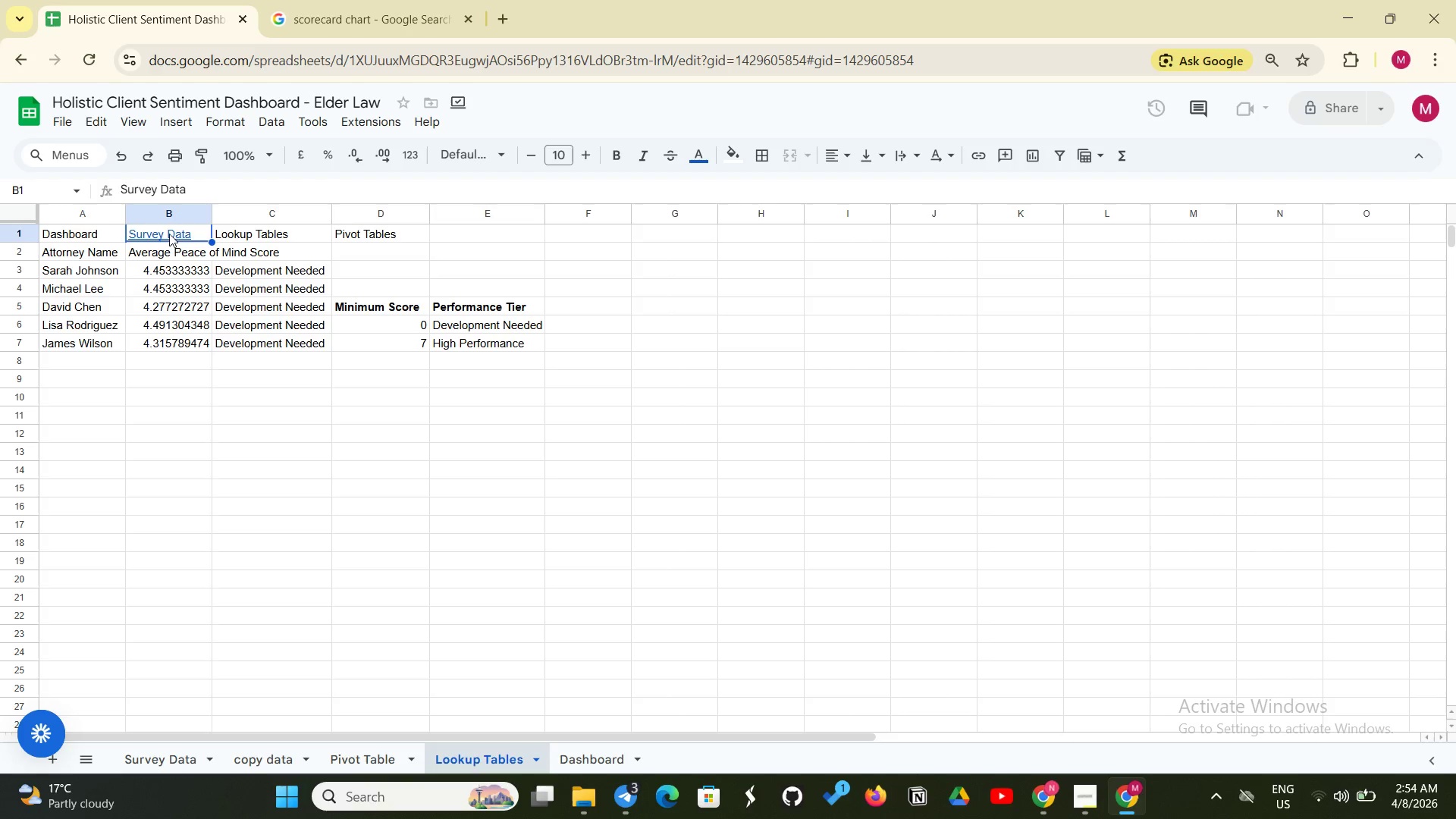 
left_click([180, 233])
 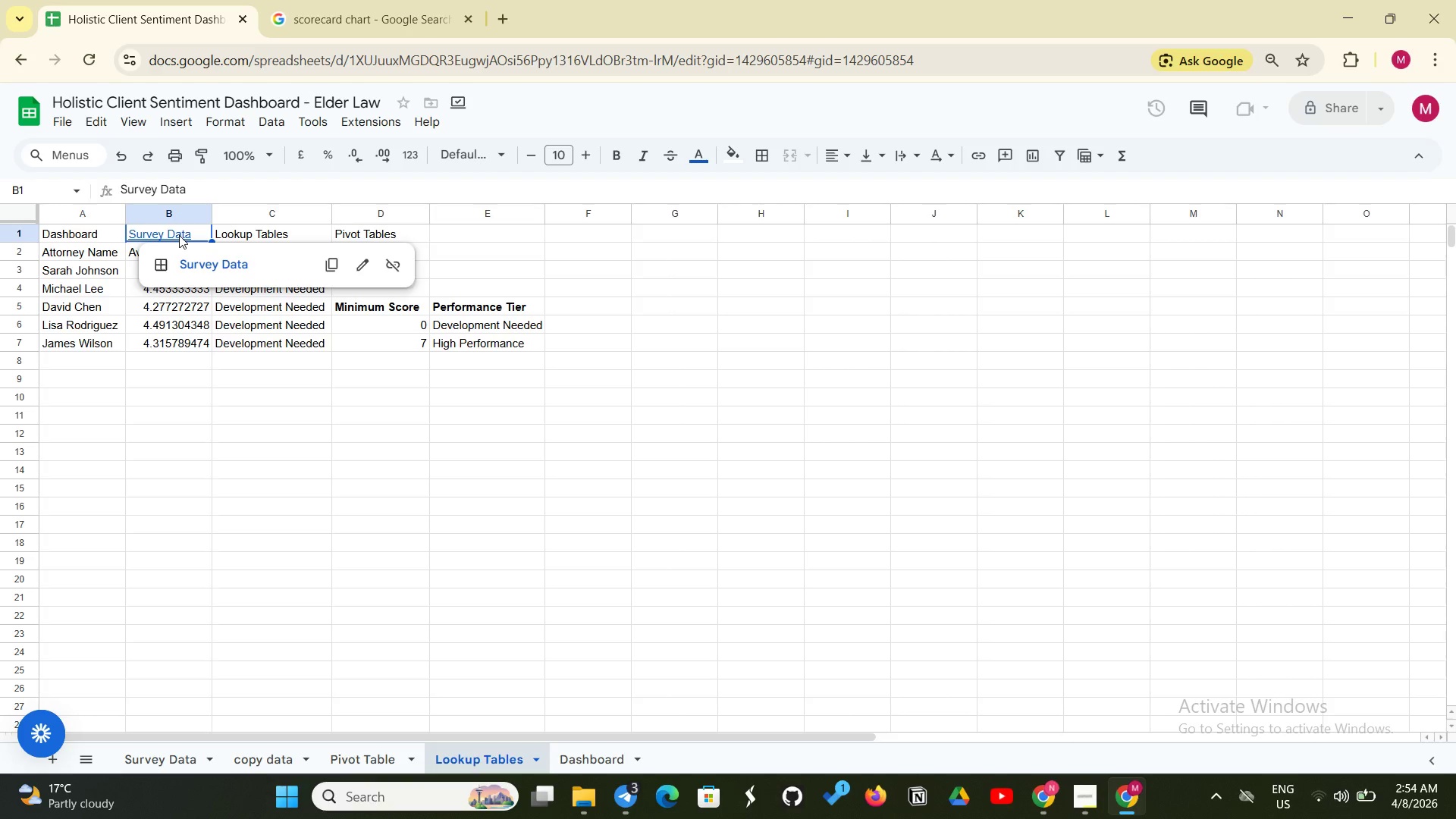 
key(Backspace)
 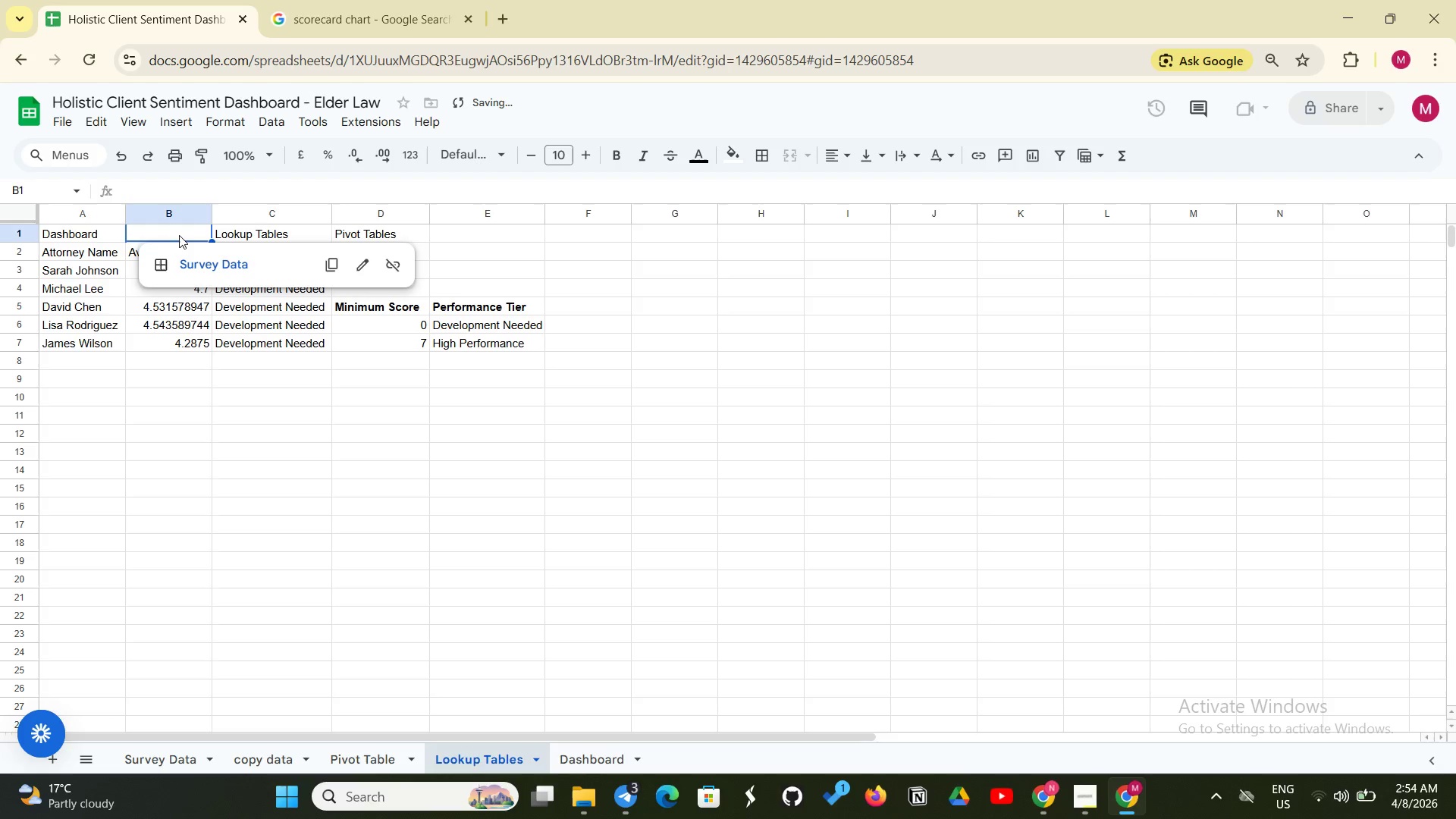 
key(Backspace)
 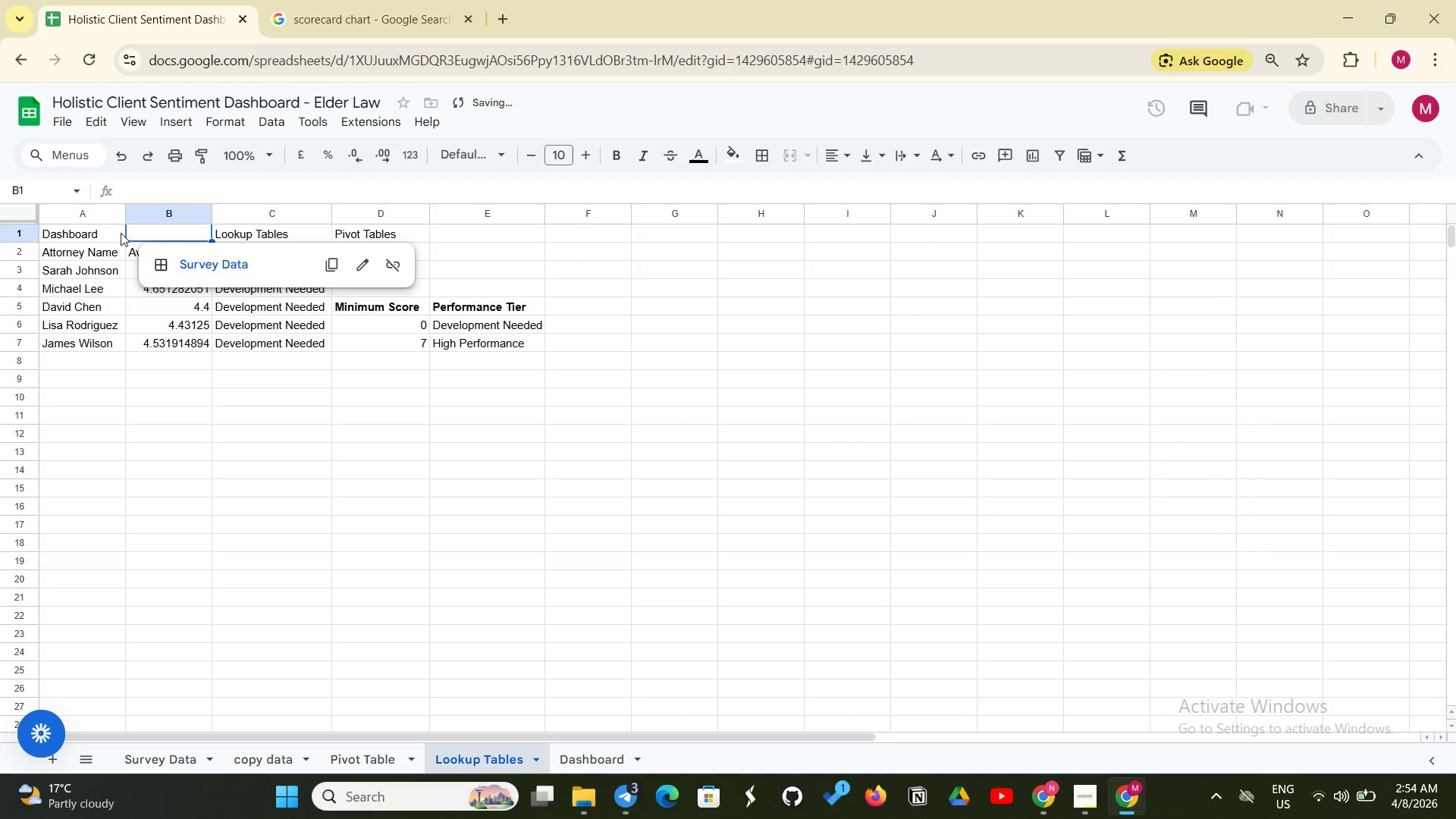 
left_click([118, 235])
 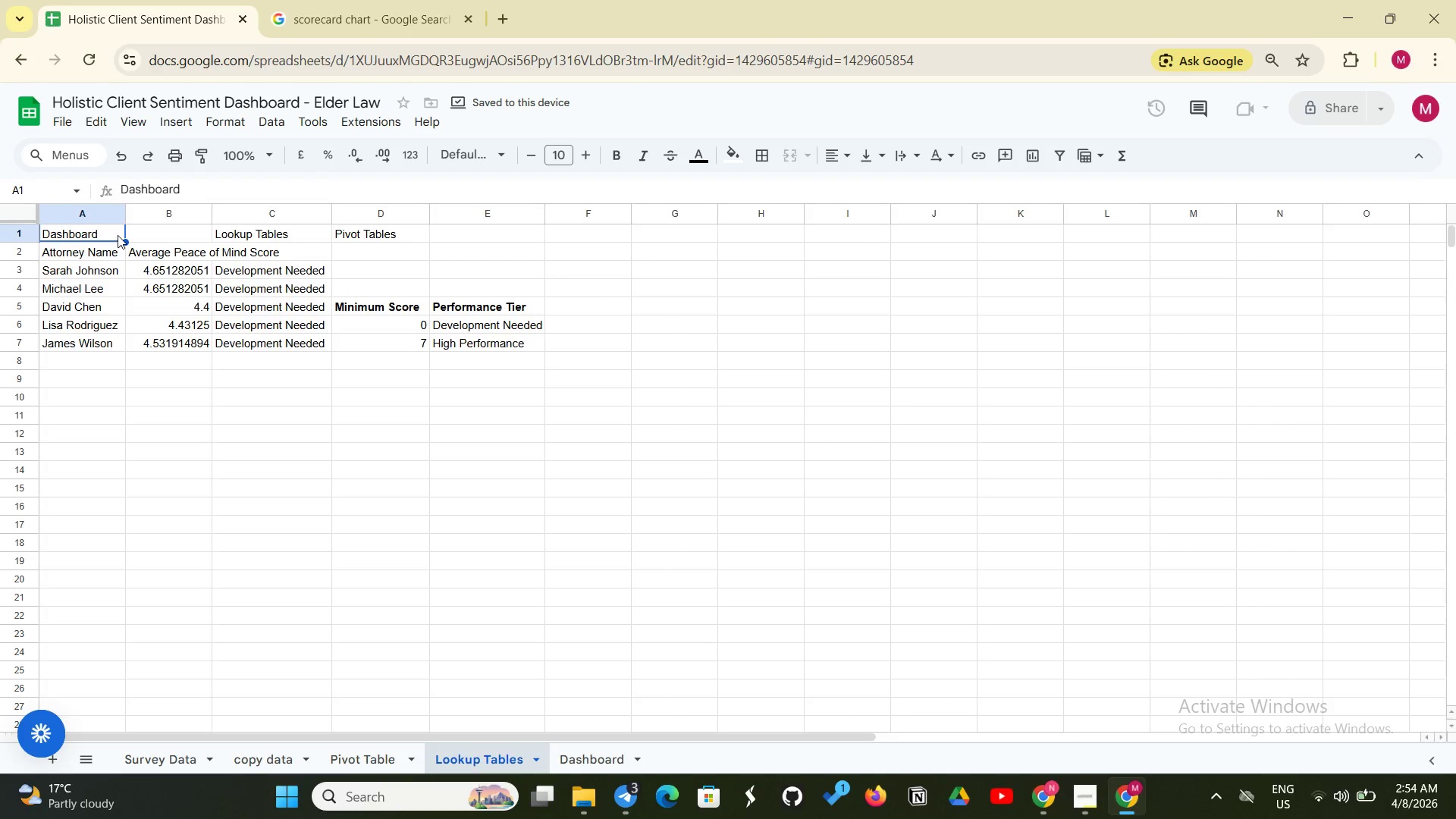 
key(Backspace)
 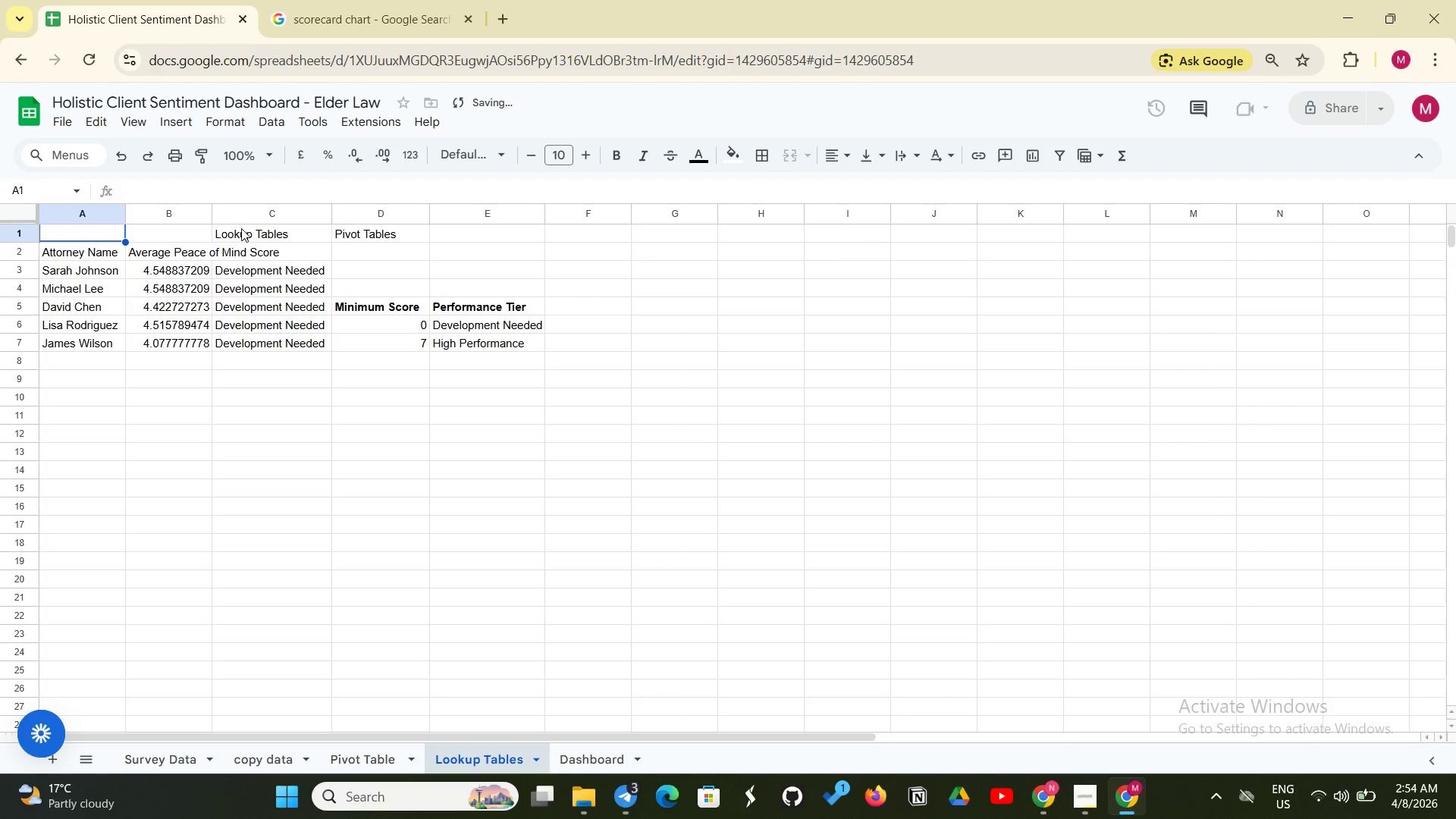 
left_click([241, 228])
 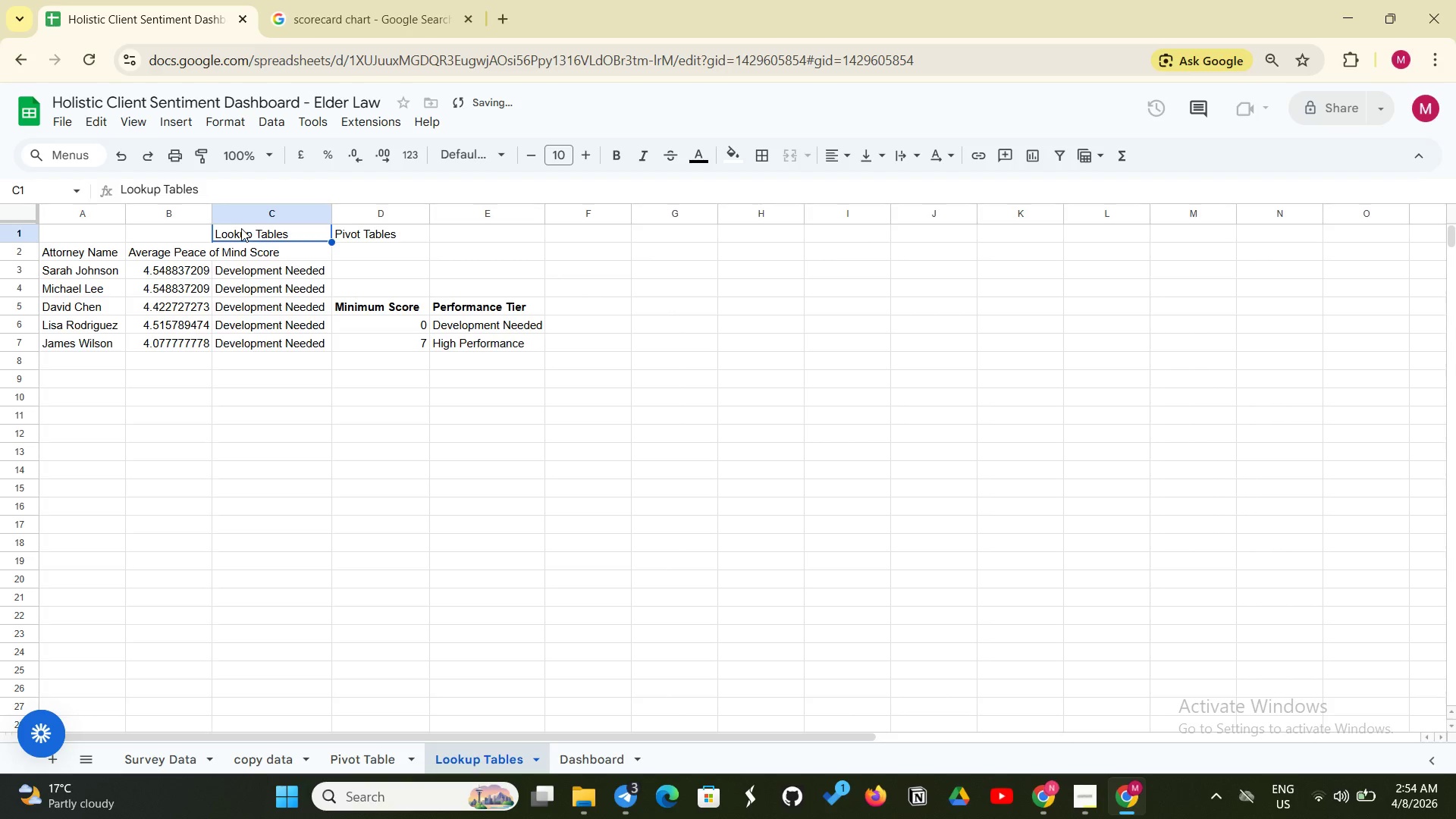 
key(Backspace)
 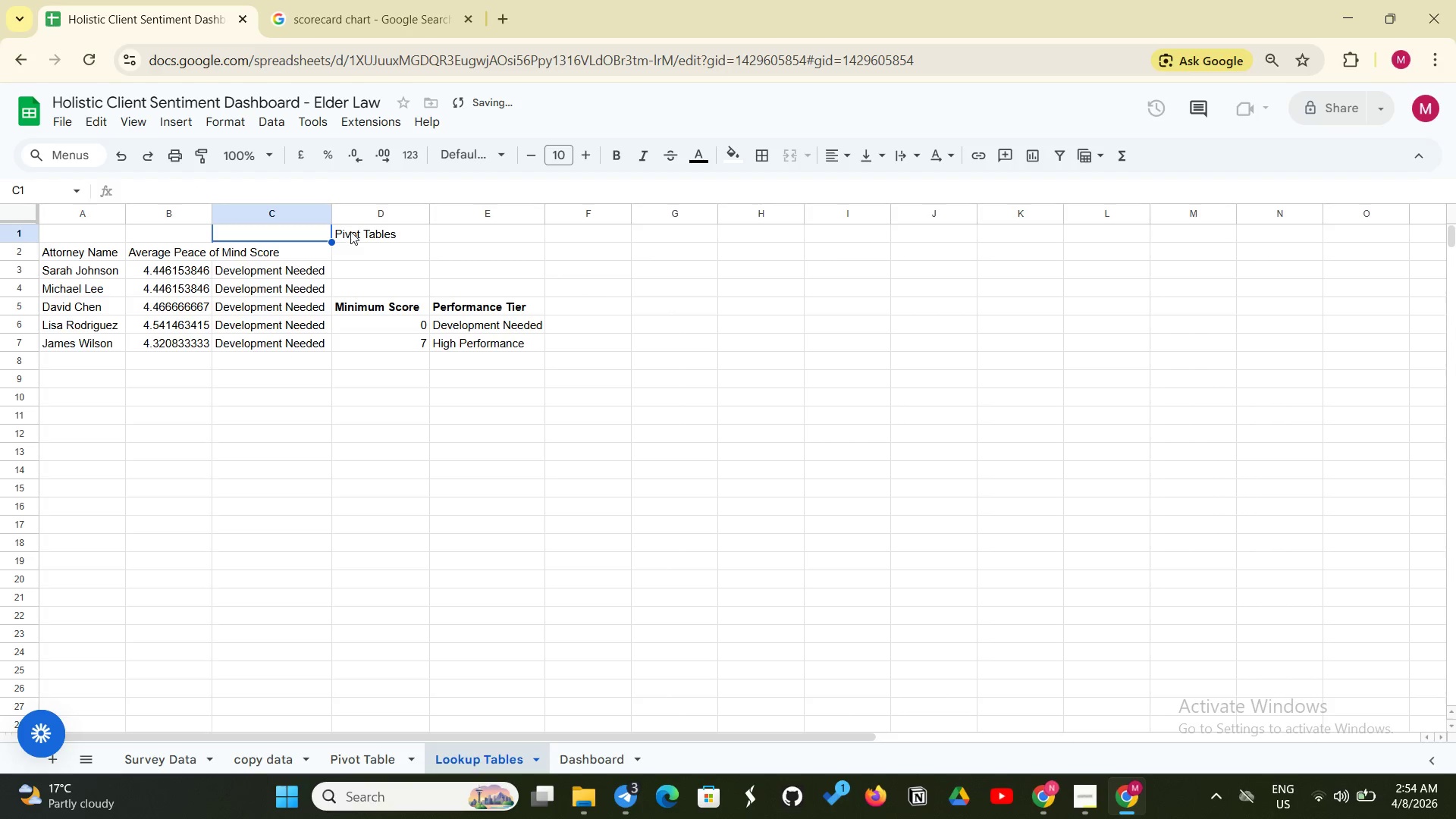 
left_click([350, 231])
 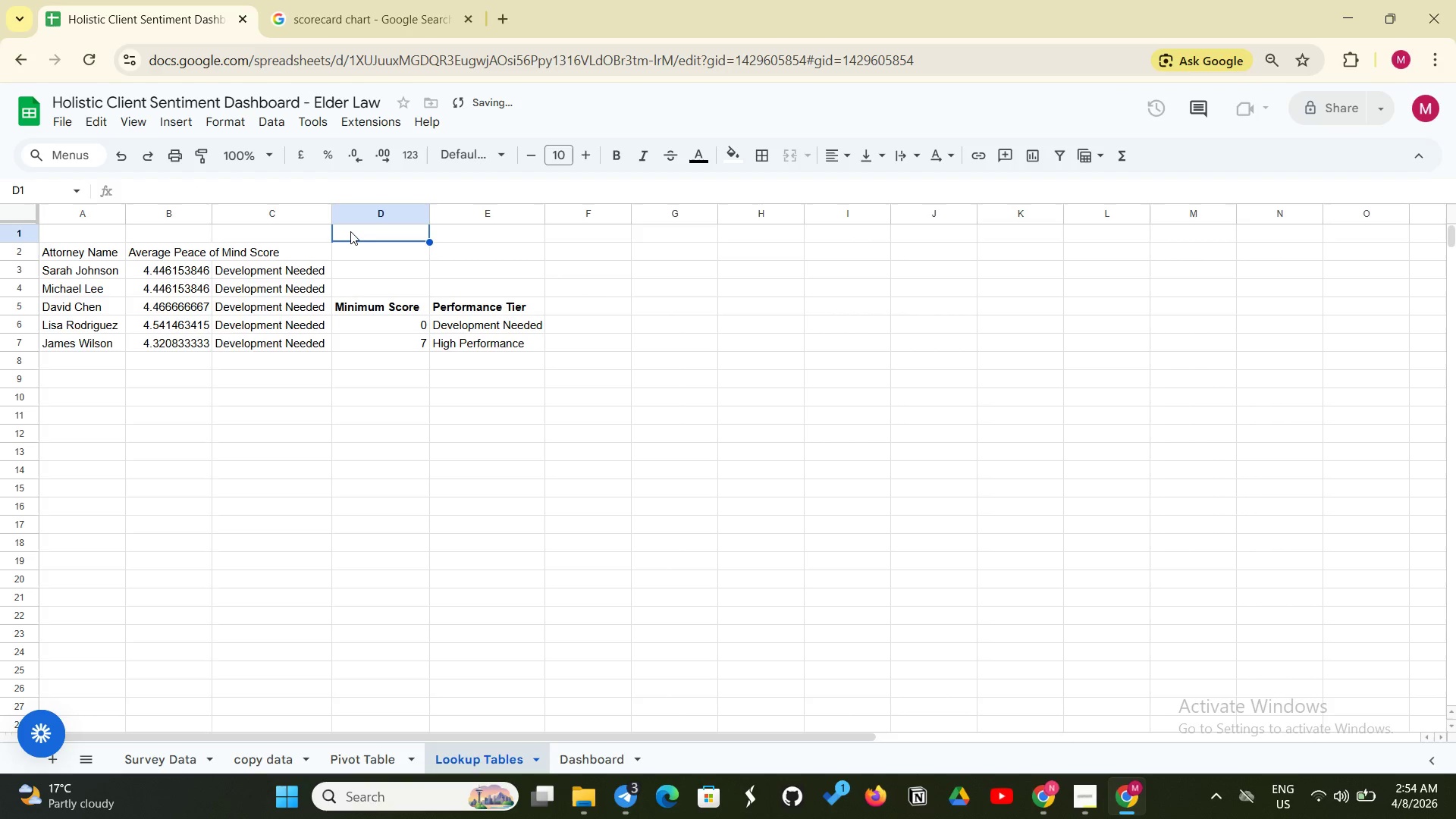 
key(Backspace)
 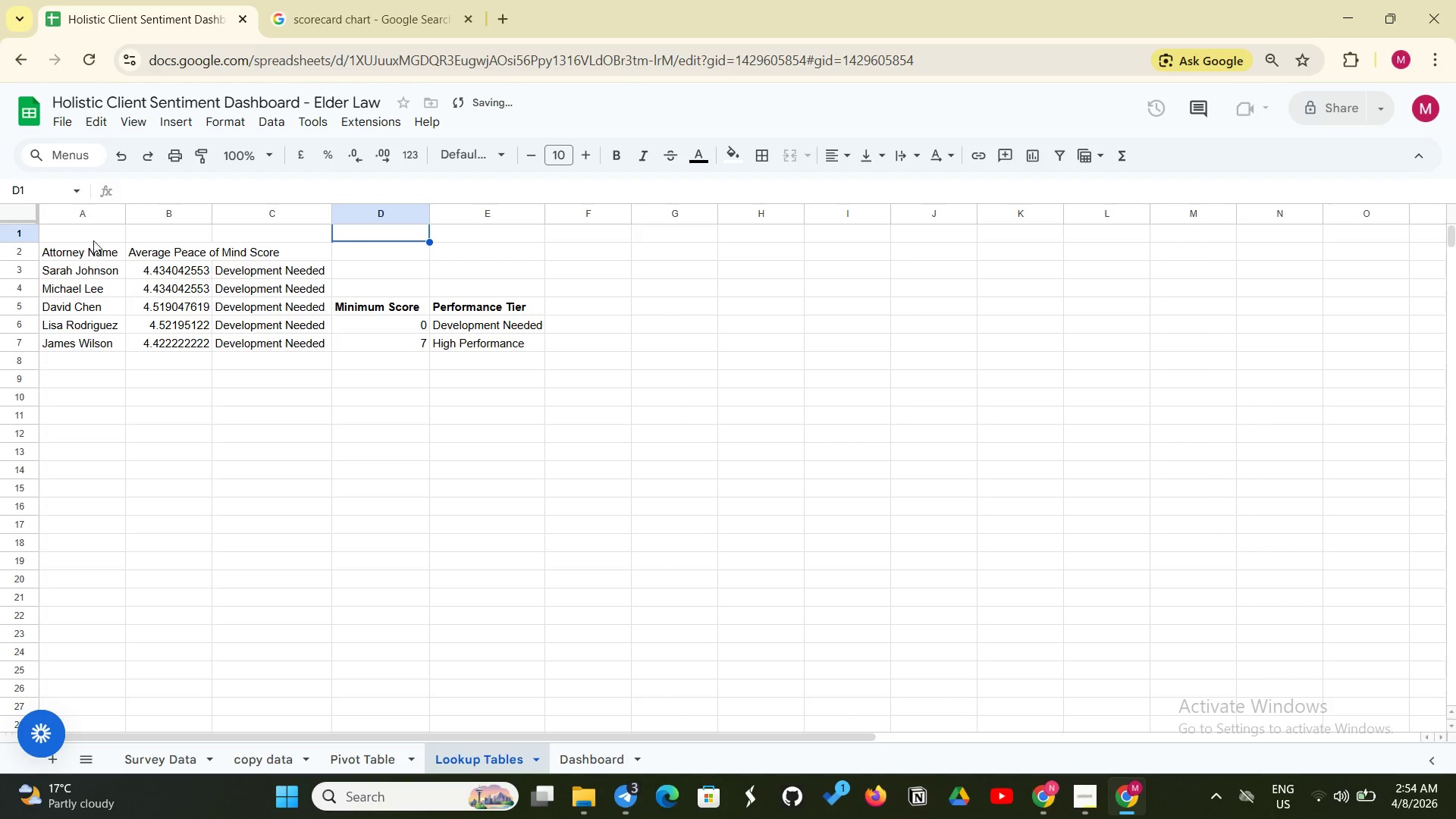 
left_click([92, 236])
 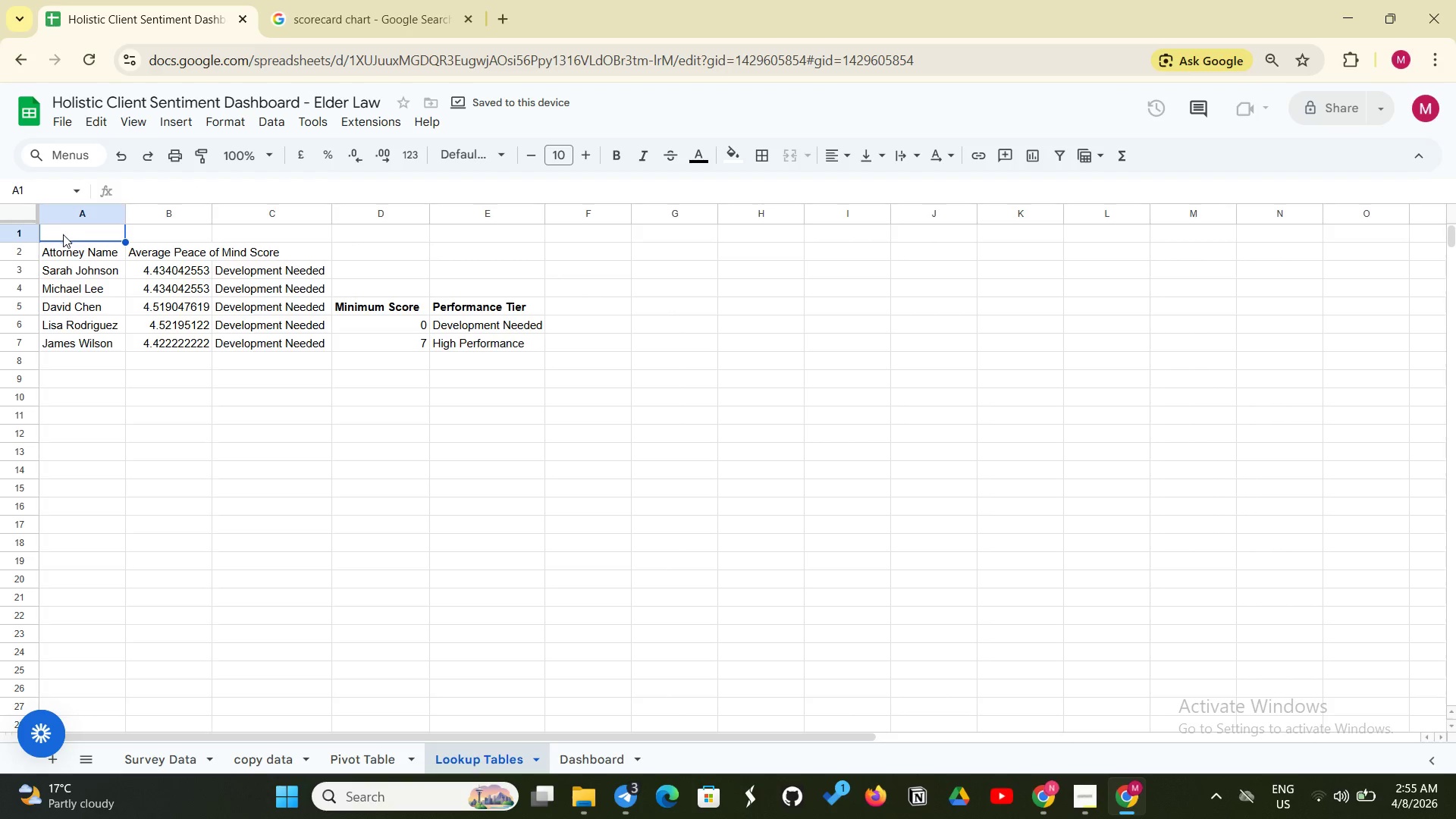 
left_click([64, 249])
 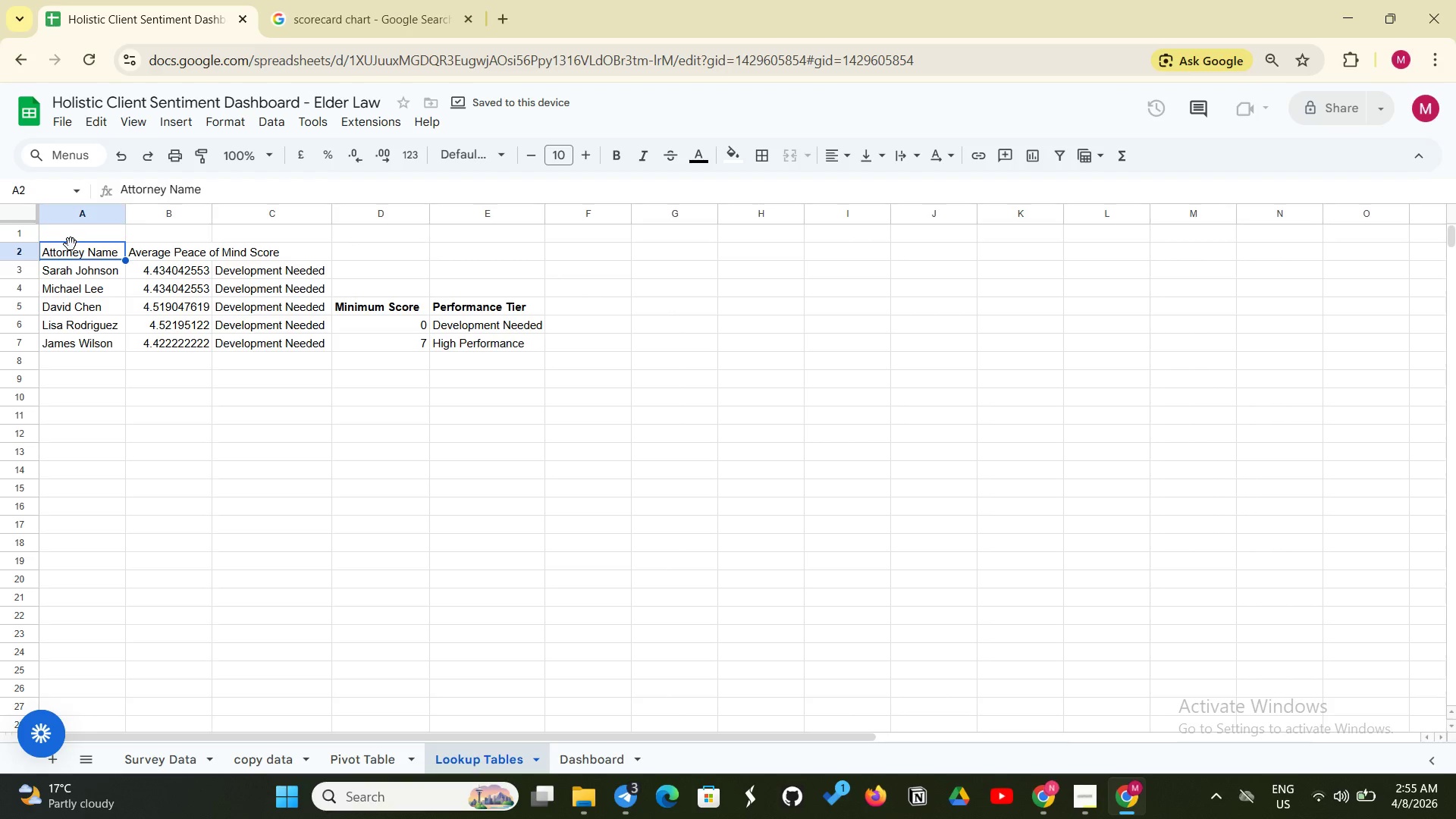 
left_click_drag(start_coordinate=[71, 244], to_coordinate=[81, 231])
 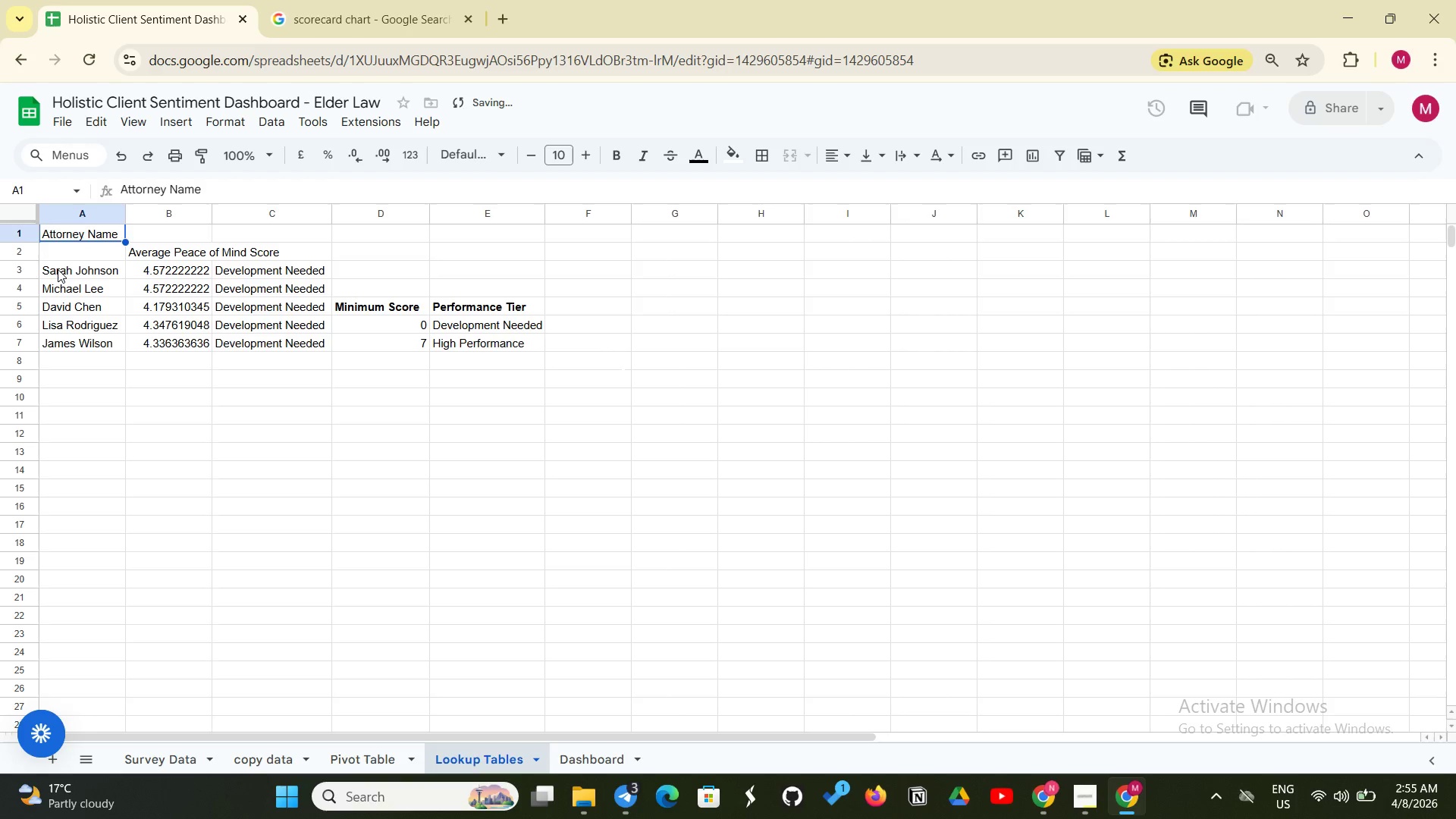 
left_click_drag(start_coordinate=[58, 269], to_coordinate=[64, 258])
 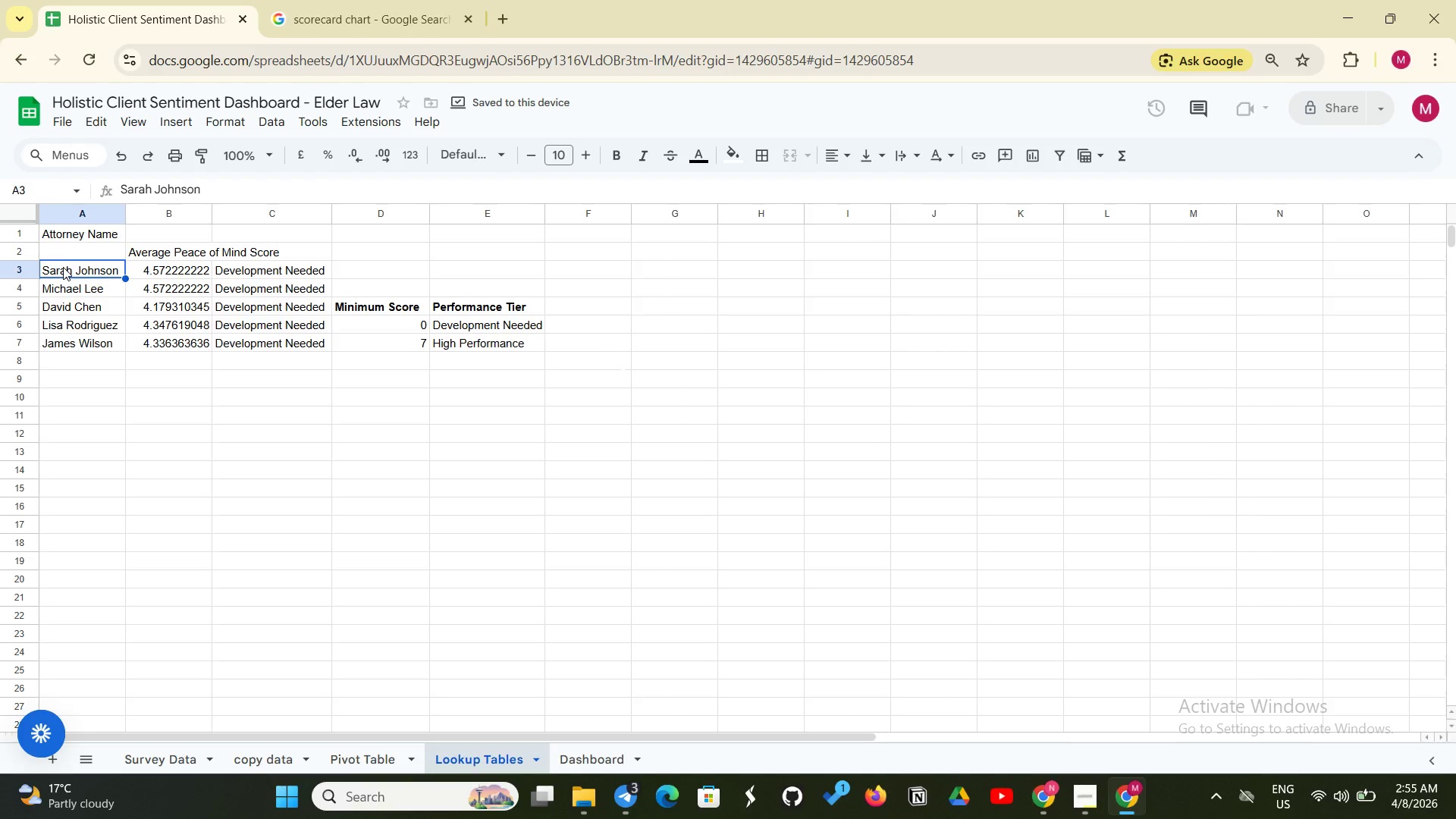 
left_click_drag(start_coordinate=[63, 267], to_coordinate=[73, 259])
 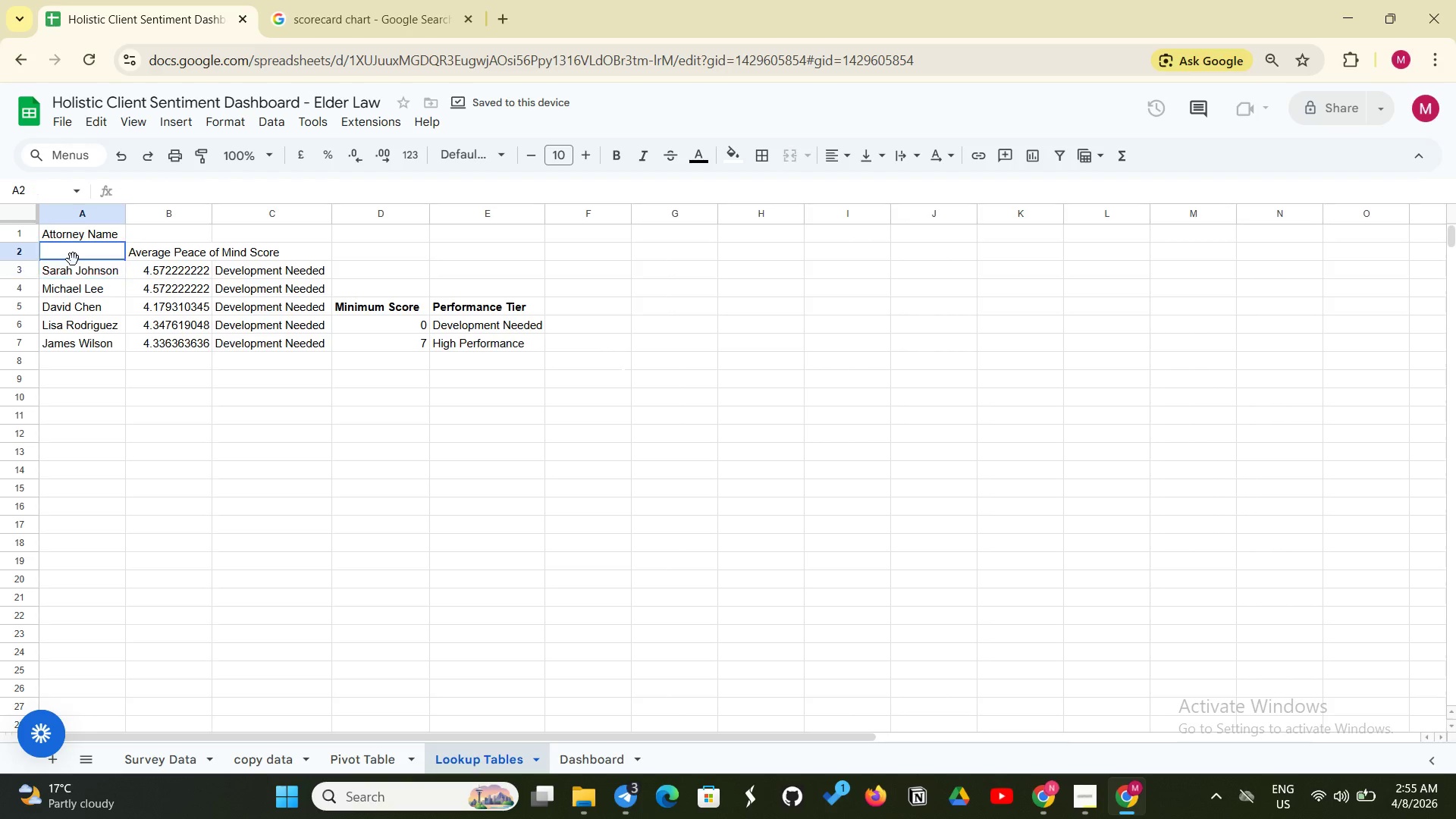 
left_click([73, 259])
 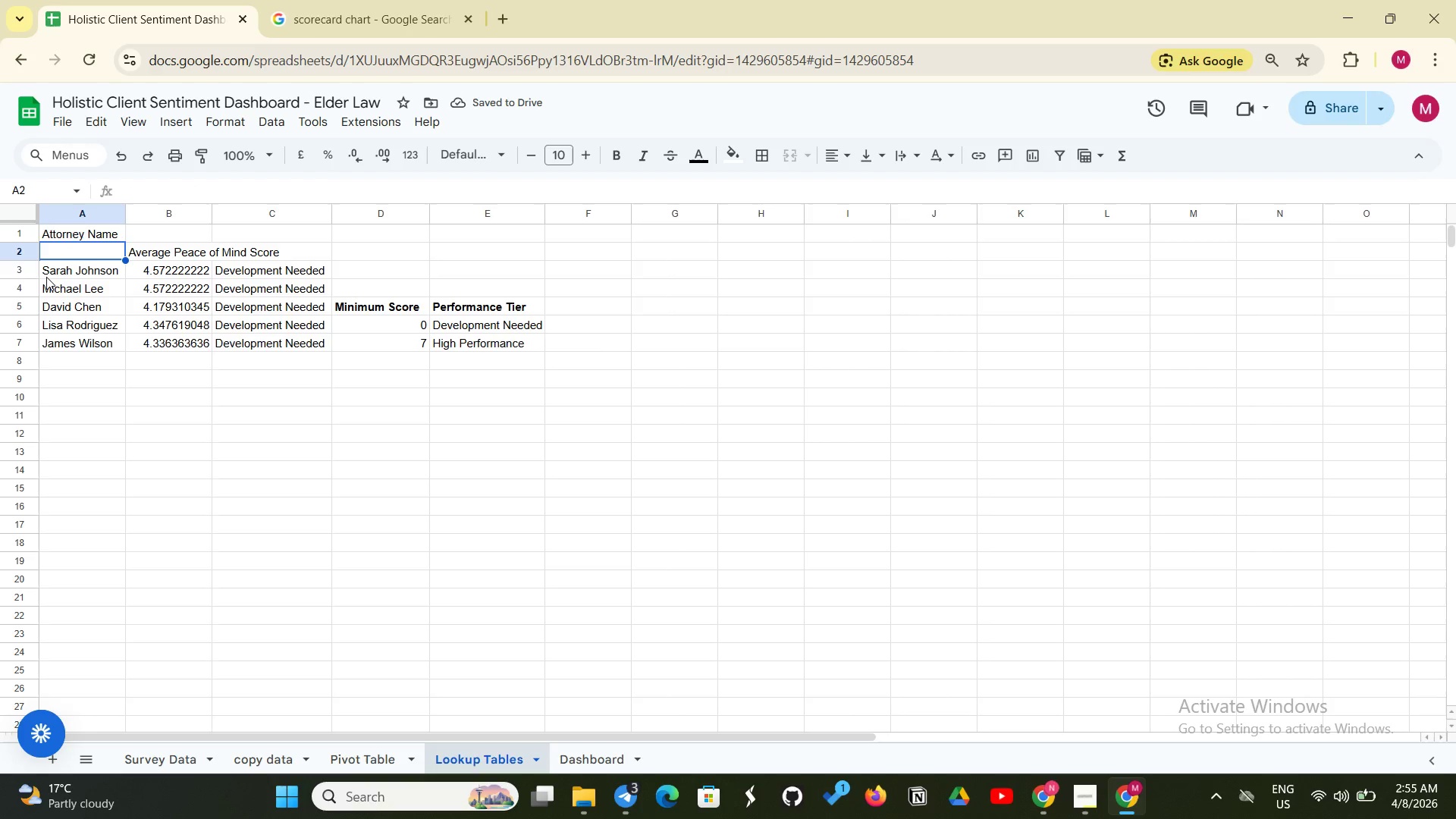 
left_click_drag(start_coordinate=[42, 271], to_coordinate=[105, 344])
 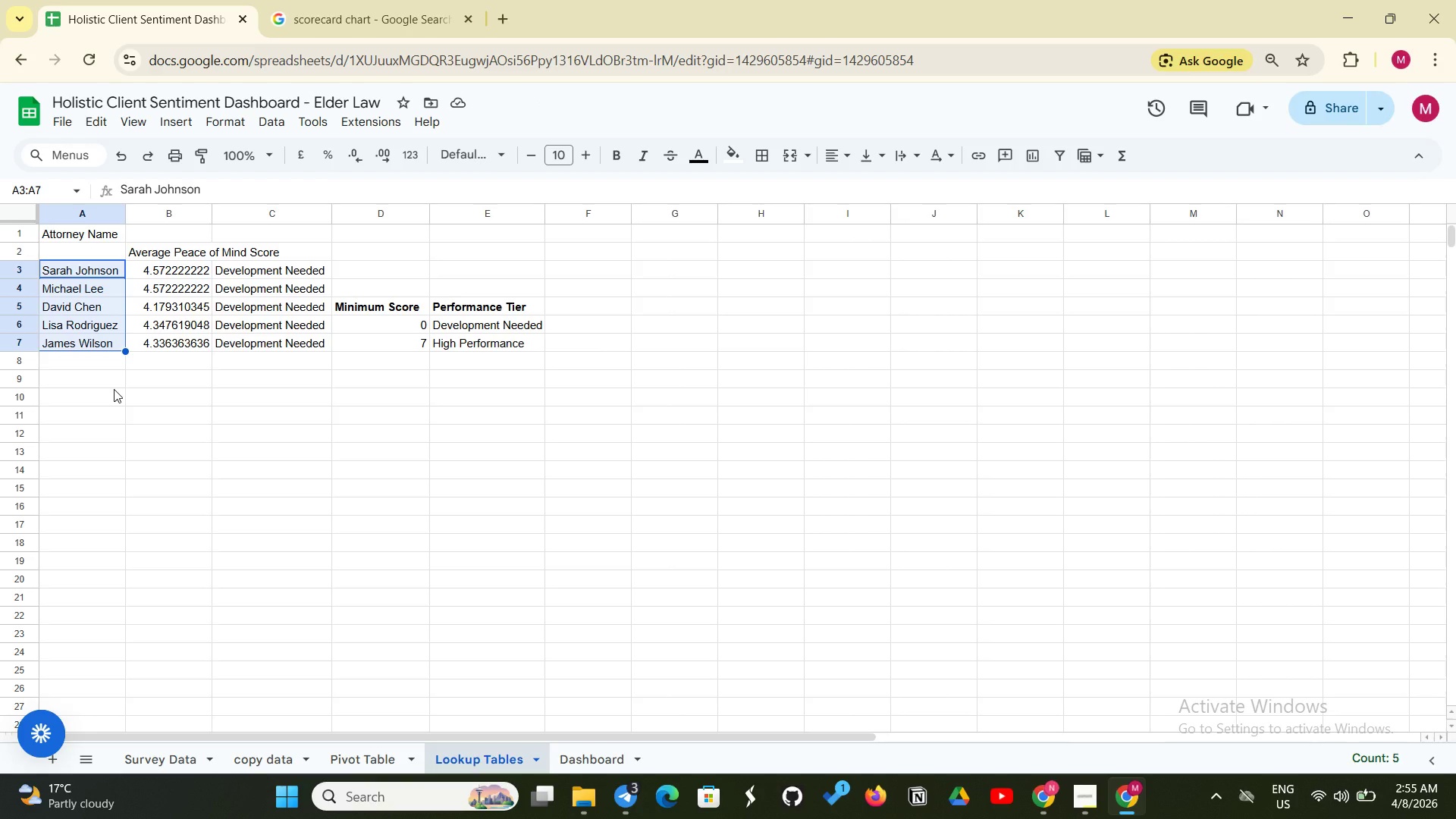 
key(Control+ControlLeft)
 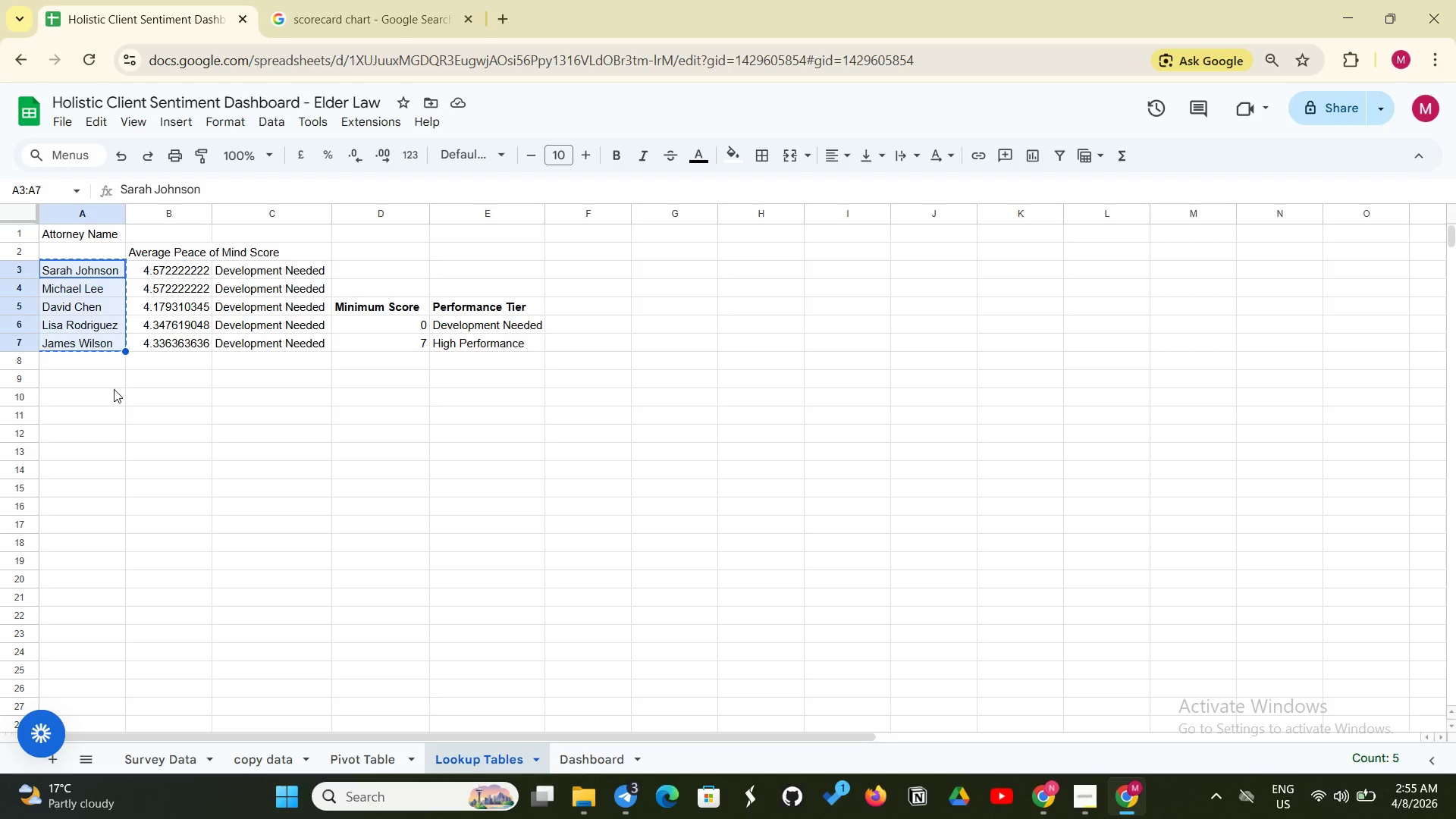 
key(Control+C)
 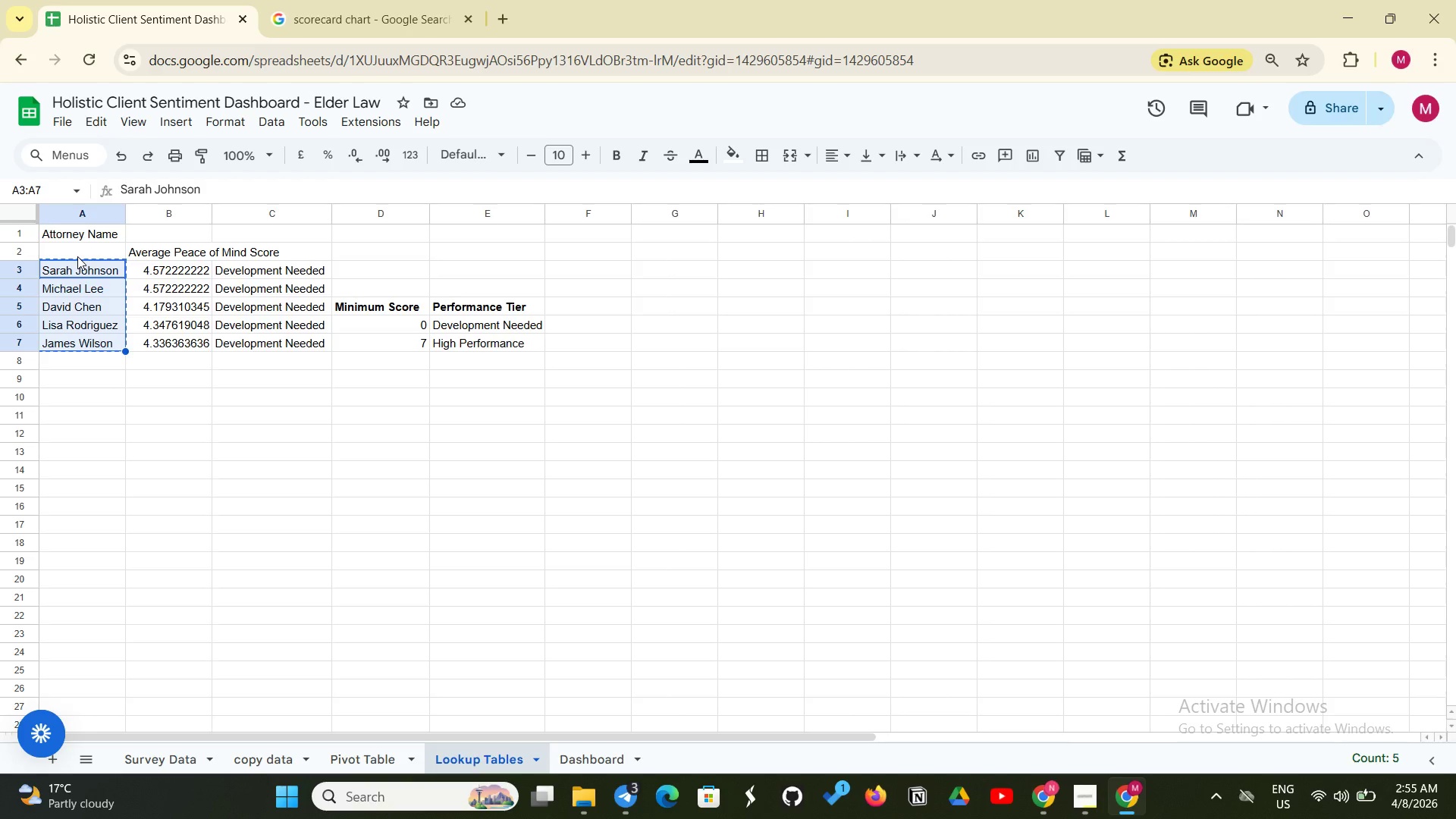 
left_click([77, 256])
 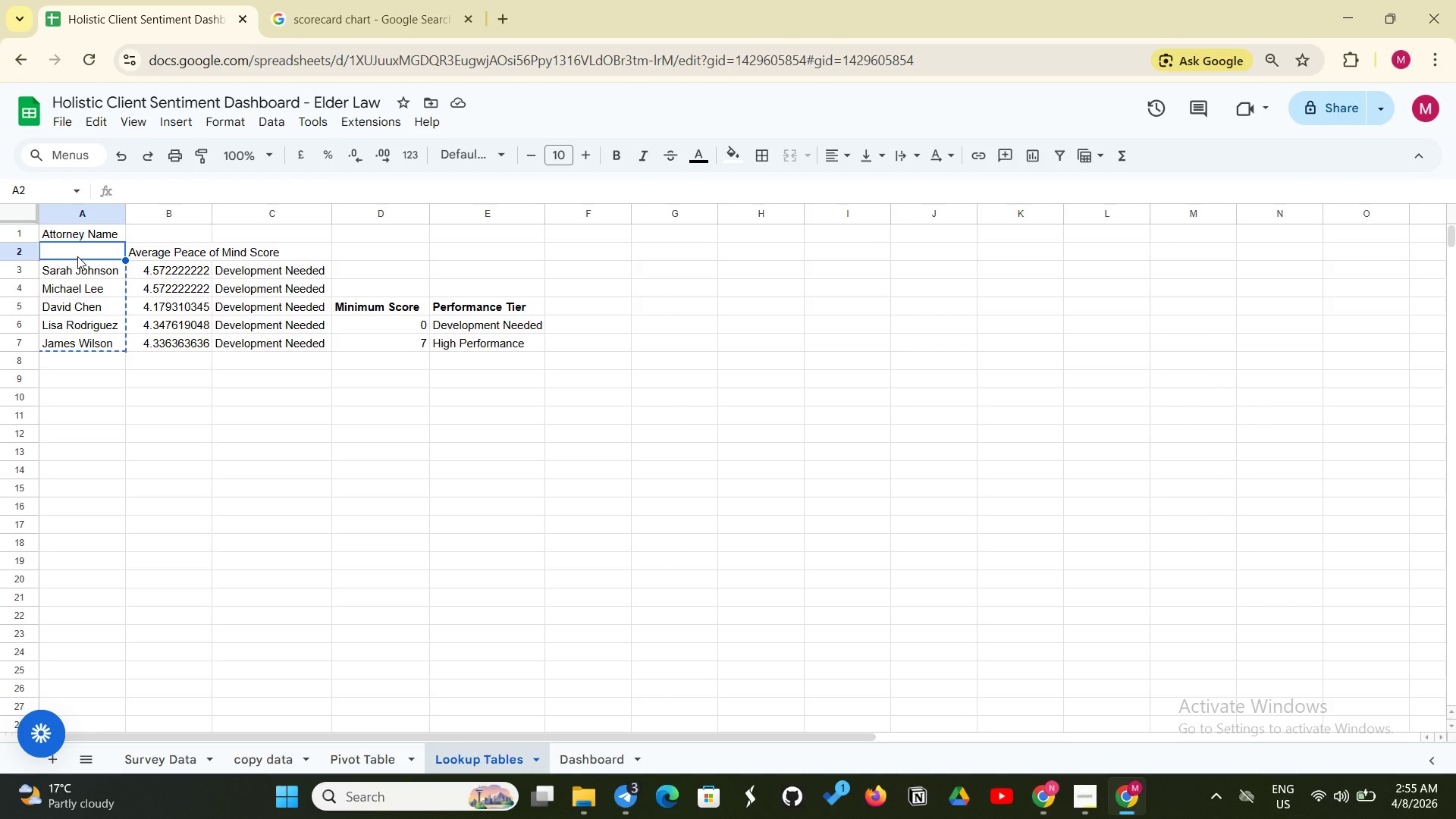 
left_click([79, 323])
 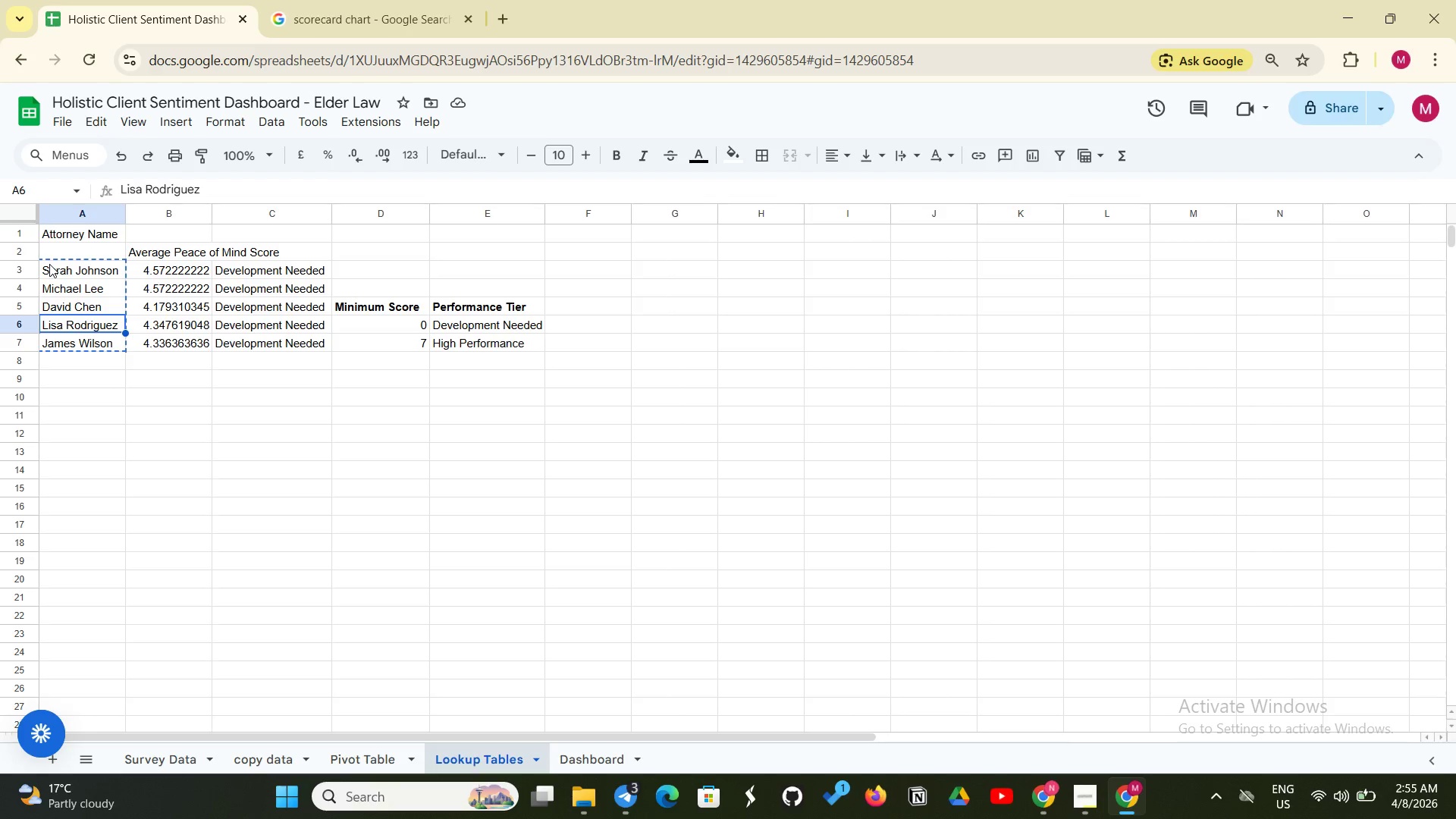 
left_click_drag(start_coordinate=[49, 264], to_coordinate=[99, 342])
 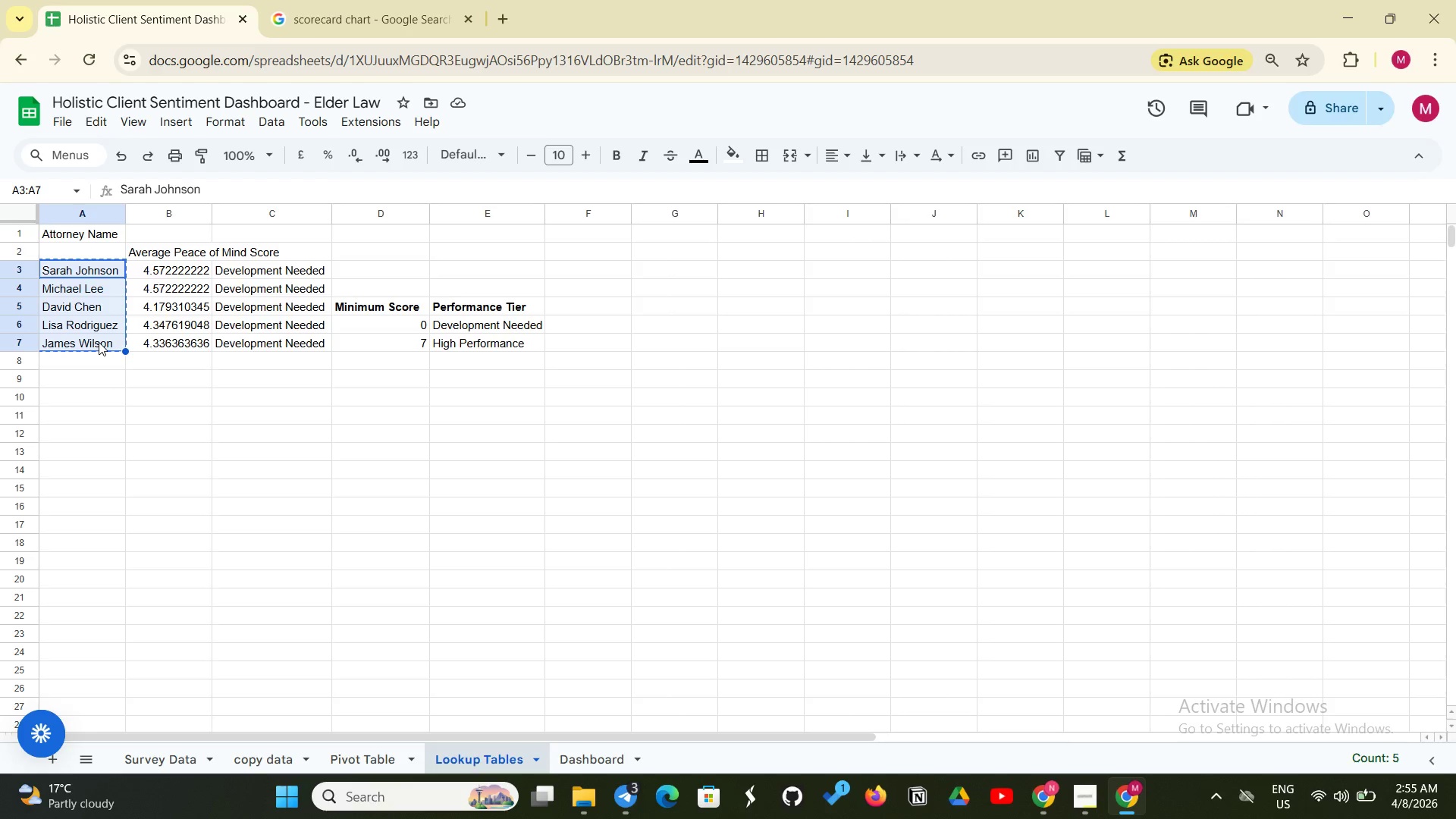 
key(Control+C)
 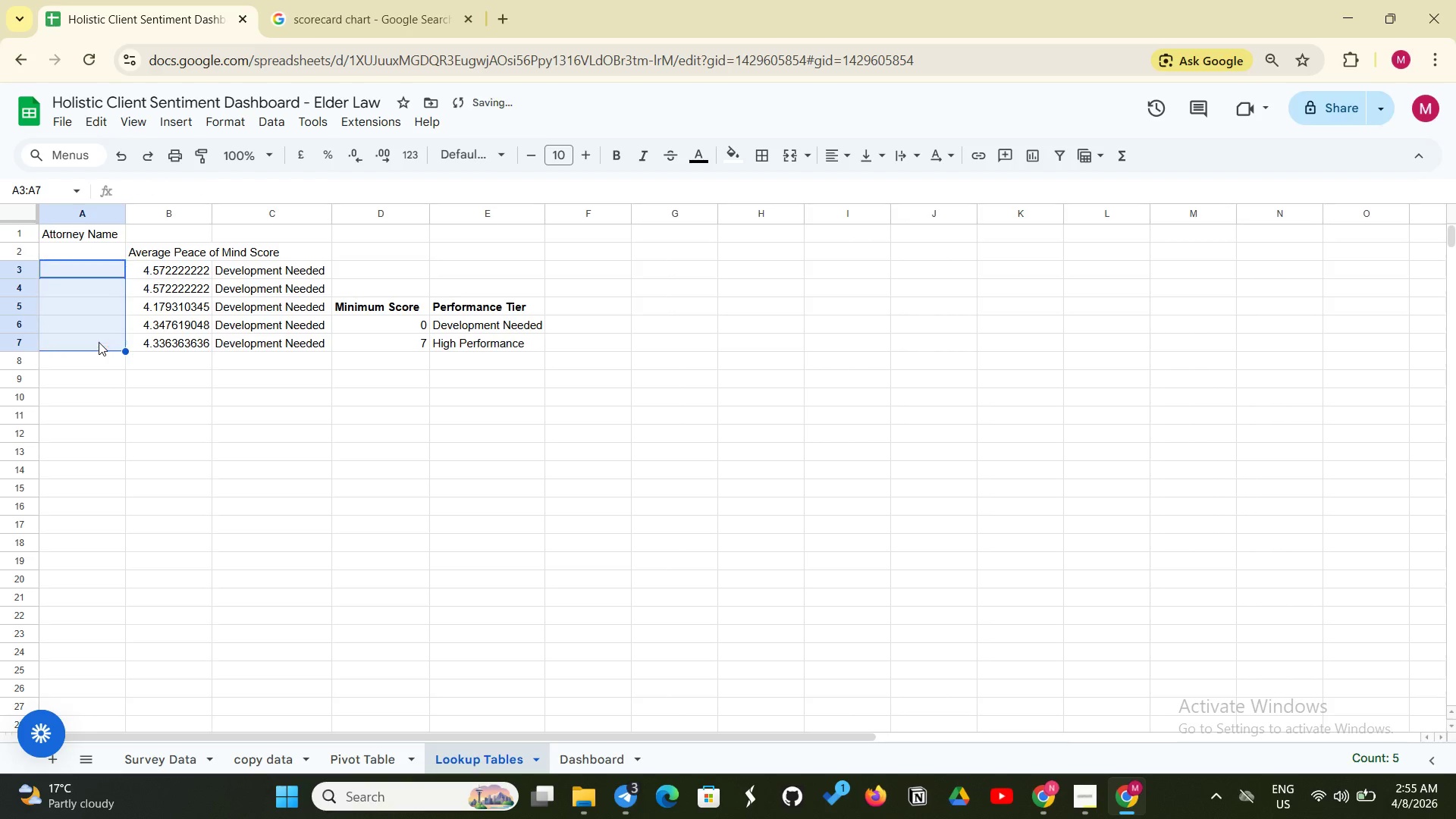 
key(Backspace)
 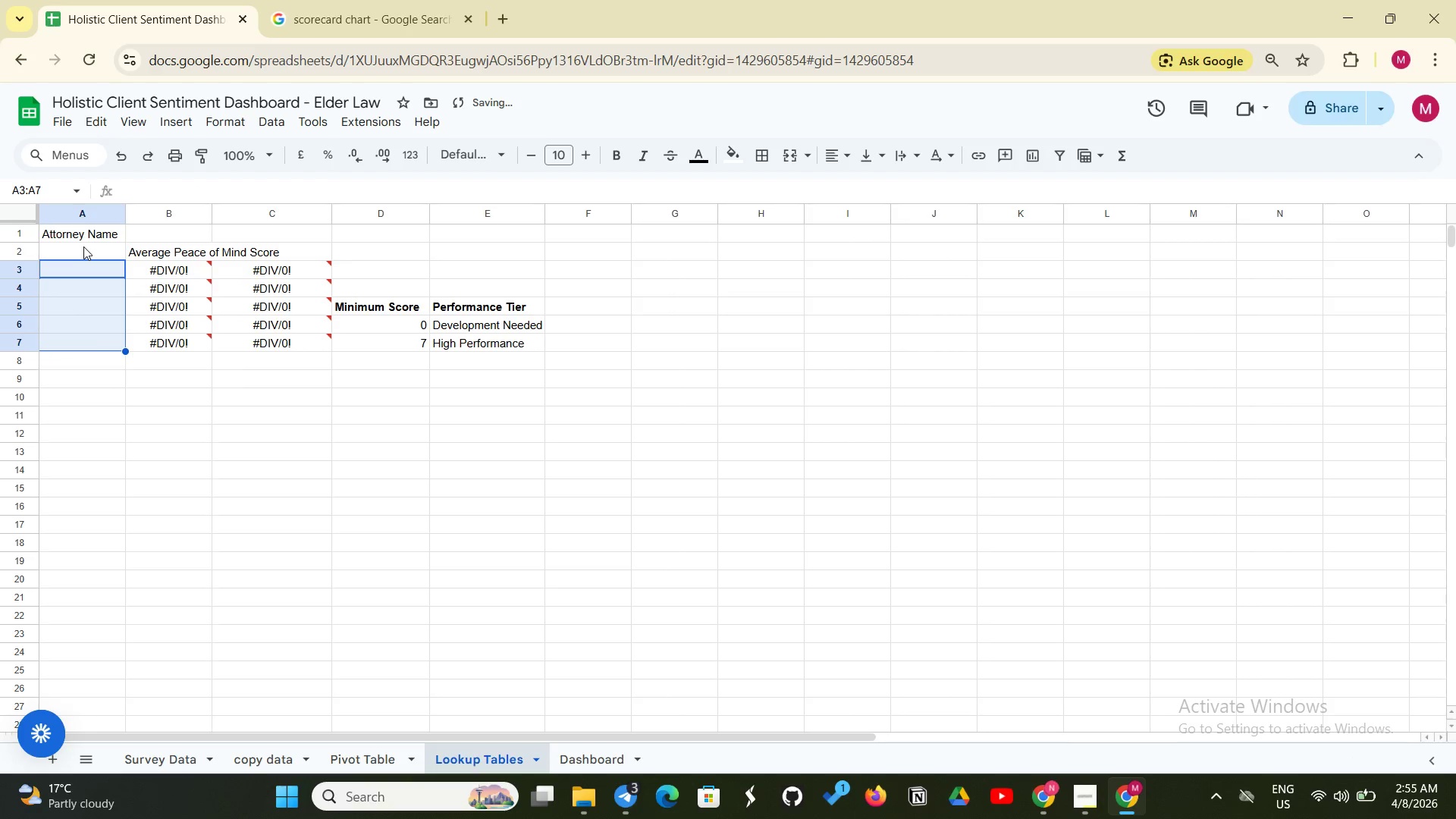 
left_click([83, 246])
 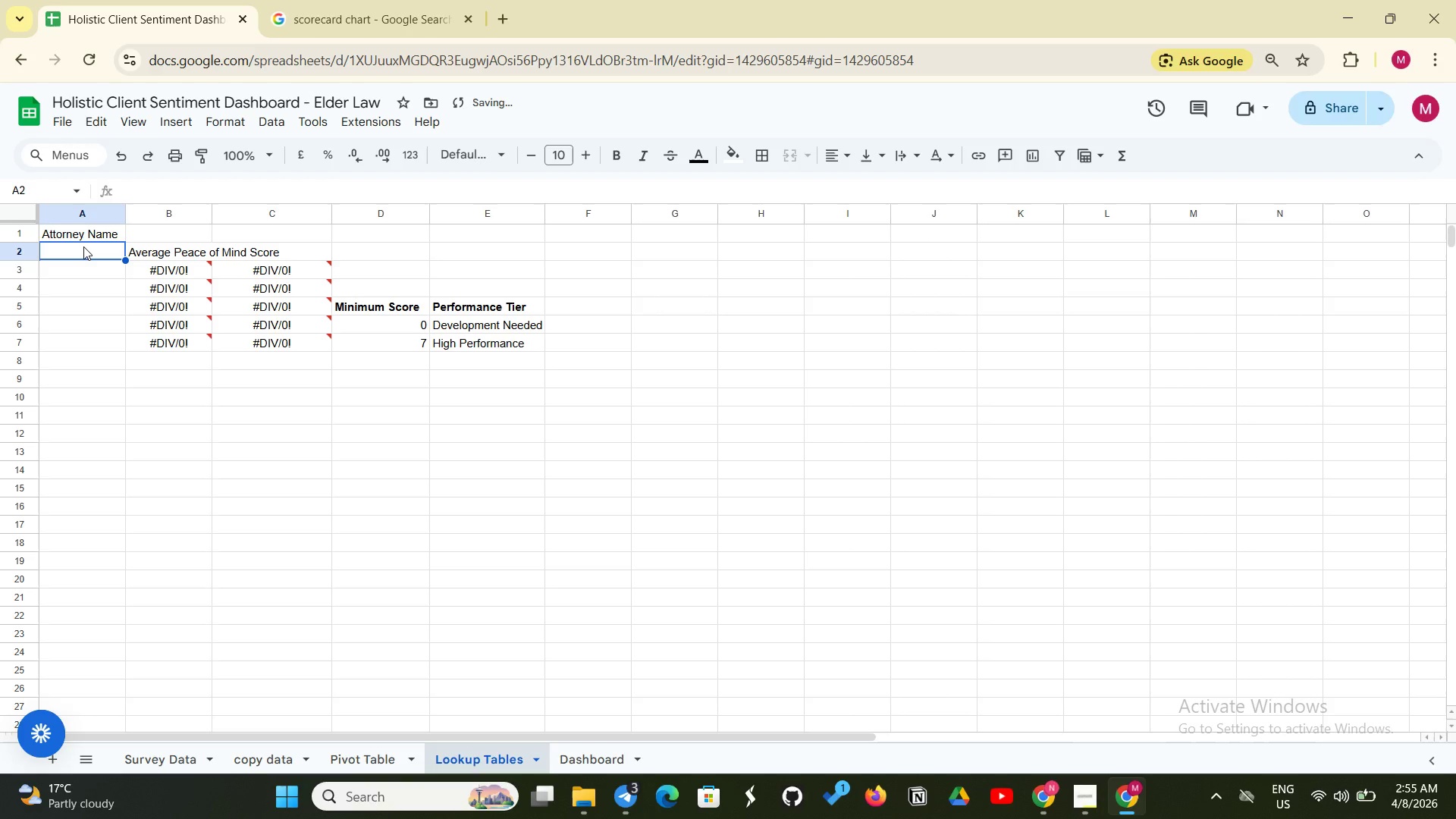 
key(Control+V)
 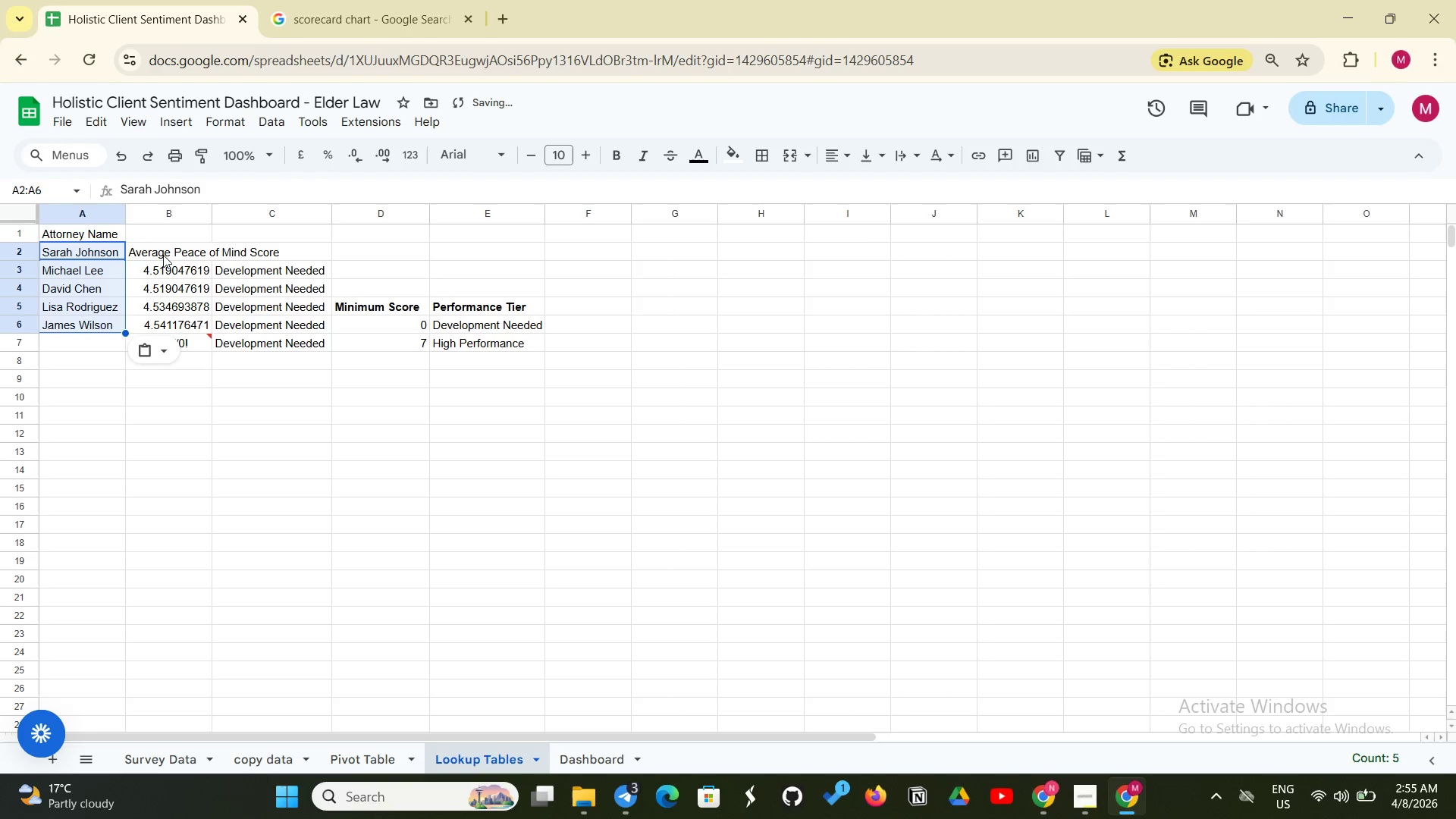 
left_click([163, 255])
 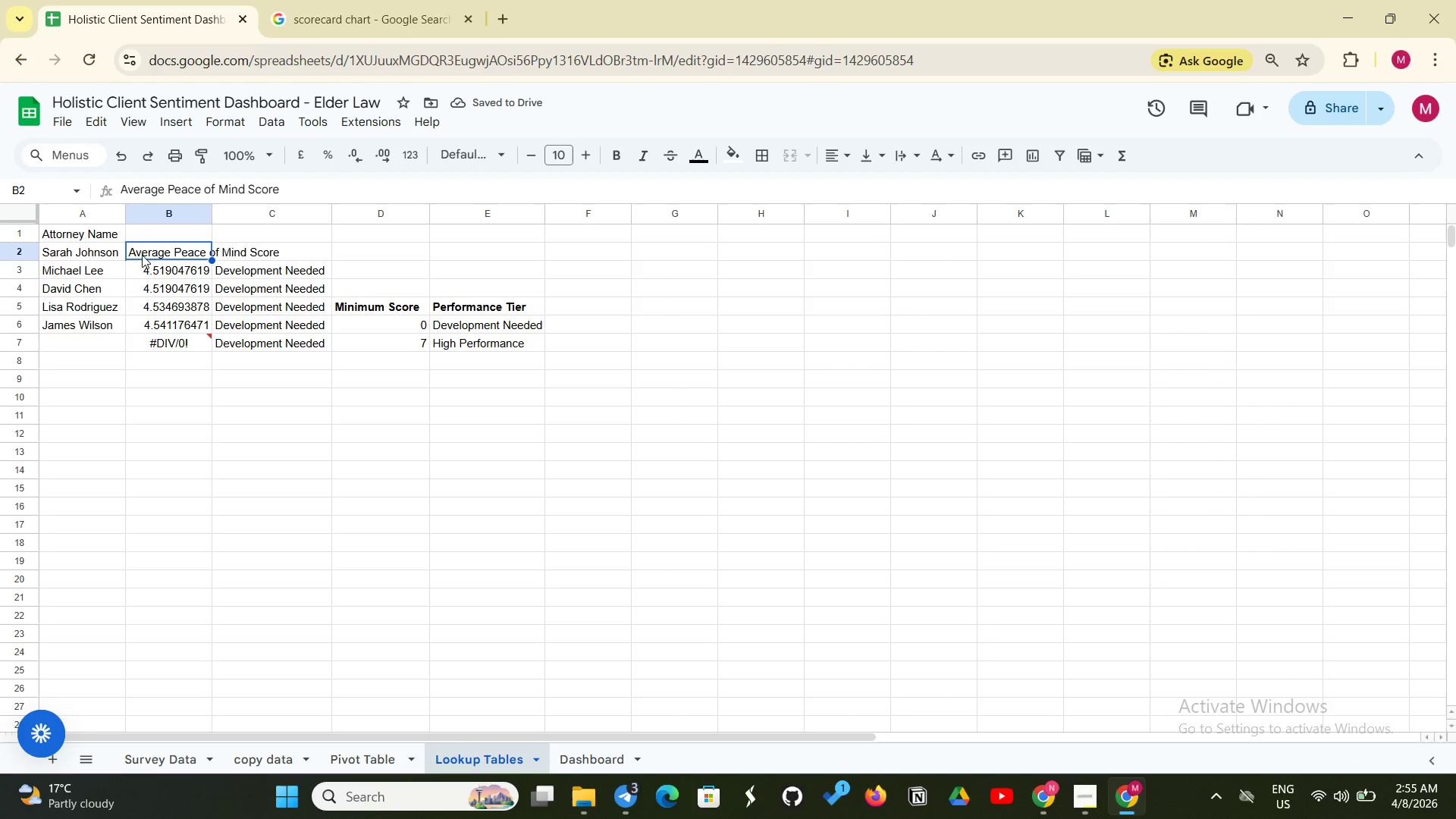 
left_click_drag(start_coordinate=[132, 249], to_coordinate=[196, 321])
 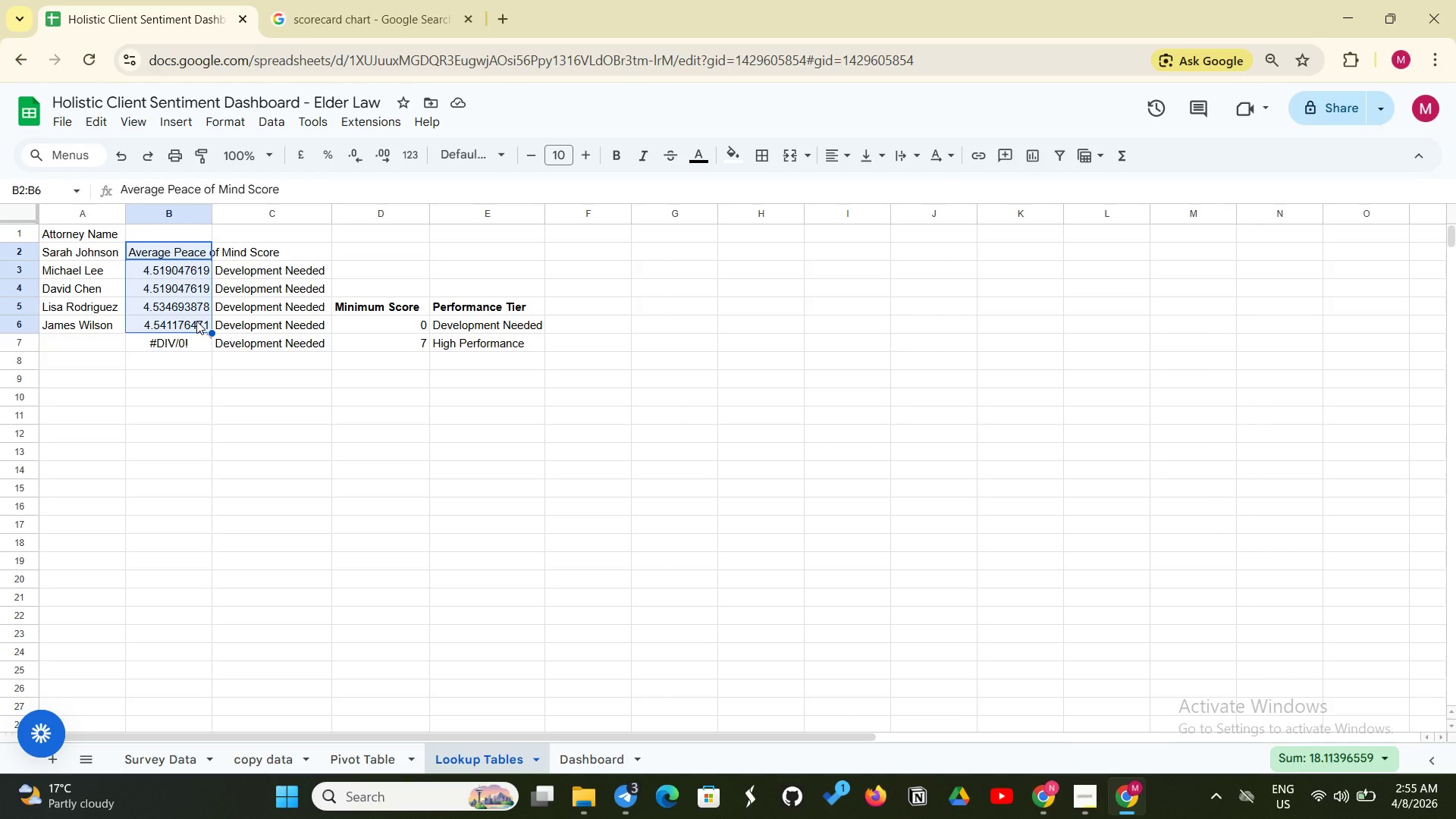 
key(Control+C)
 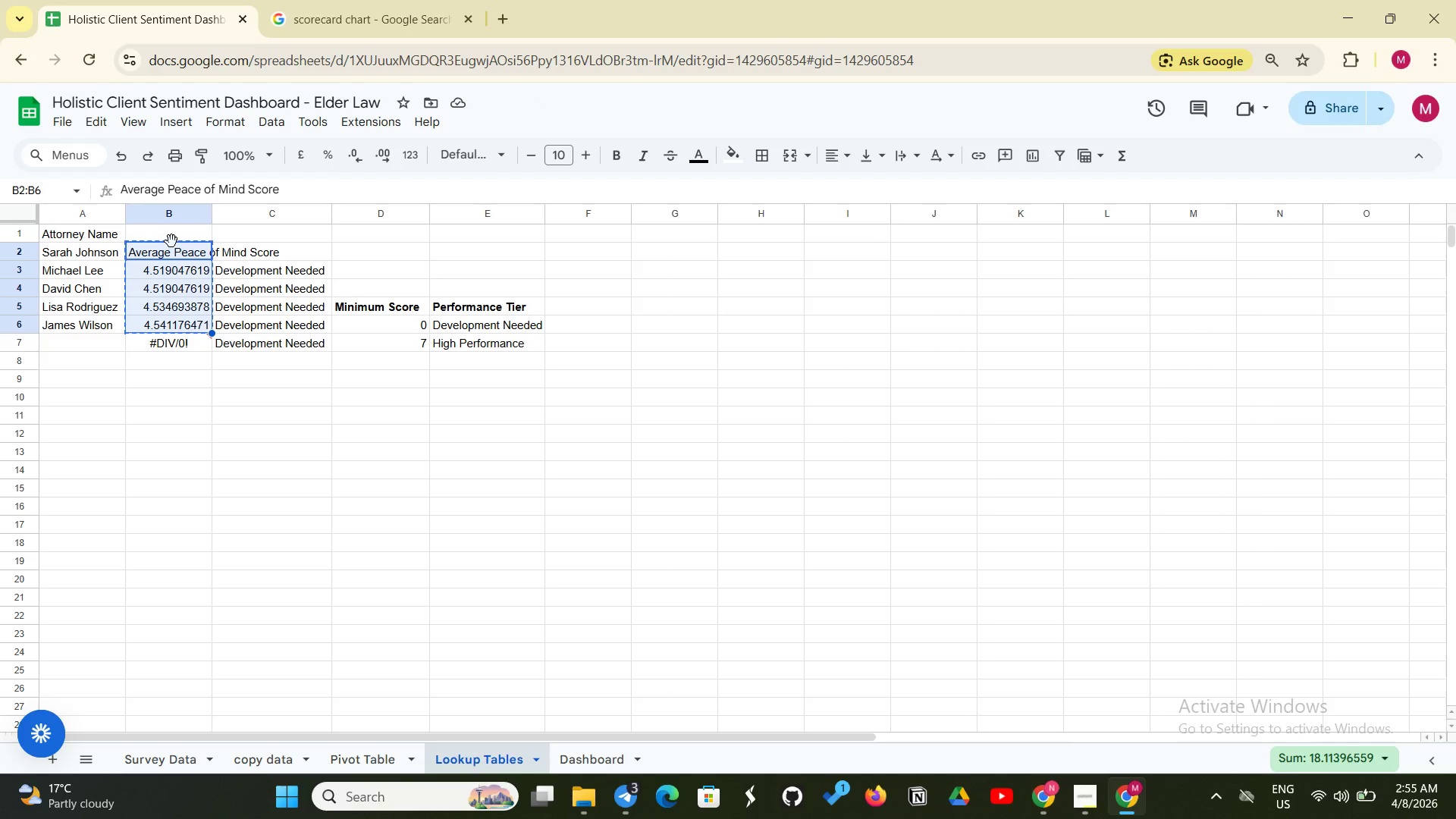 
key(Backspace)
 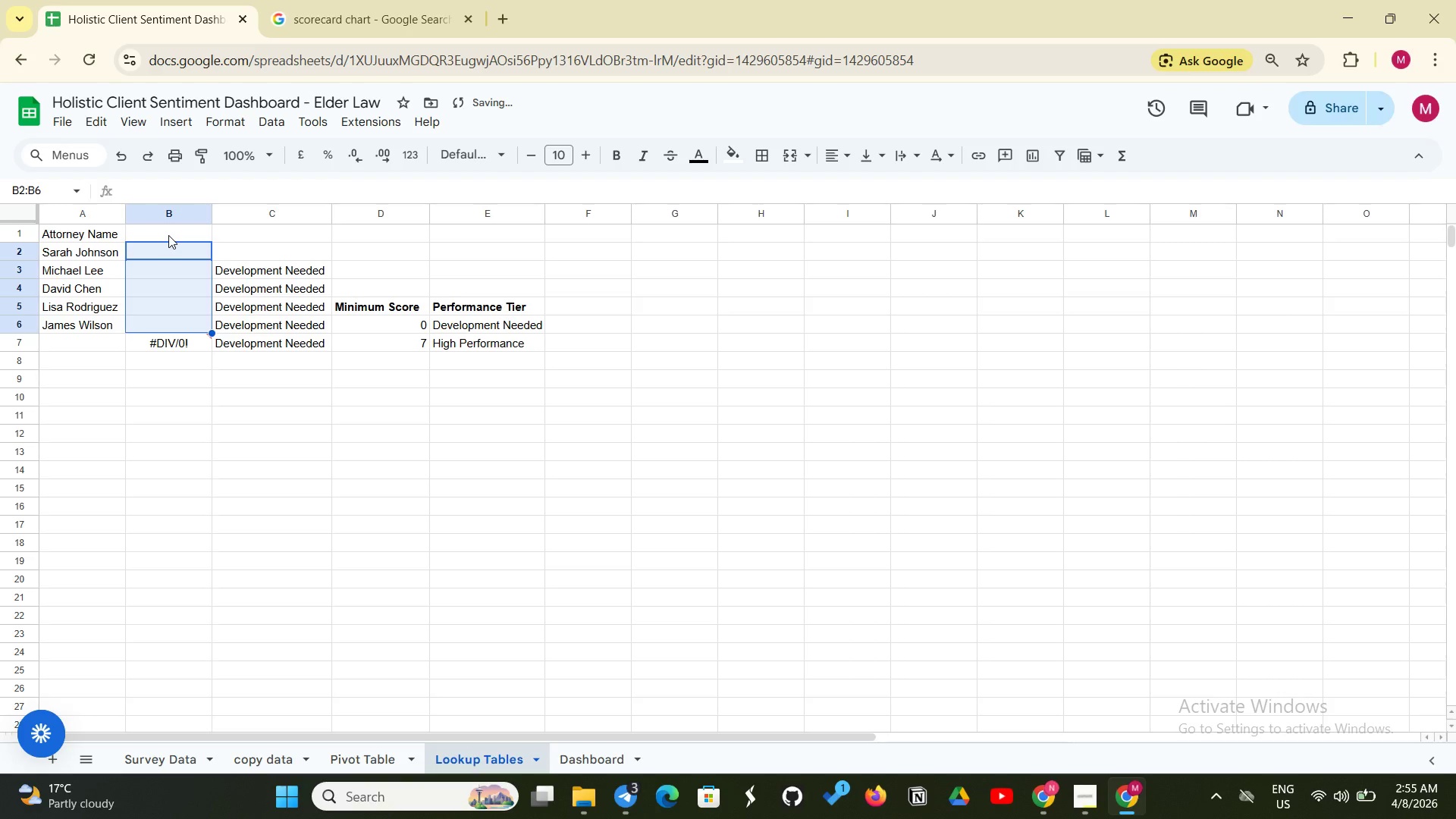 
left_click([168, 235])
 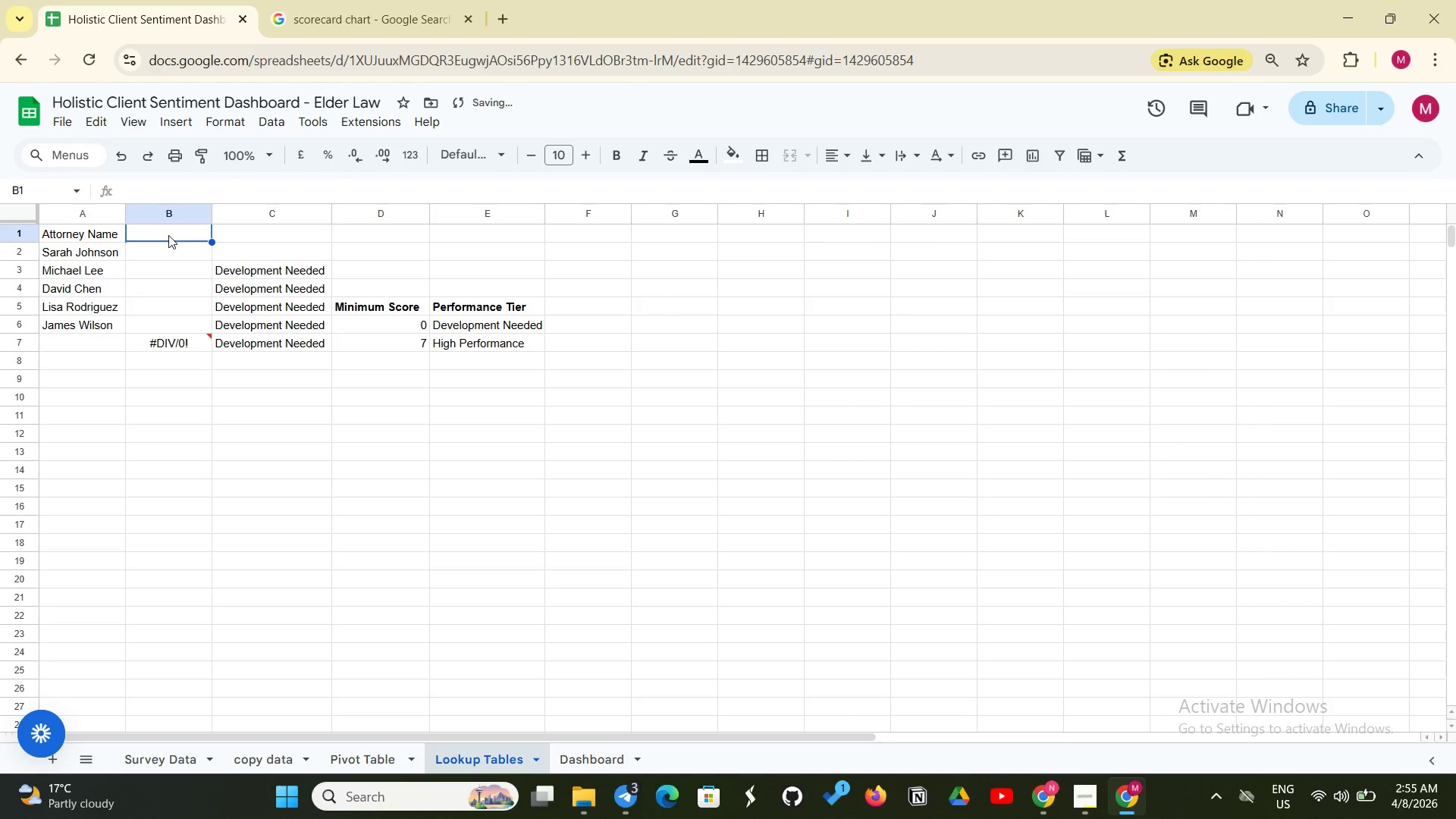 
key(Control+V)
 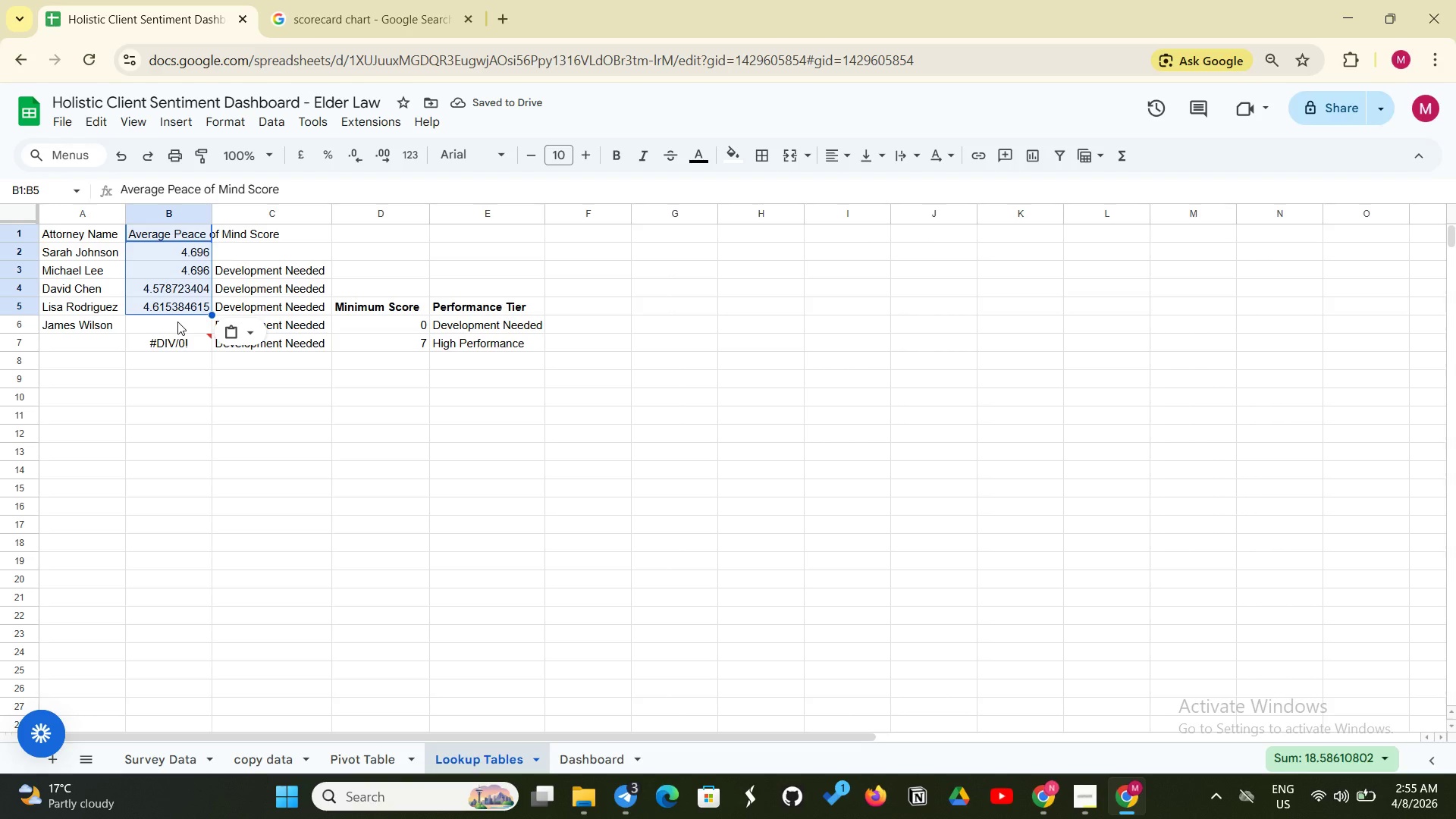 
left_click([177, 322])
 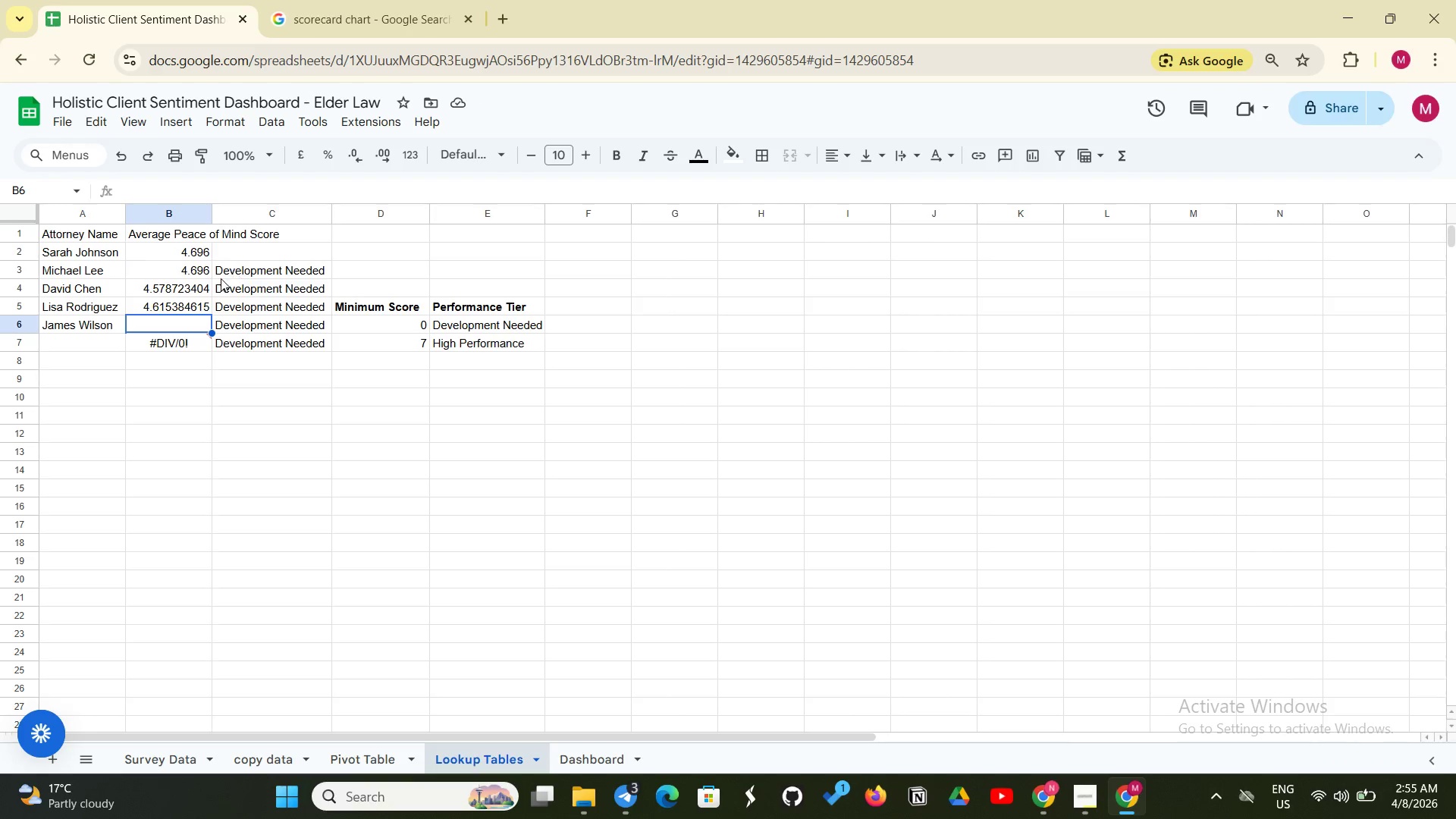 
key(Control+Z)
 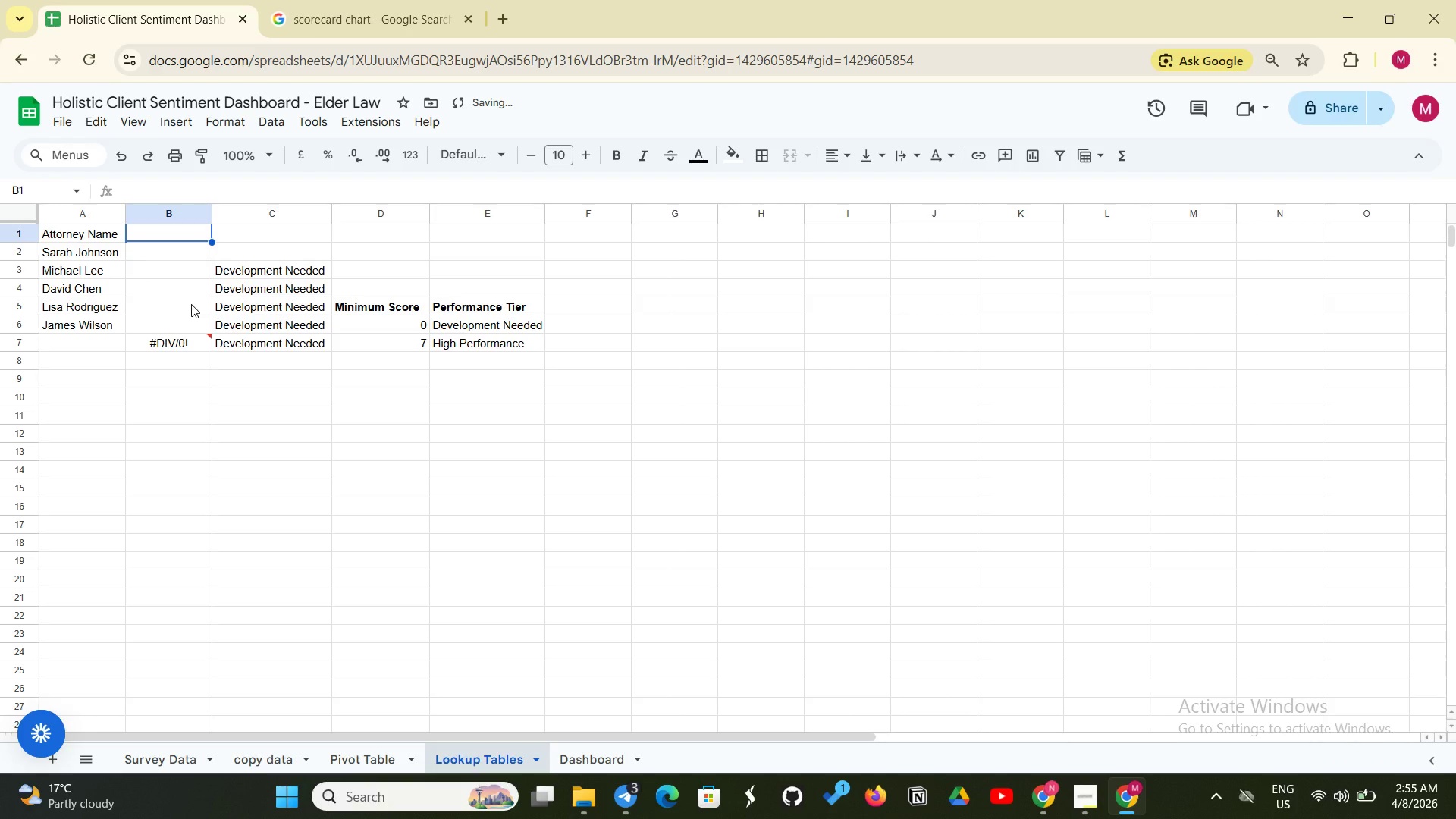 
key(Control+Z)
 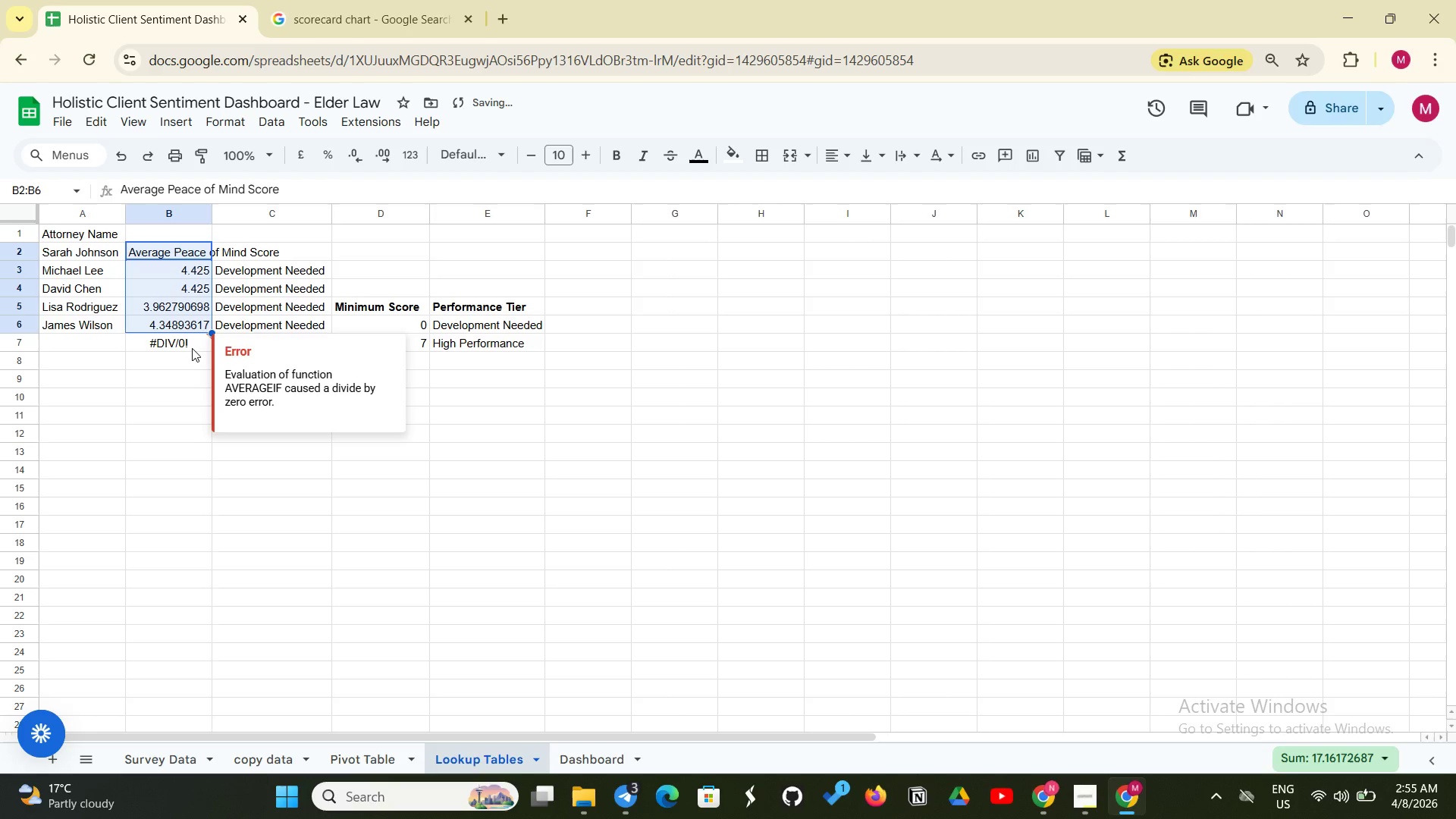 
left_click([192, 348])
 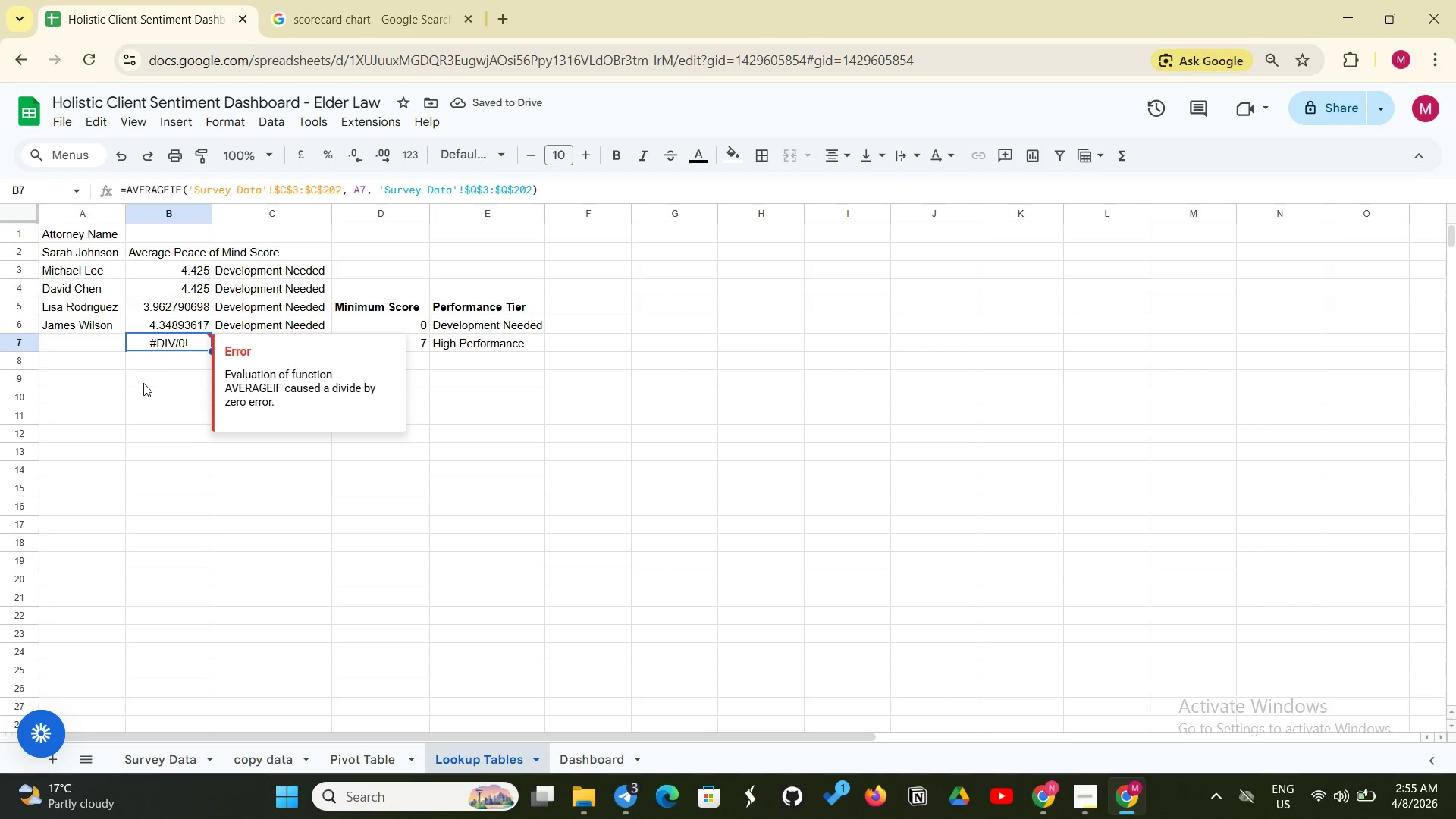 
left_click([143, 384])
 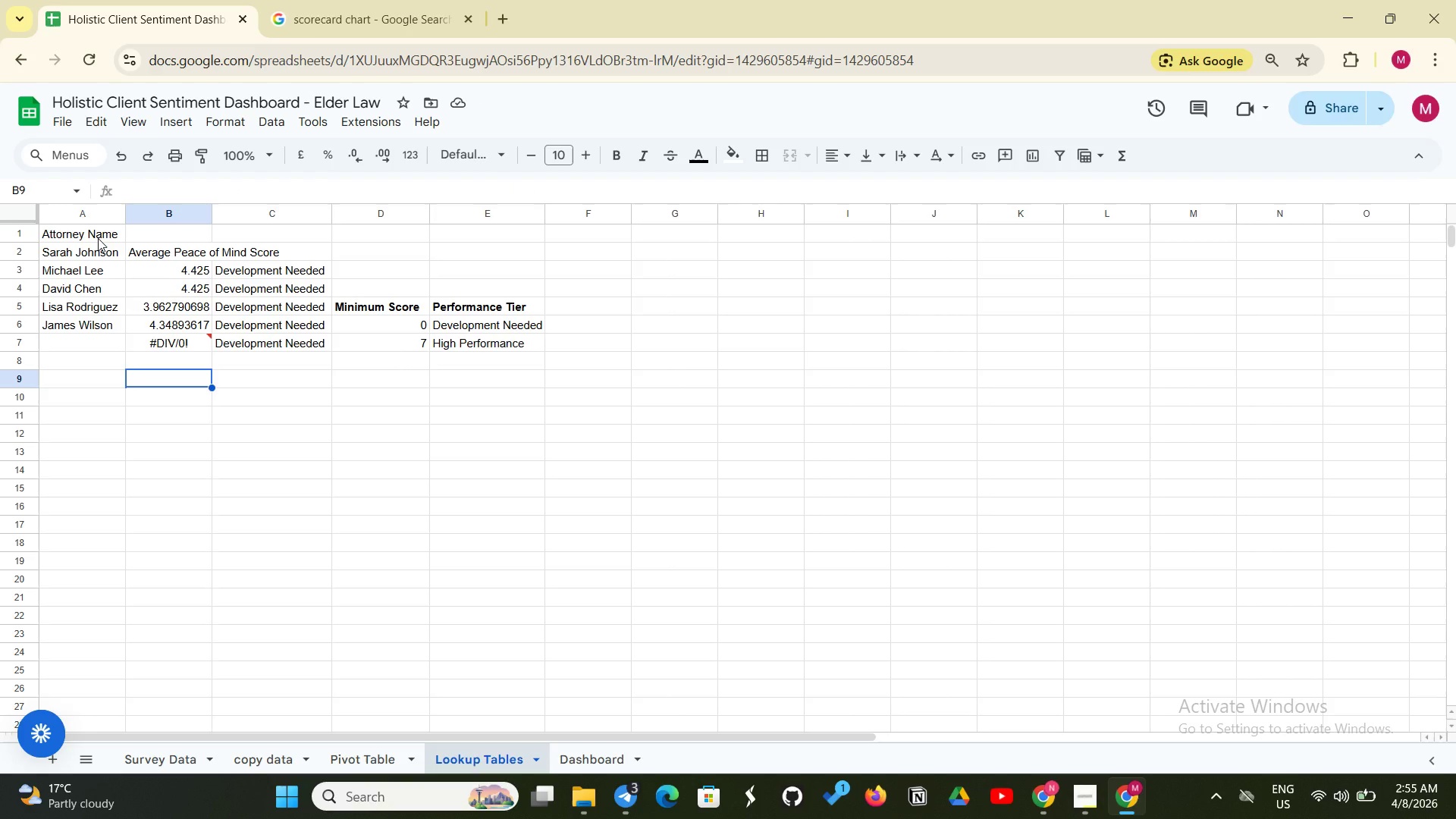 
left_click([137, 252])
 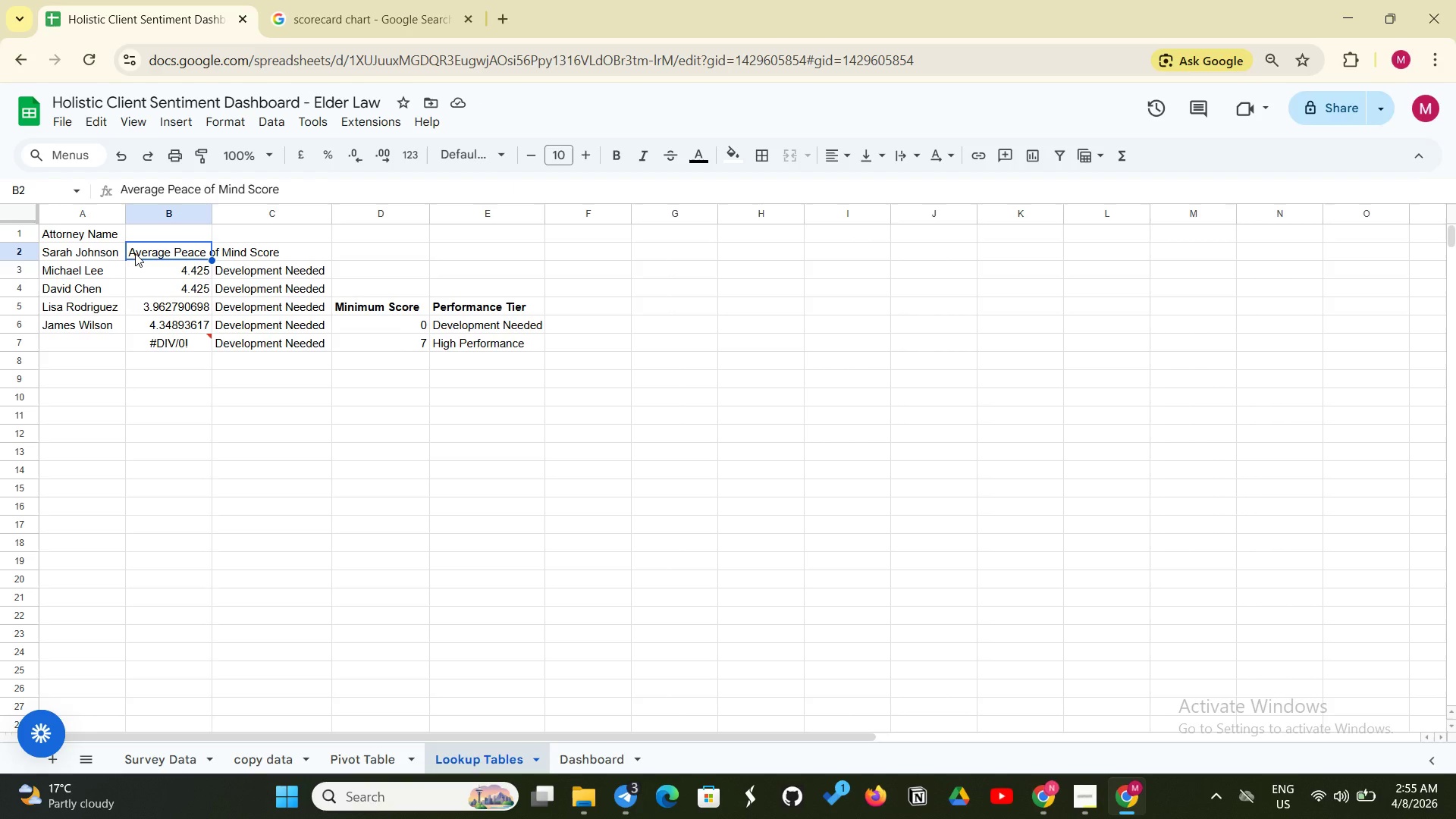 
left_click_drag(start_coordinate=[135, 253], to_coordinate=[173, 255])
 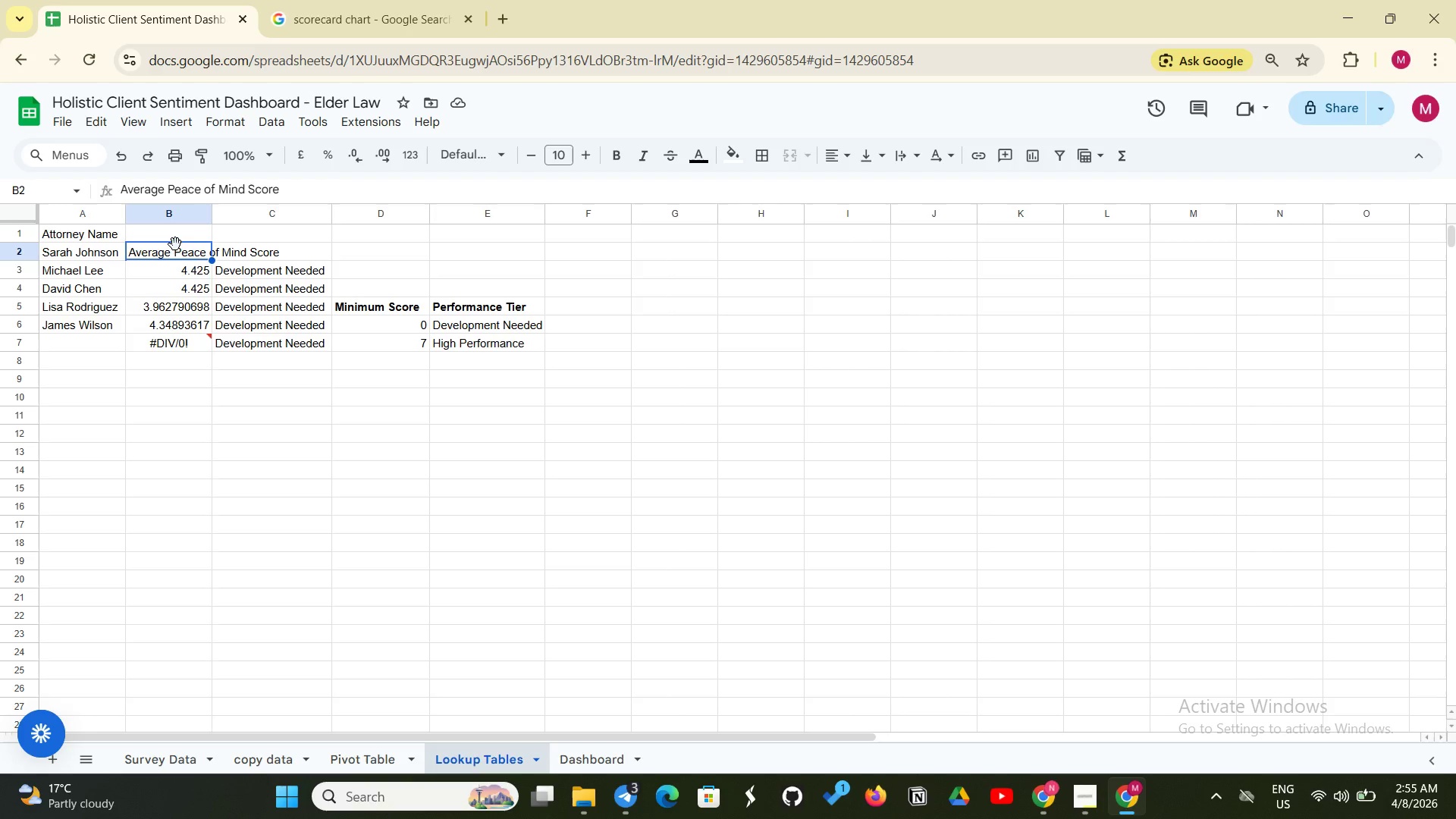 
left_click([175, 244])
 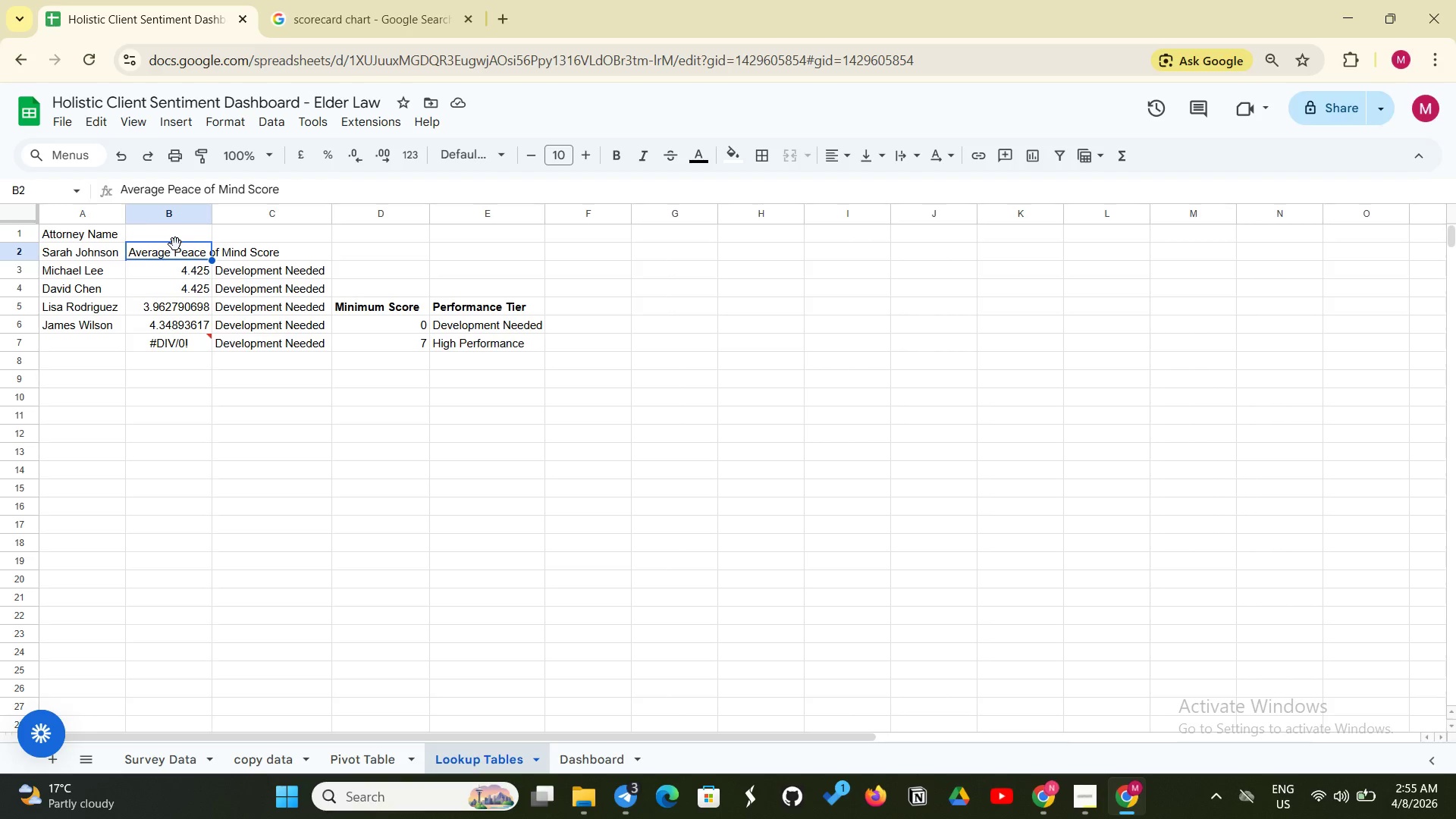 
left_click_drag(start_coordinate=[175, 244], to_coordinate=[178, 237])
 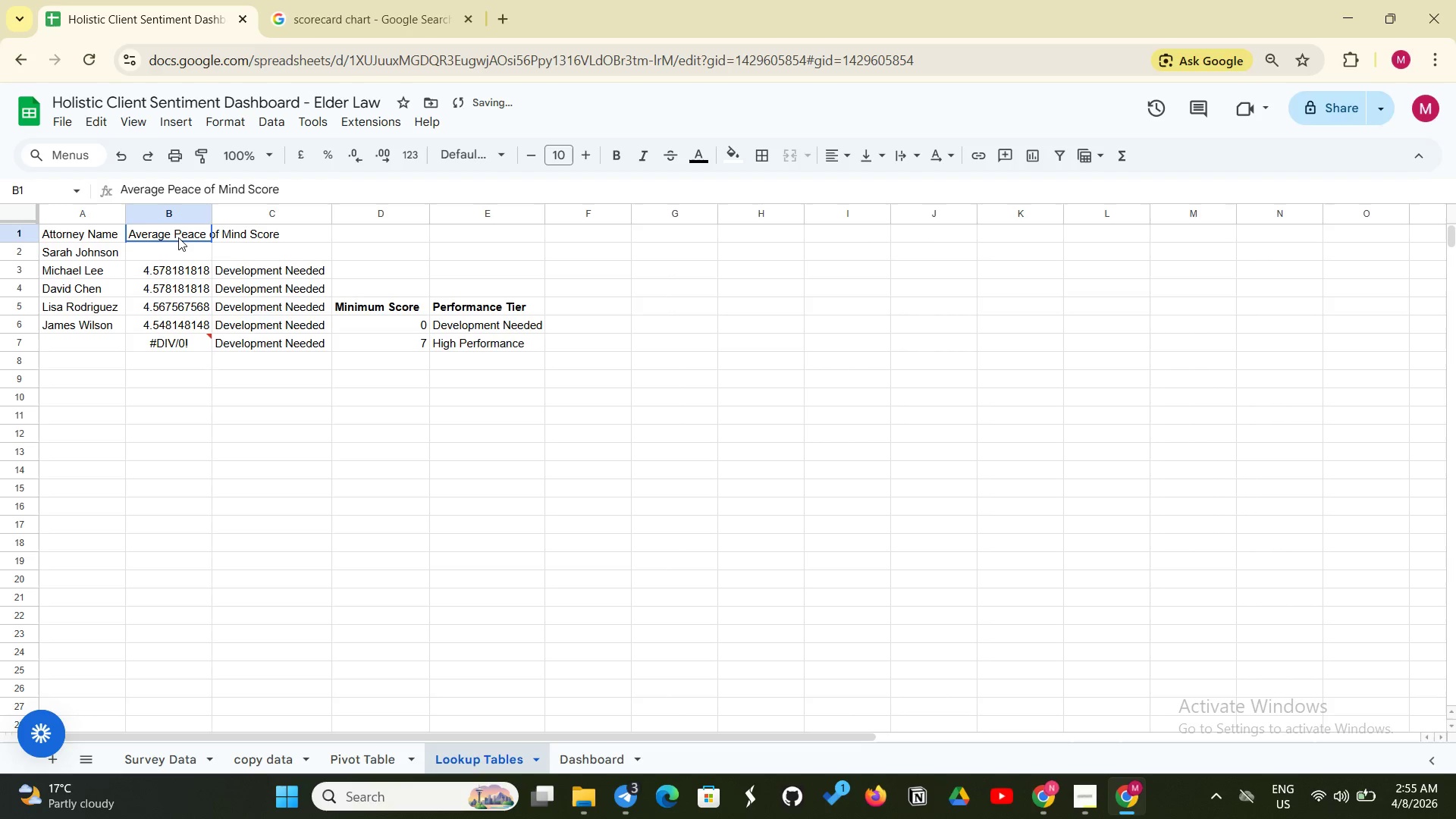 
left_click([178, 237])
 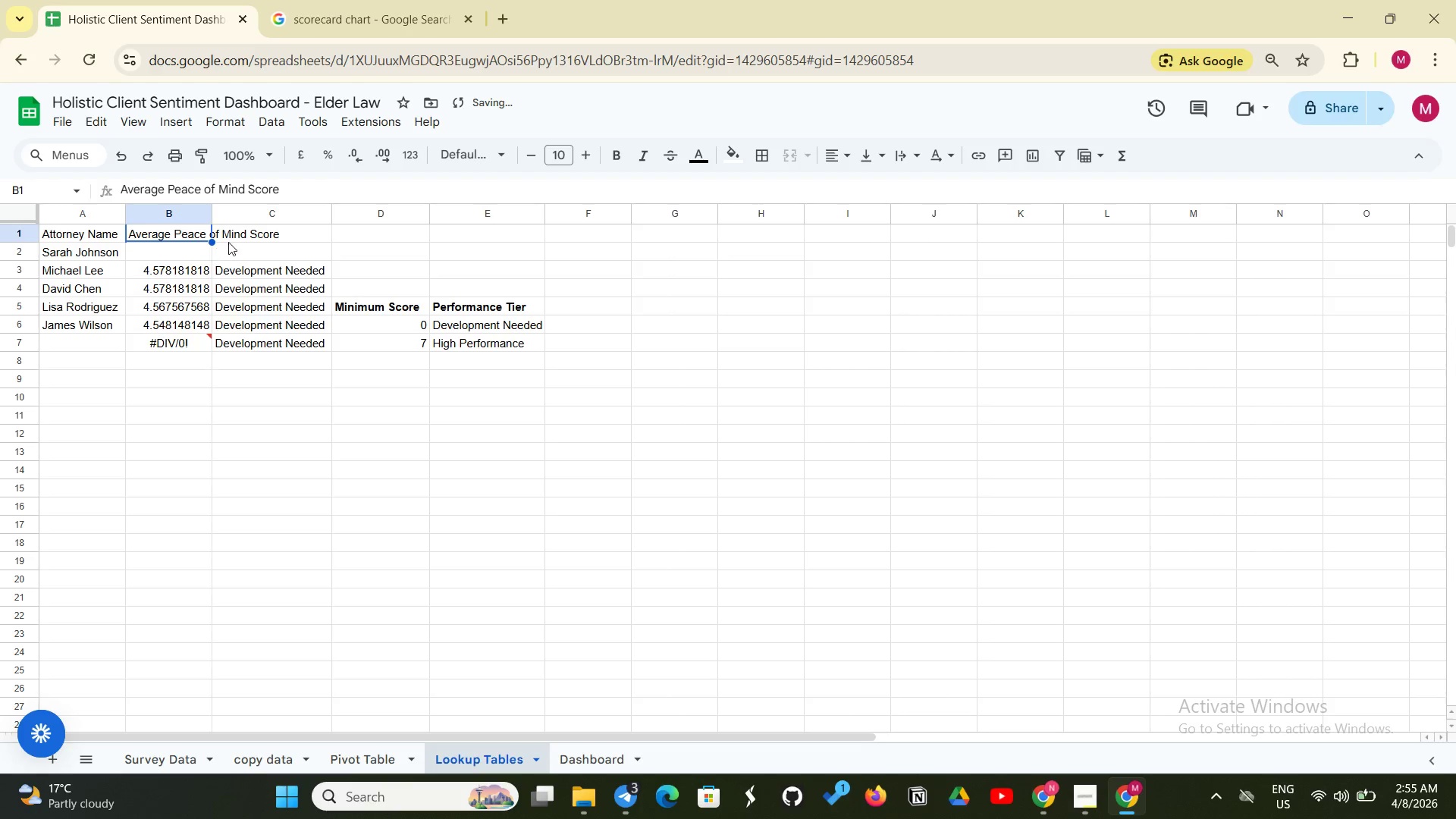 
left_click([236, 239])
 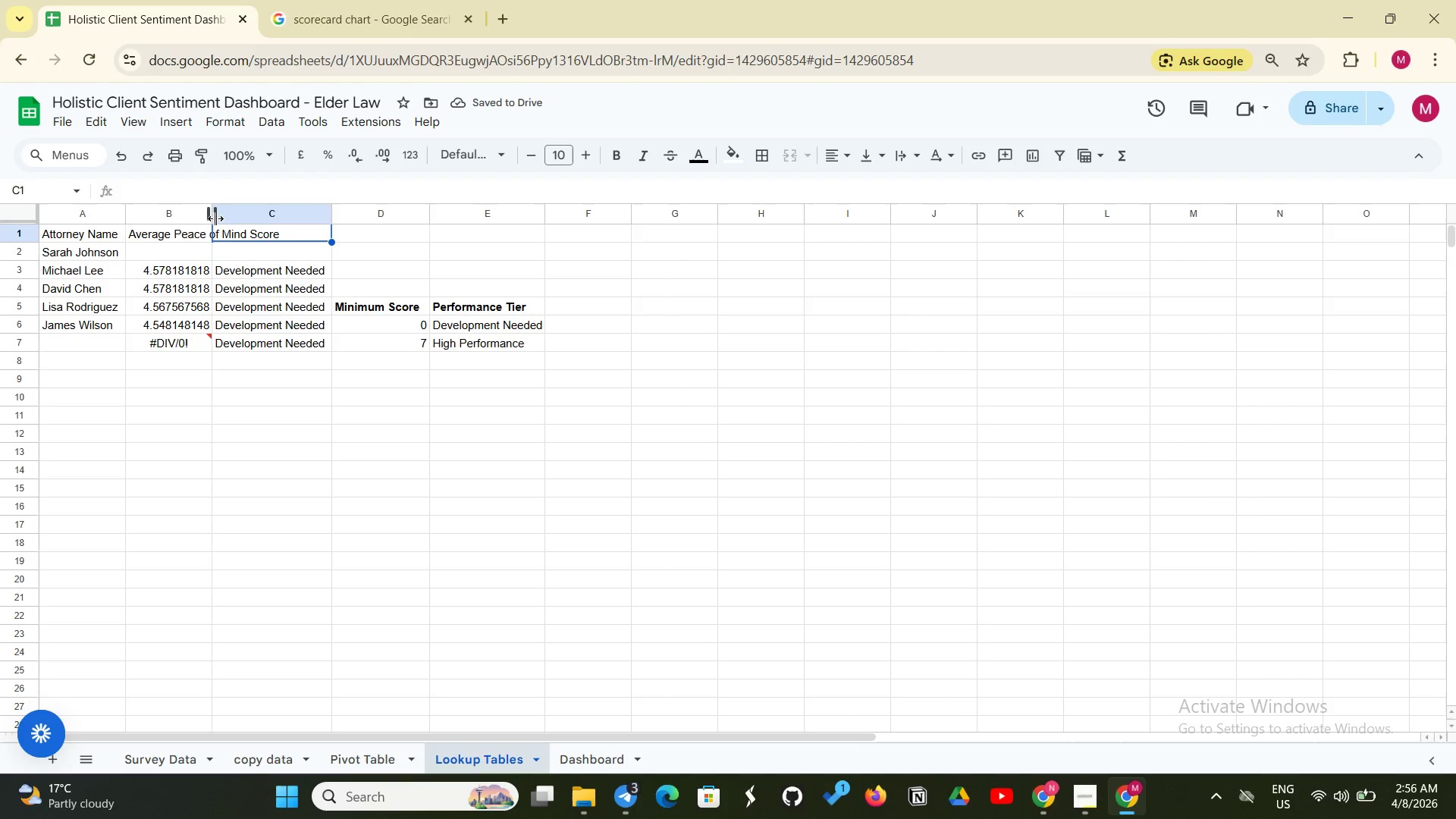 
left_click_drag(start_coordinate=[215, 218], to_coordinate=[284, 213])
 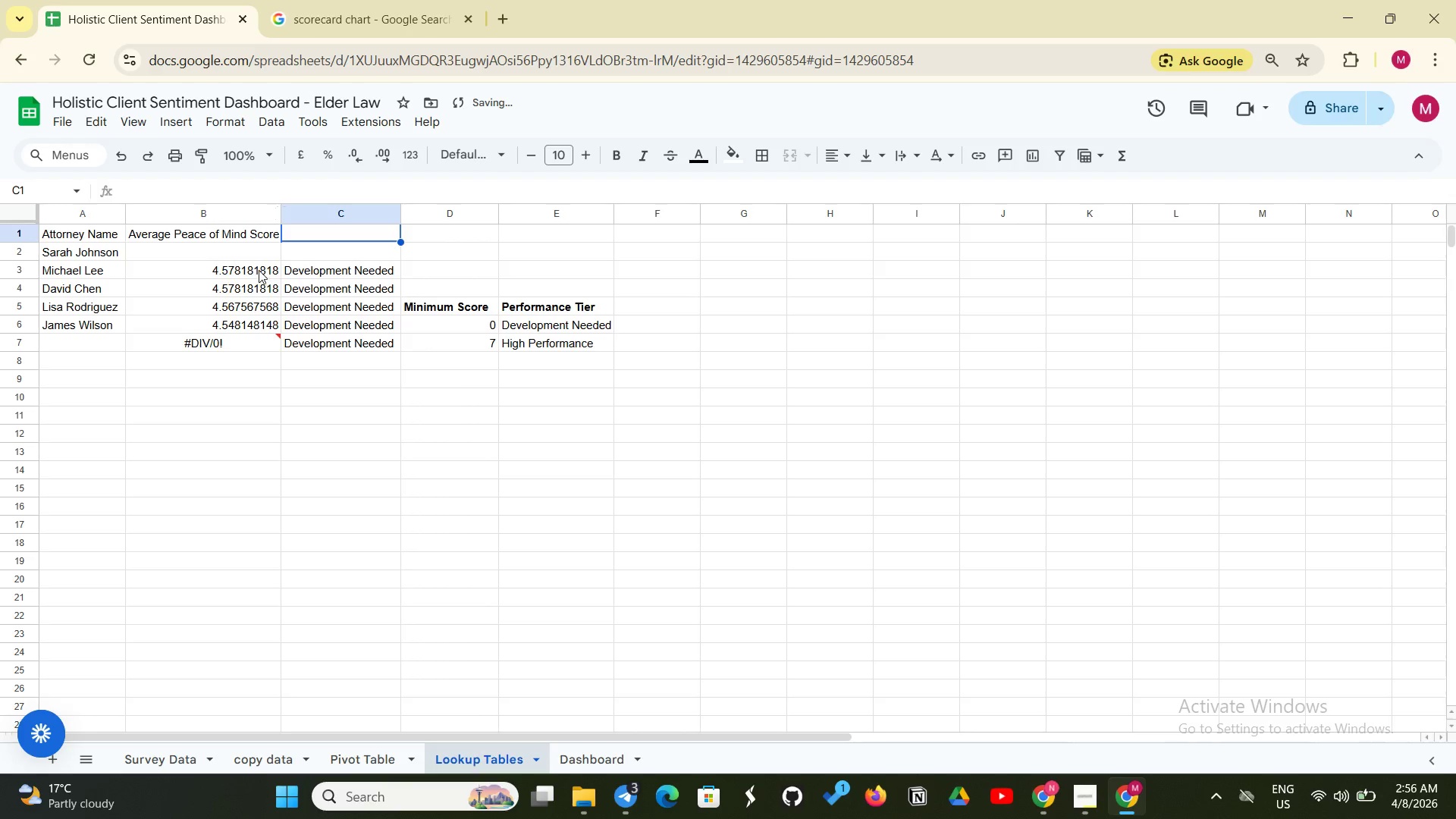 
left_click([259, 270])
 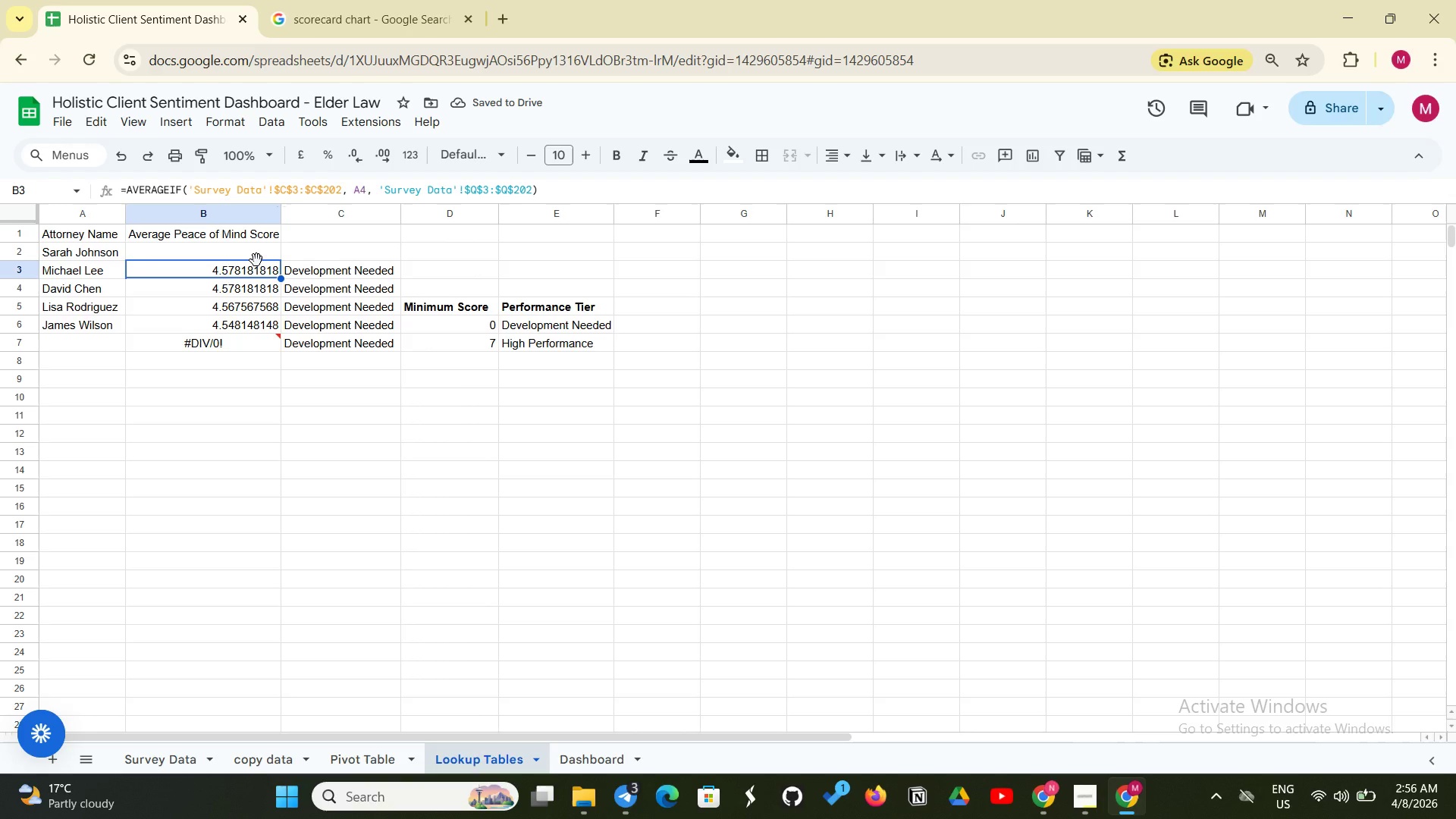 
left_click_drag(start_coordinate=[256, 260], to_coordinate=[255, 253])
 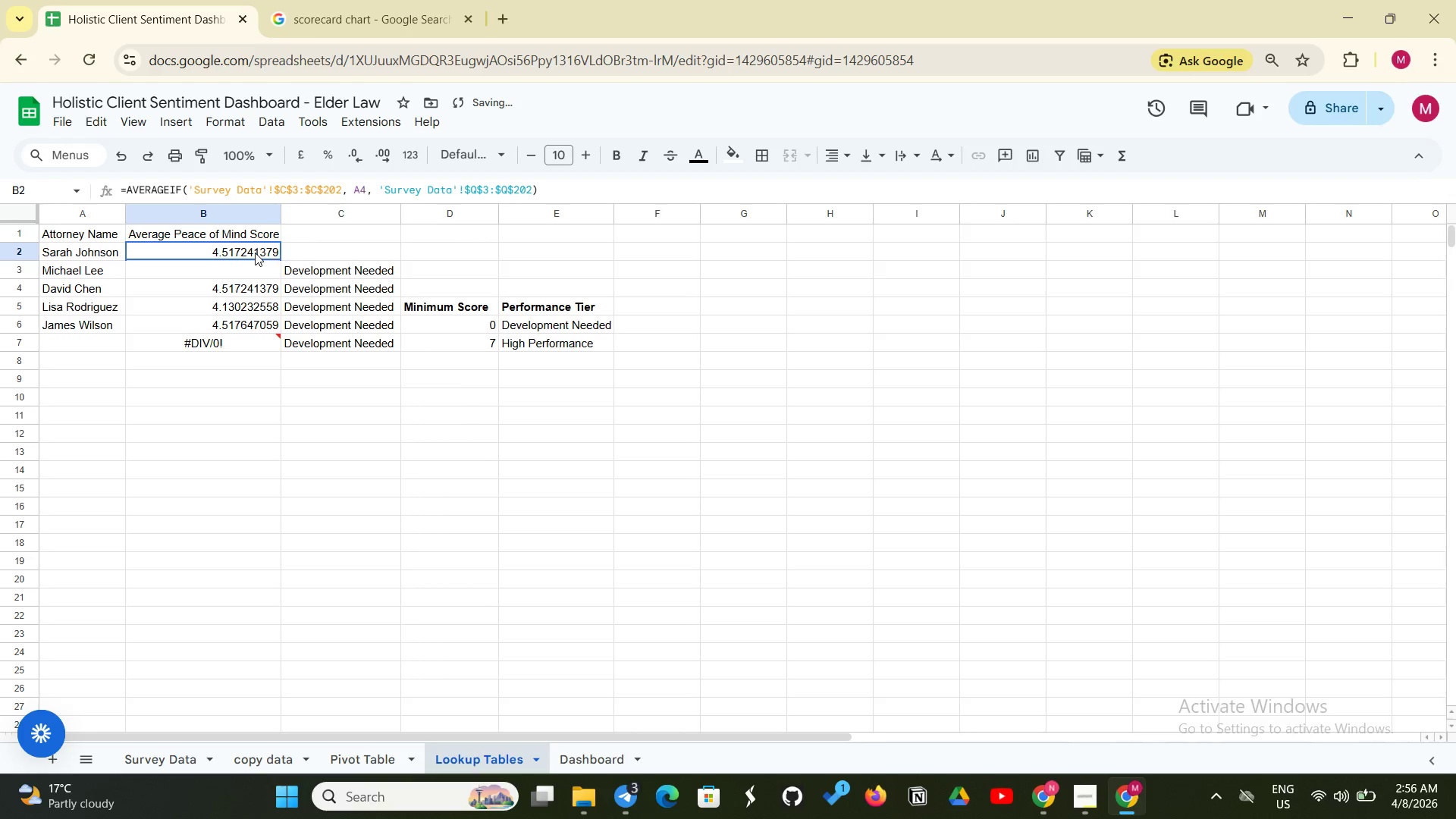 
left_click([255, 253])
 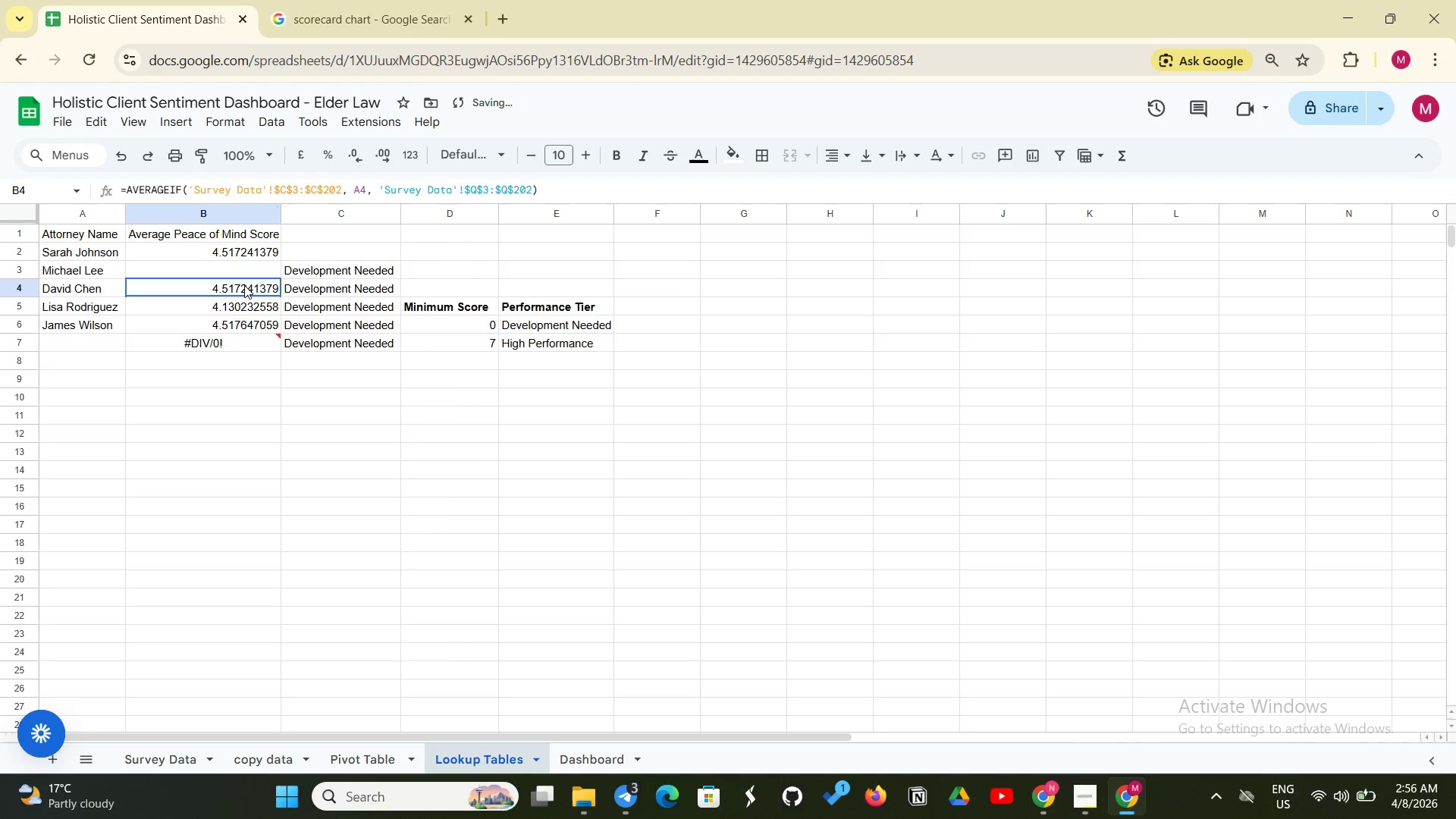 
double_click([244, 285])
 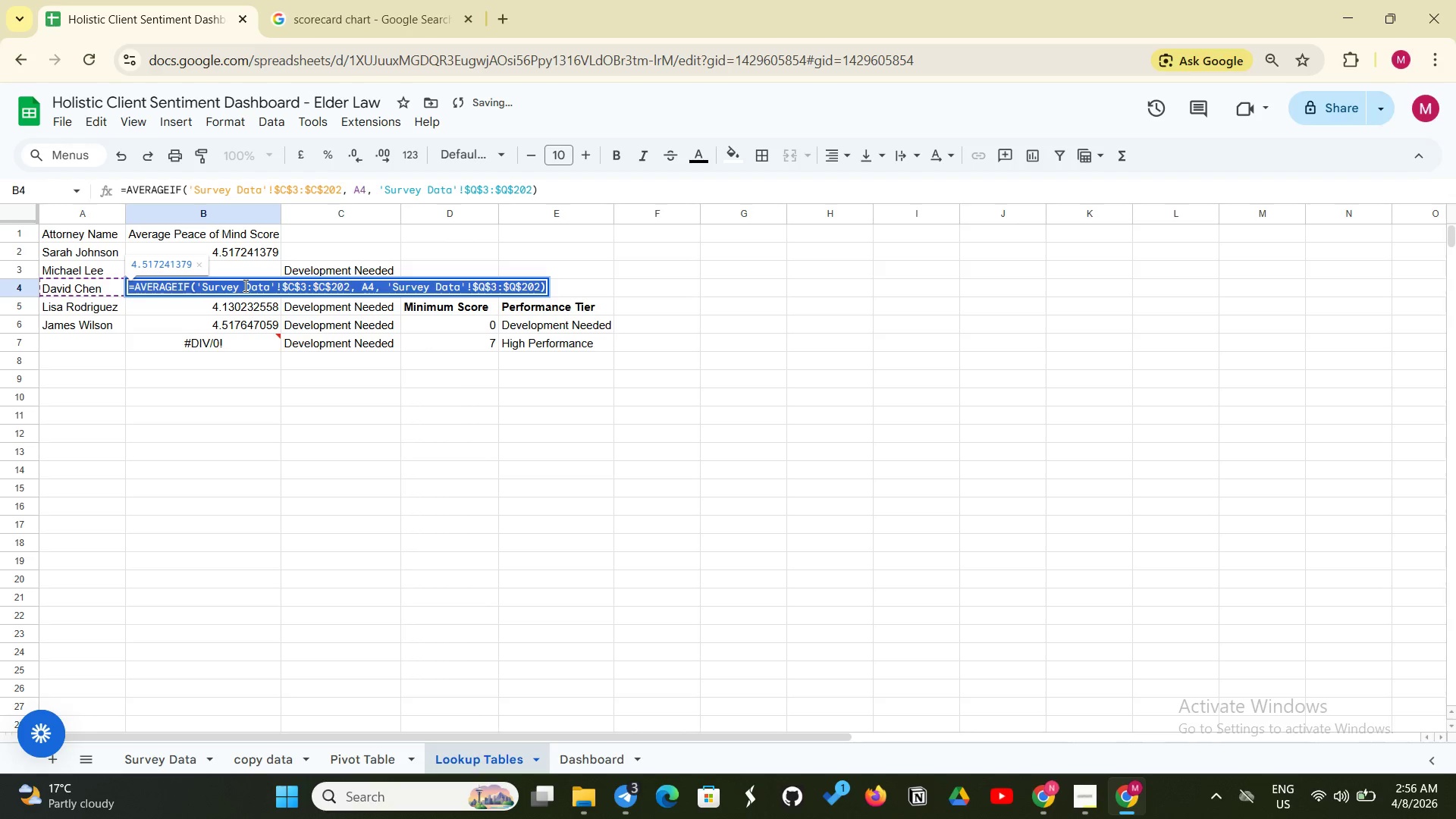 
left_click_drag(start_coordinate=[244, 285], to_coordinate=[248, 268])
 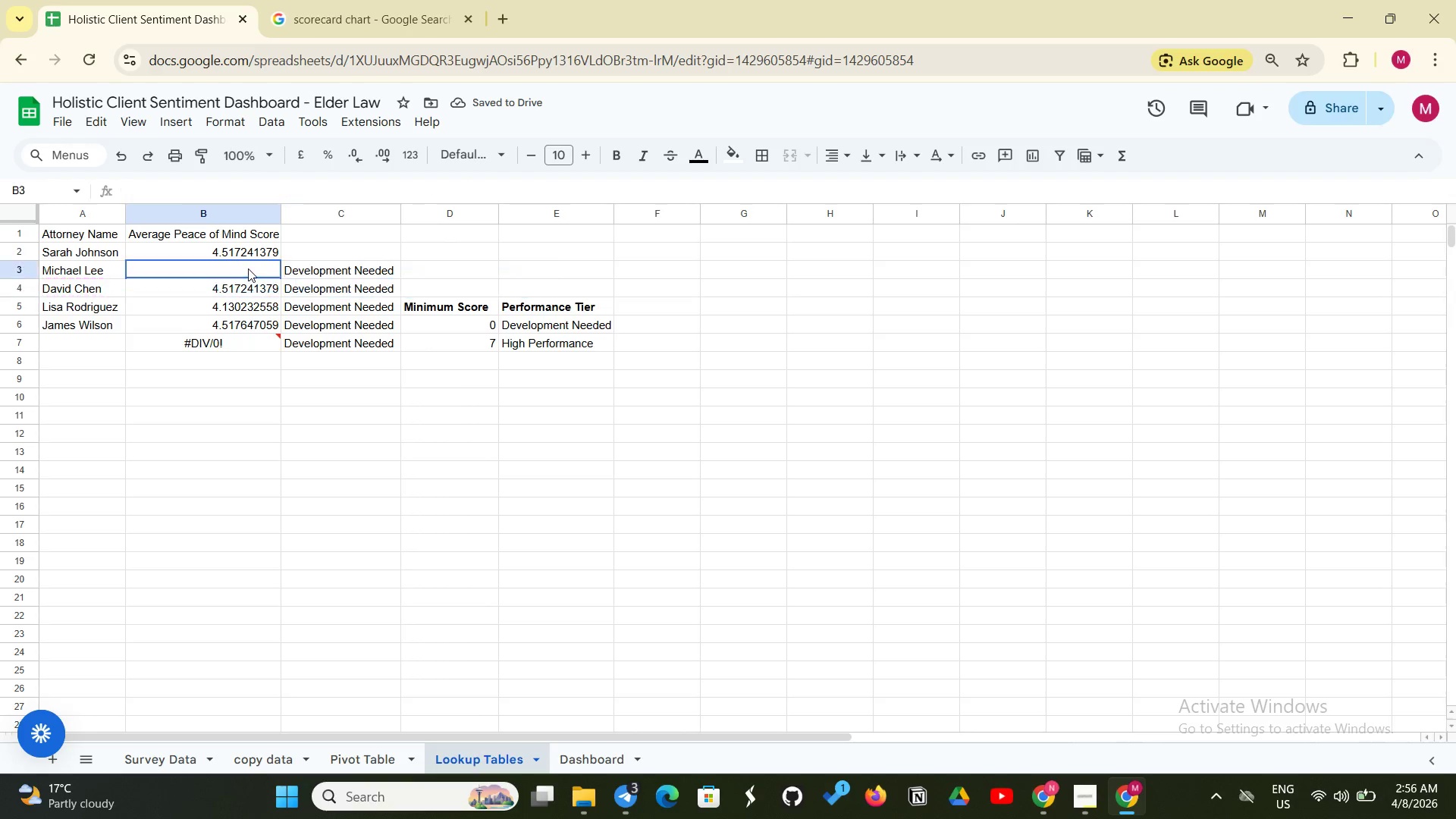 
left_click([248, 268])
 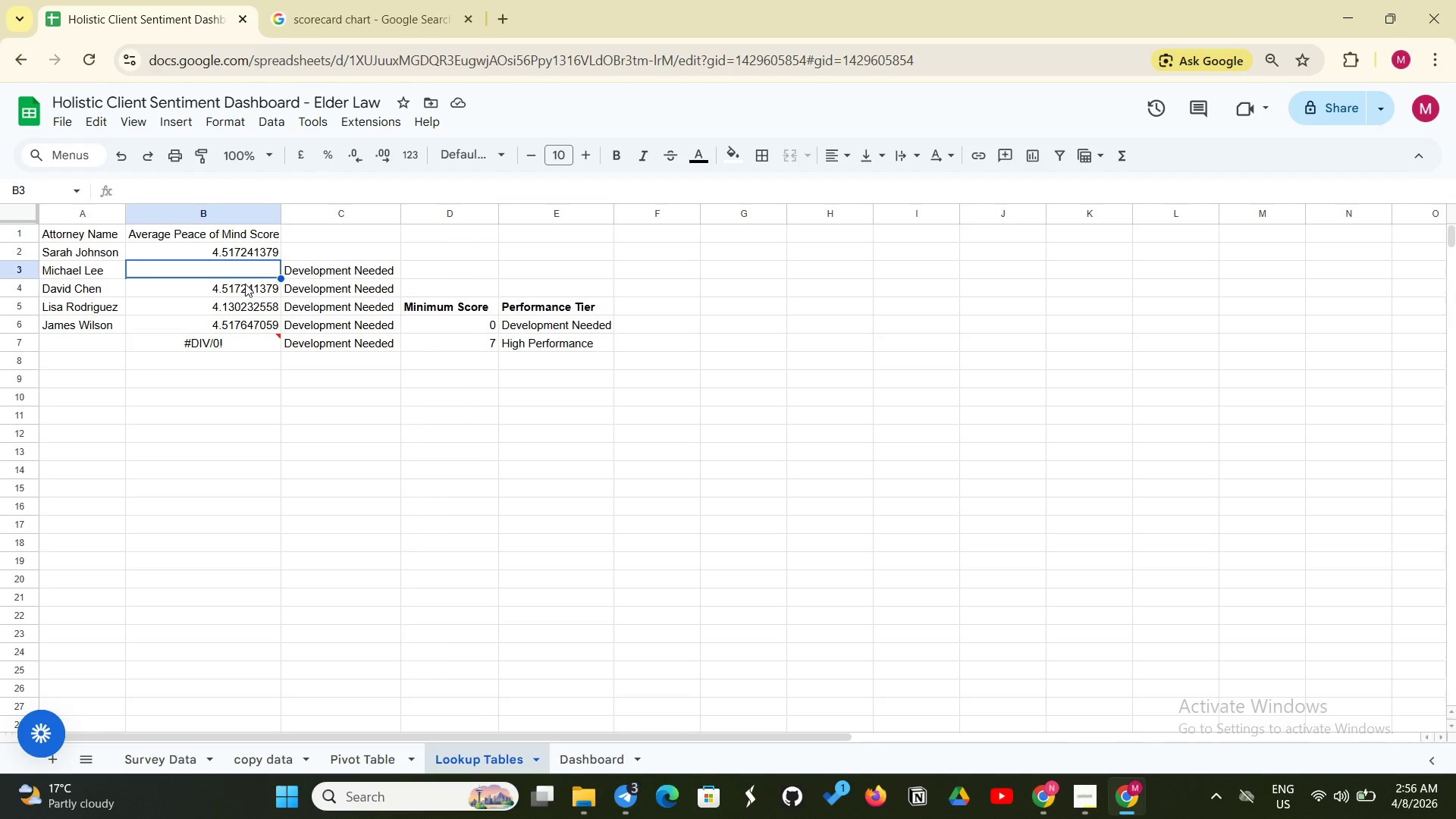 
left_click([245, 284])
 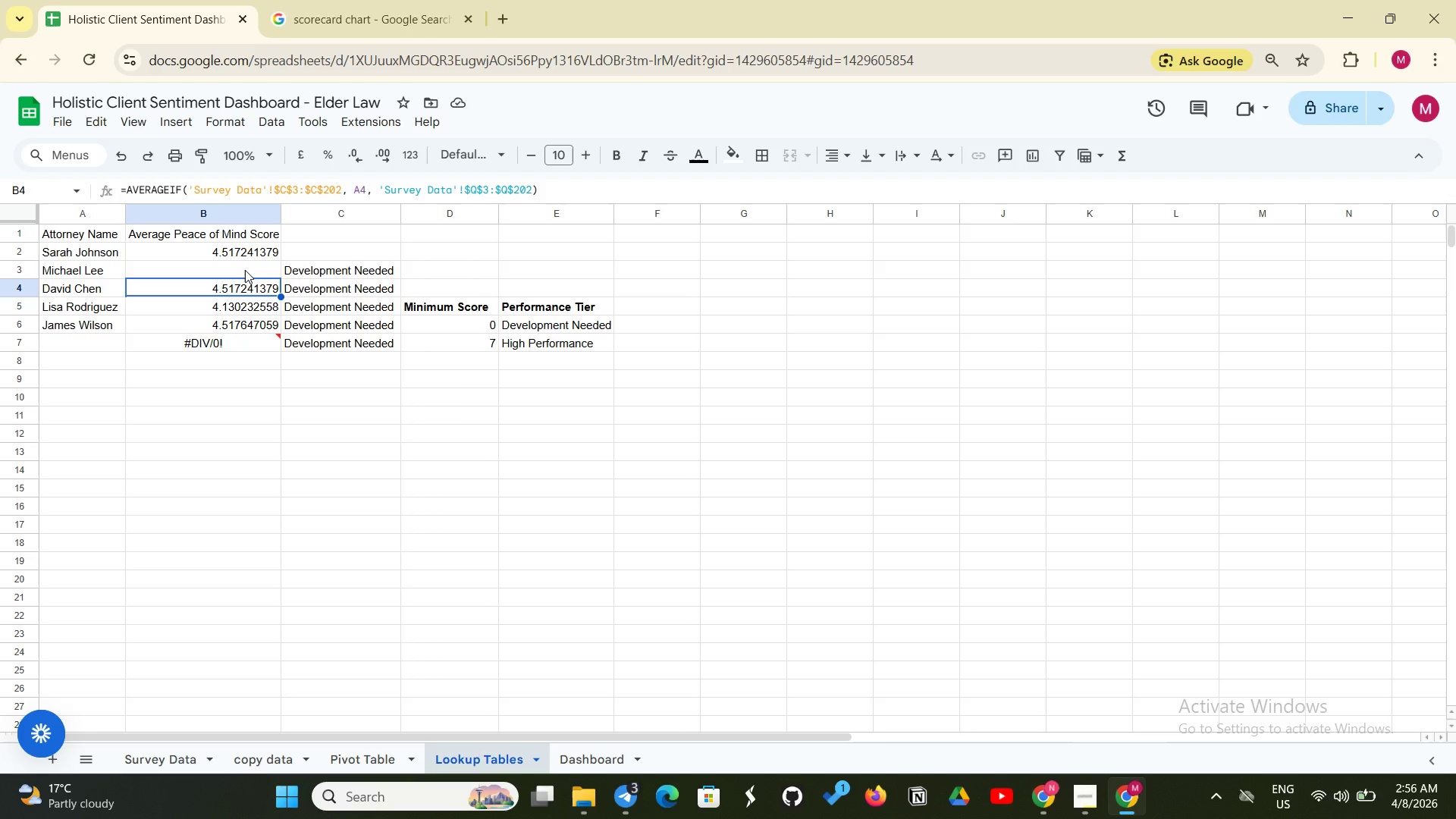 
left_click([245, 270])
 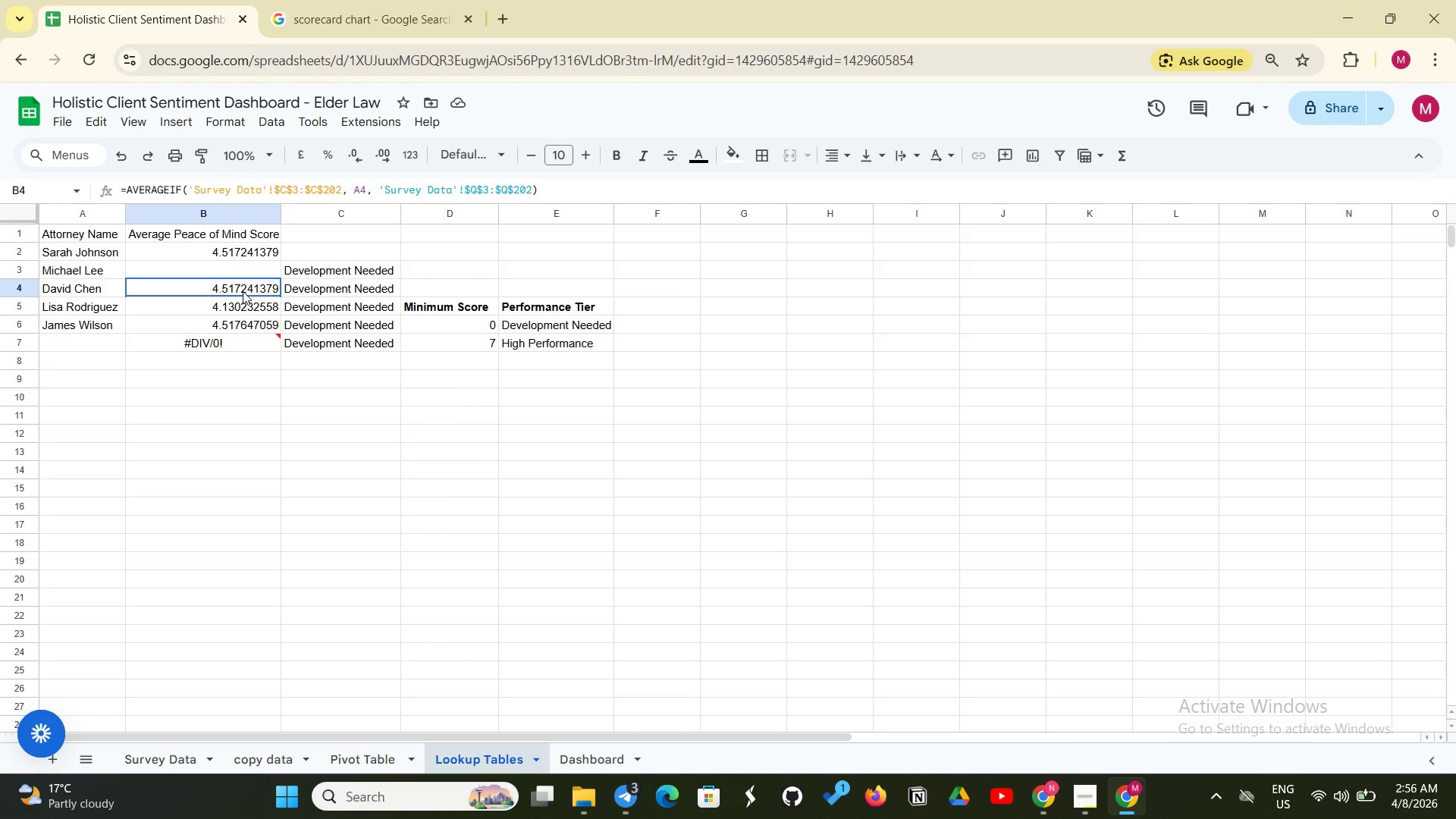 
double_click([243, 291])
 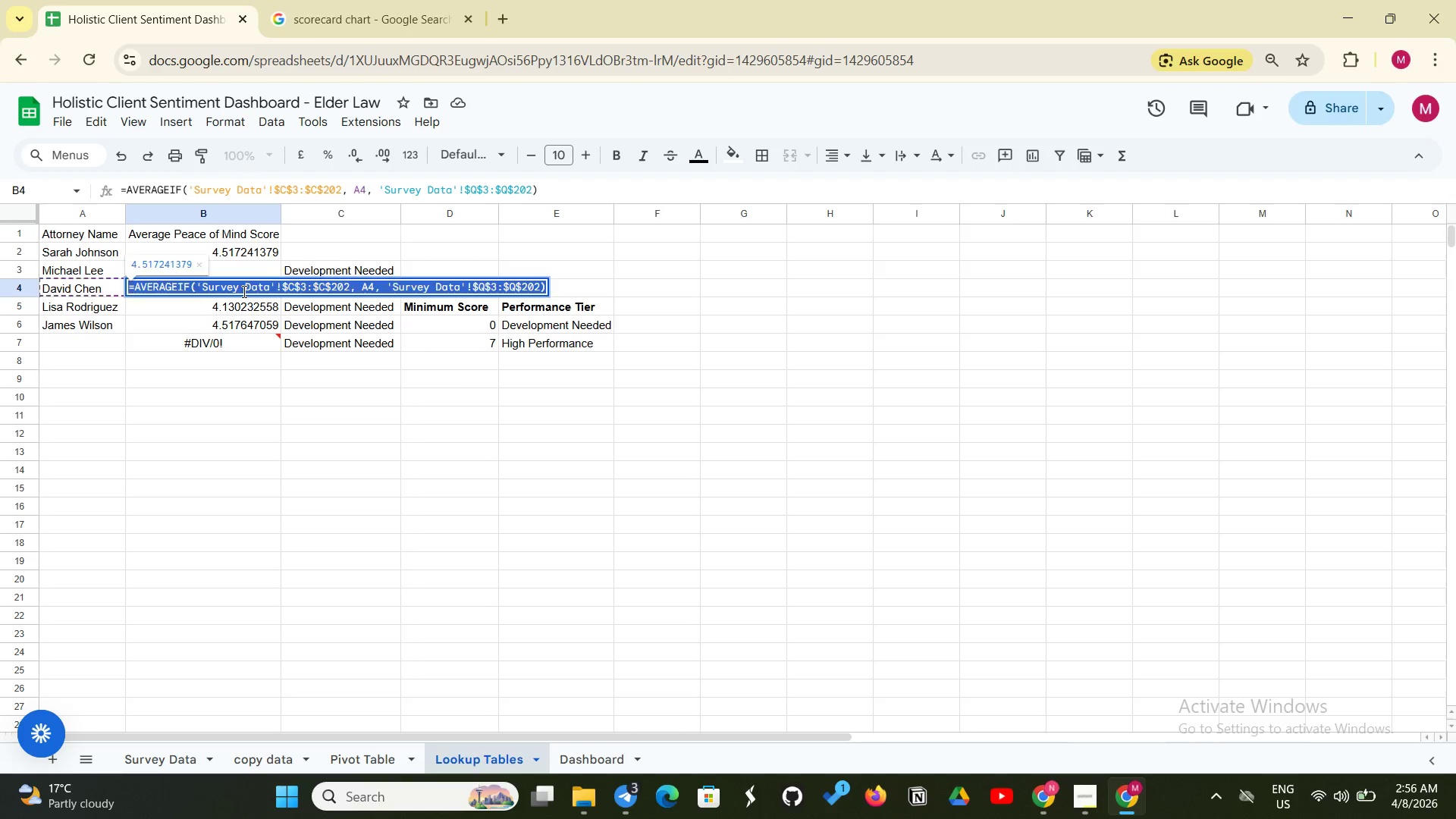 
left_click_drag(start_coordinate=[243, 291], to_coordinate=[243, 269])
 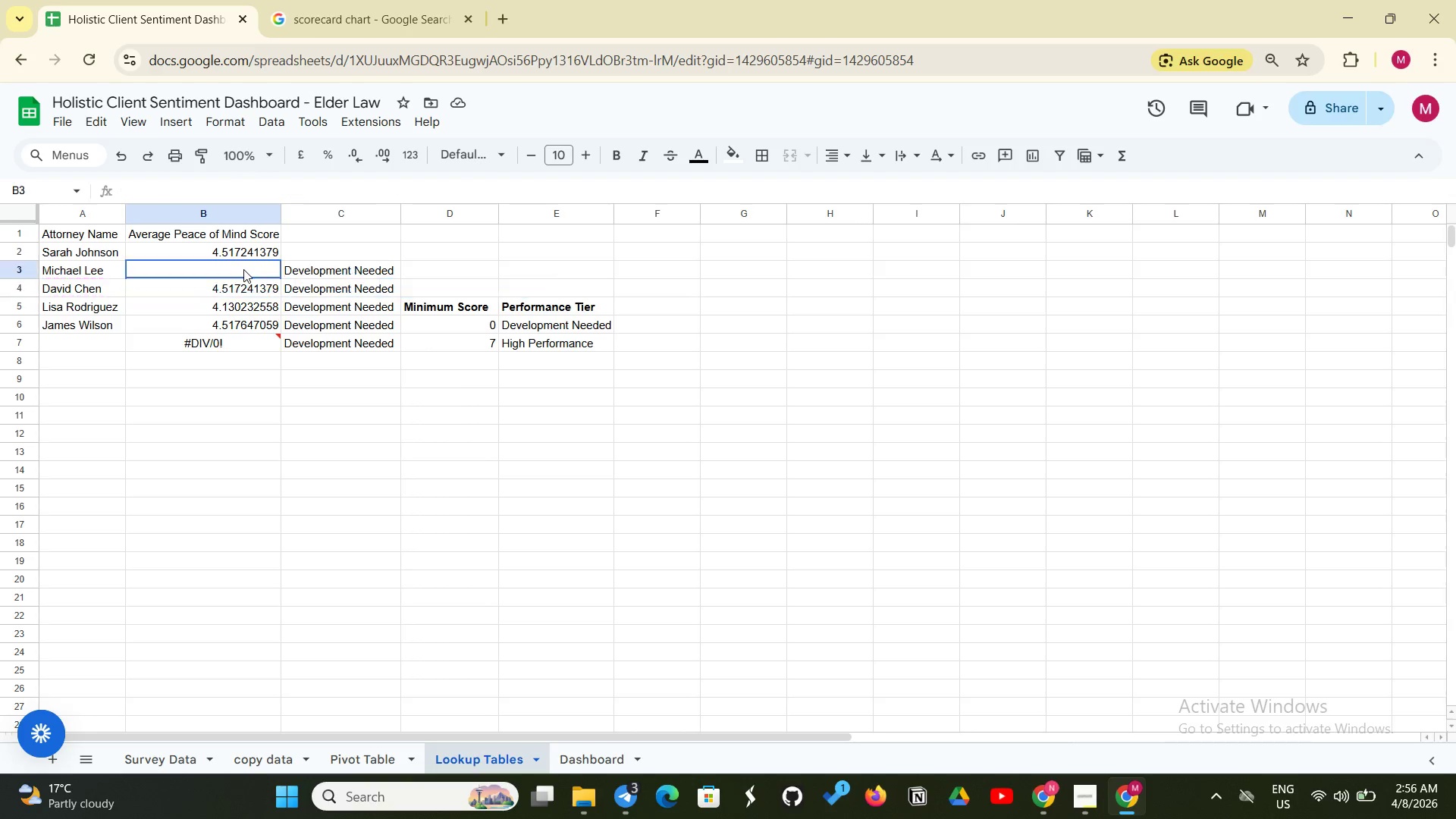 
left_click([243, 269])
 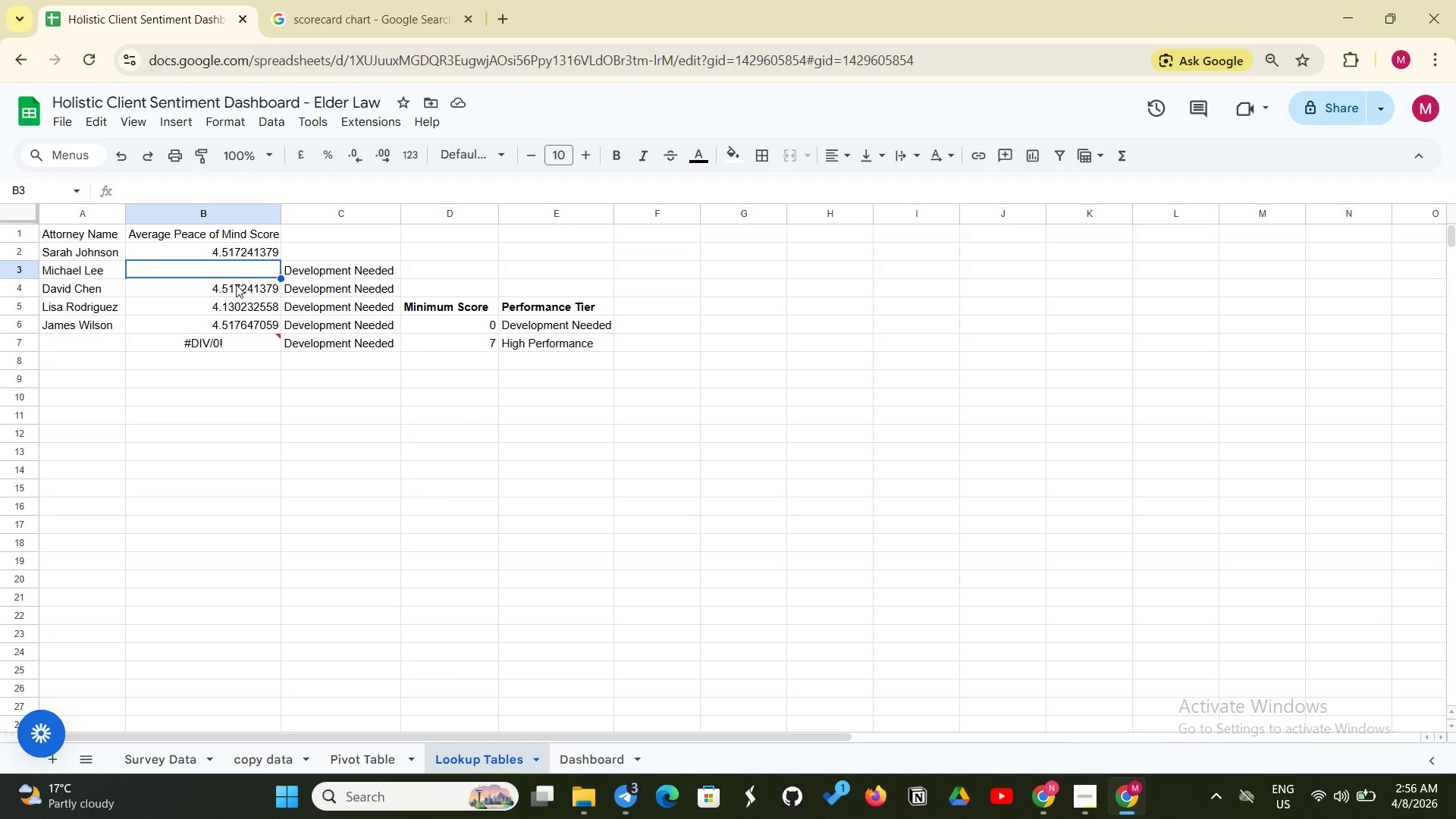 
left_click([236, 284])
 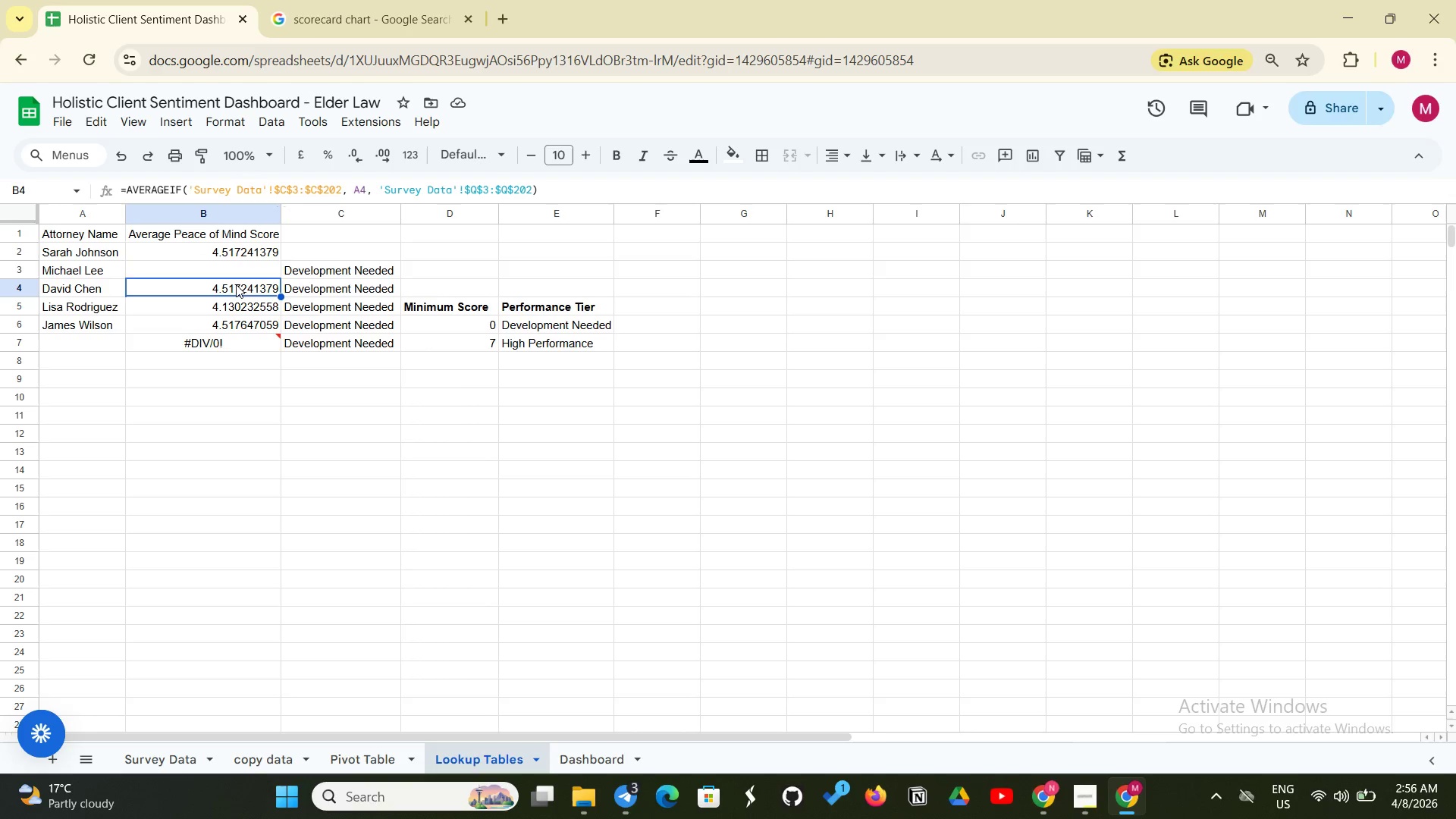 
key(Control+C)
 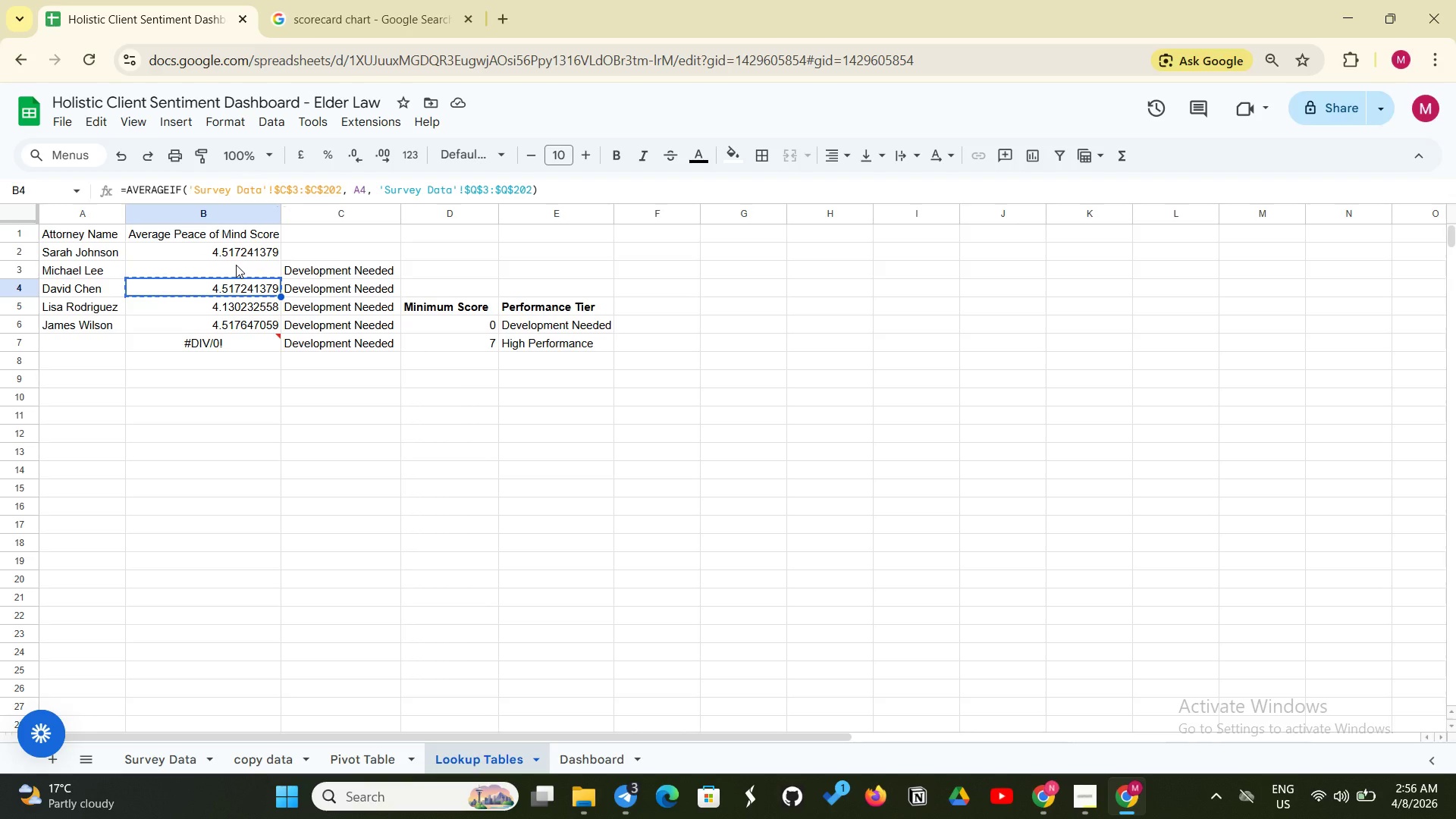 
left_click([236, 265])
 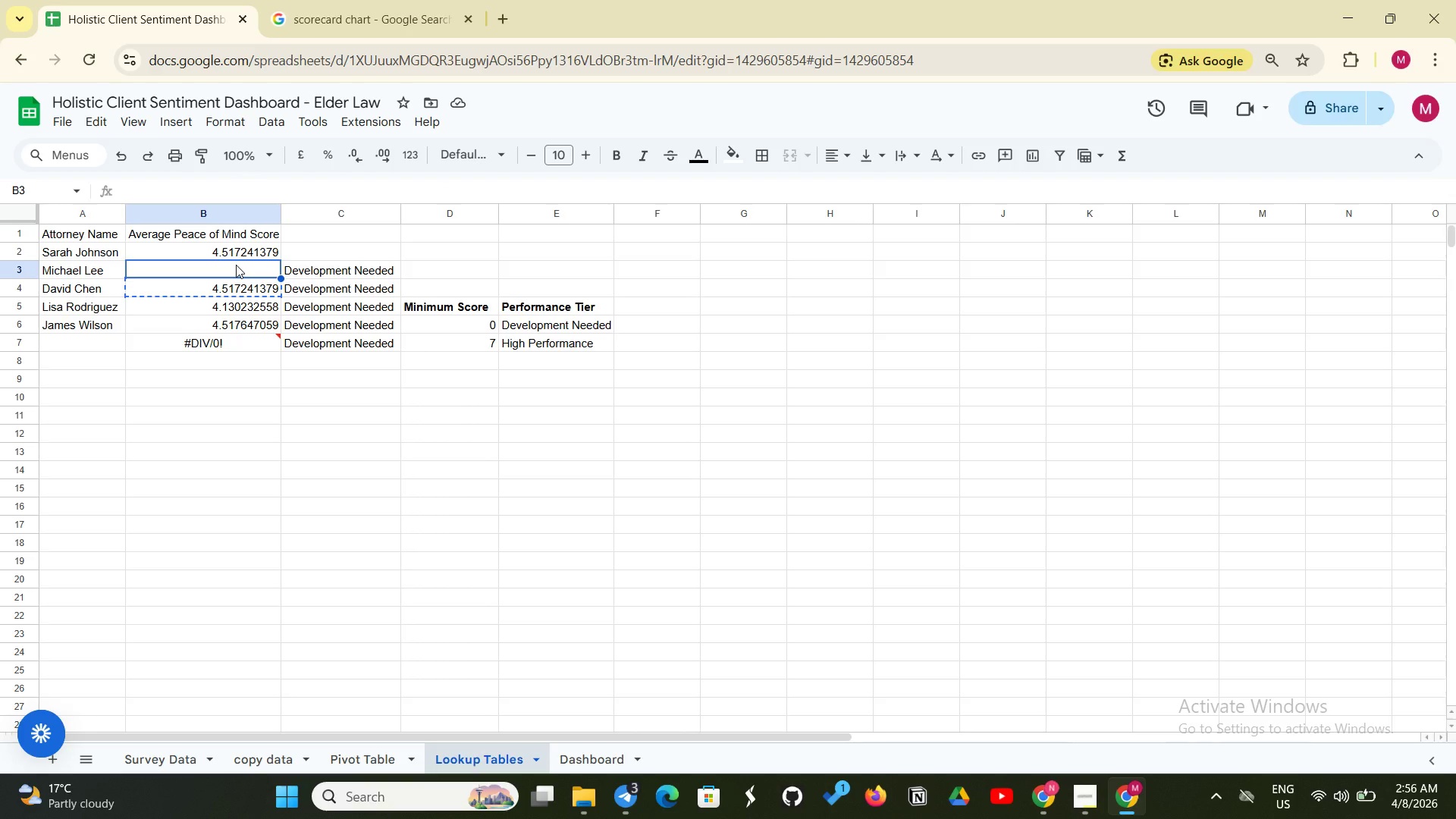 
key(Control+V)
 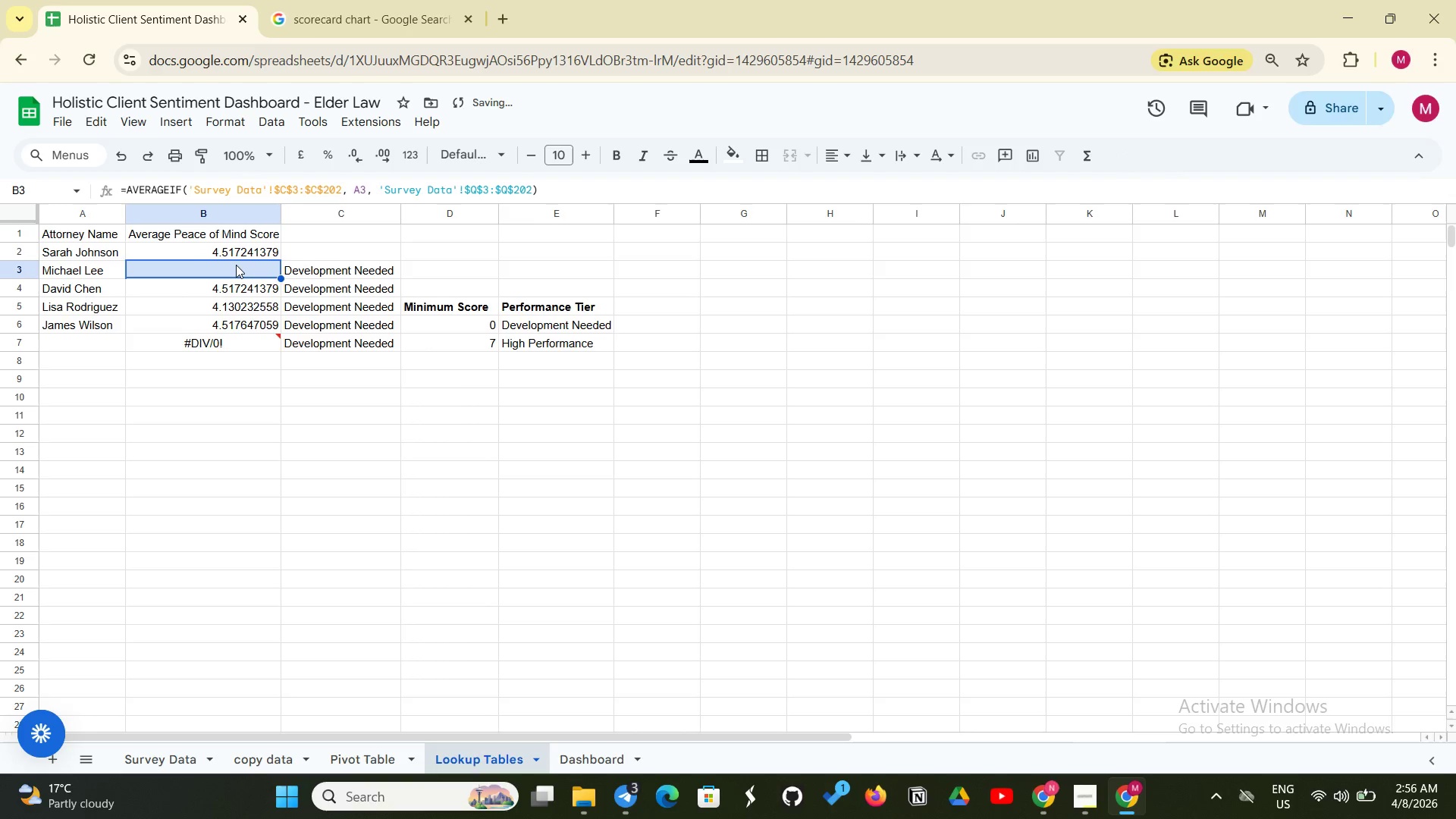 
left_click([236, 265])
 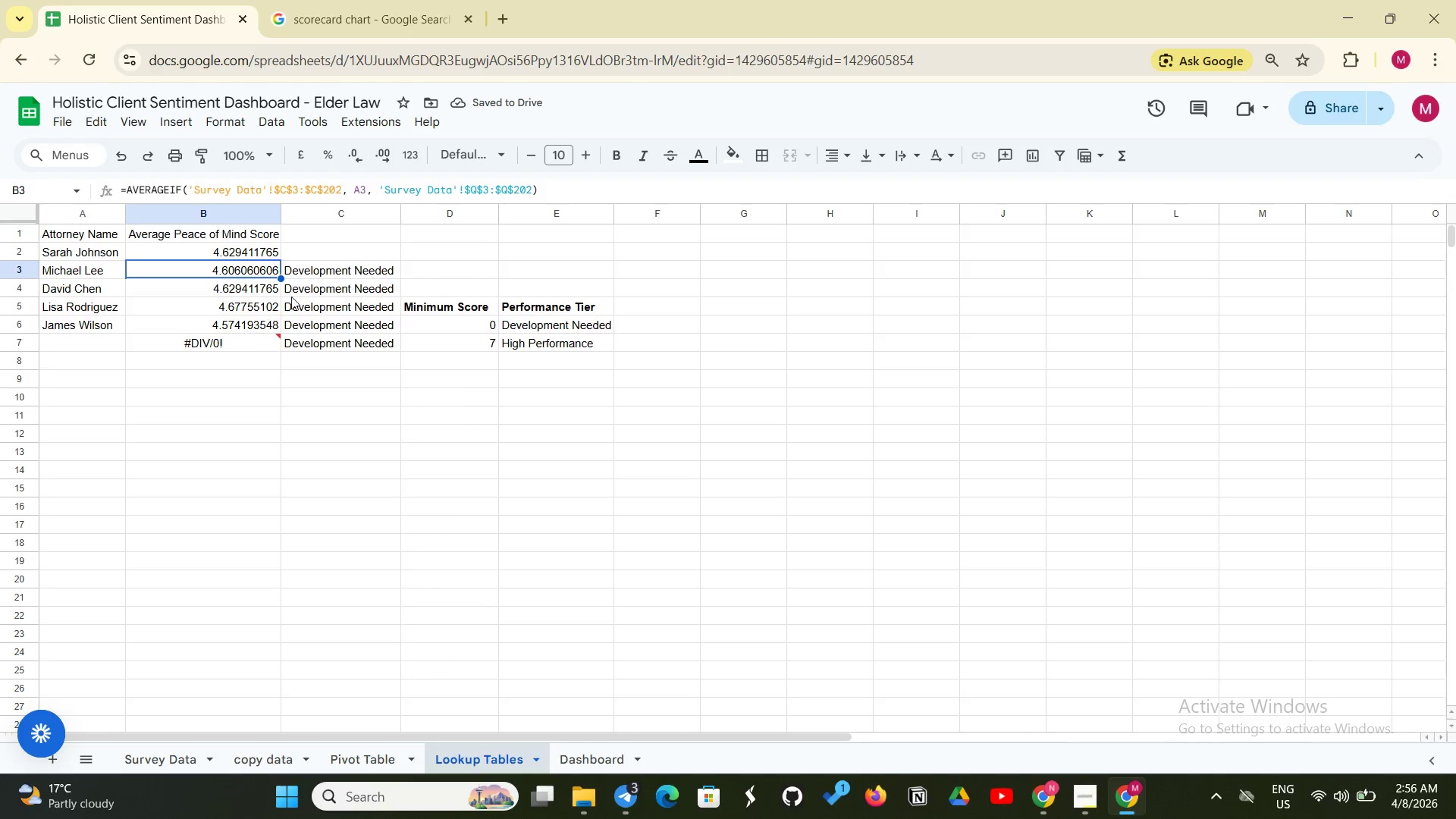 
double_click([313, 275])
 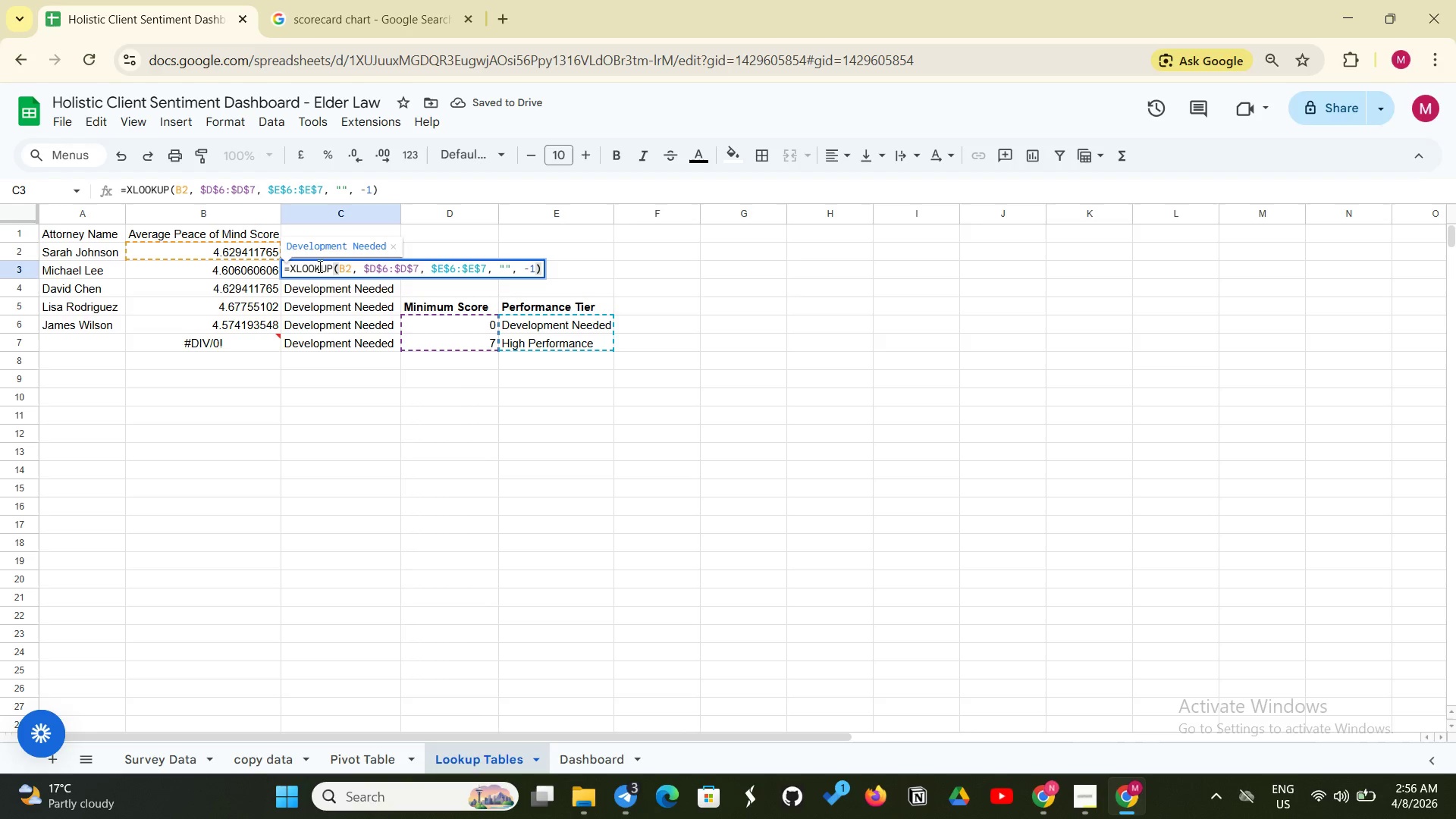 
left_click([318, 266])
 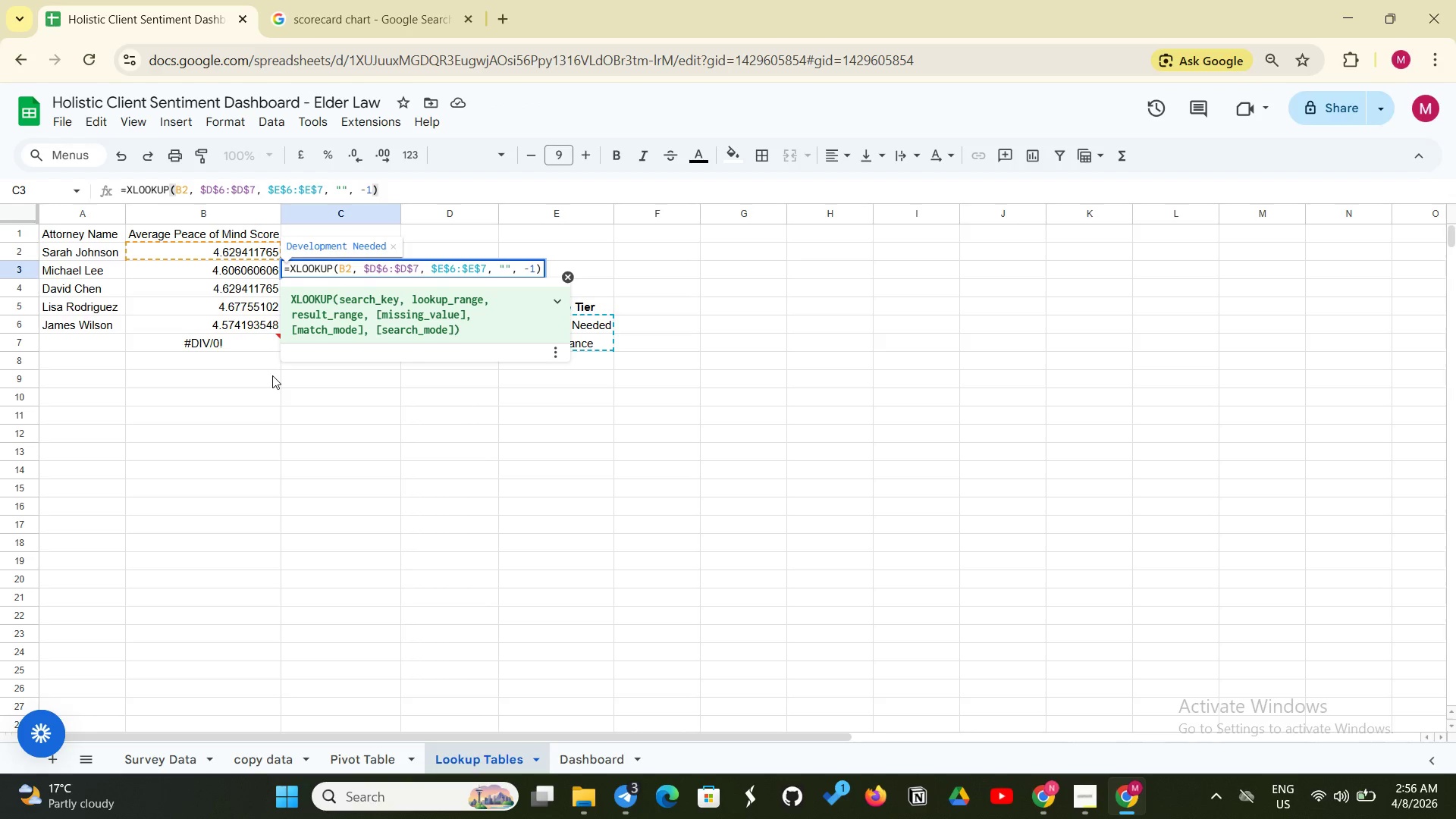 
left_click([272, 375])
 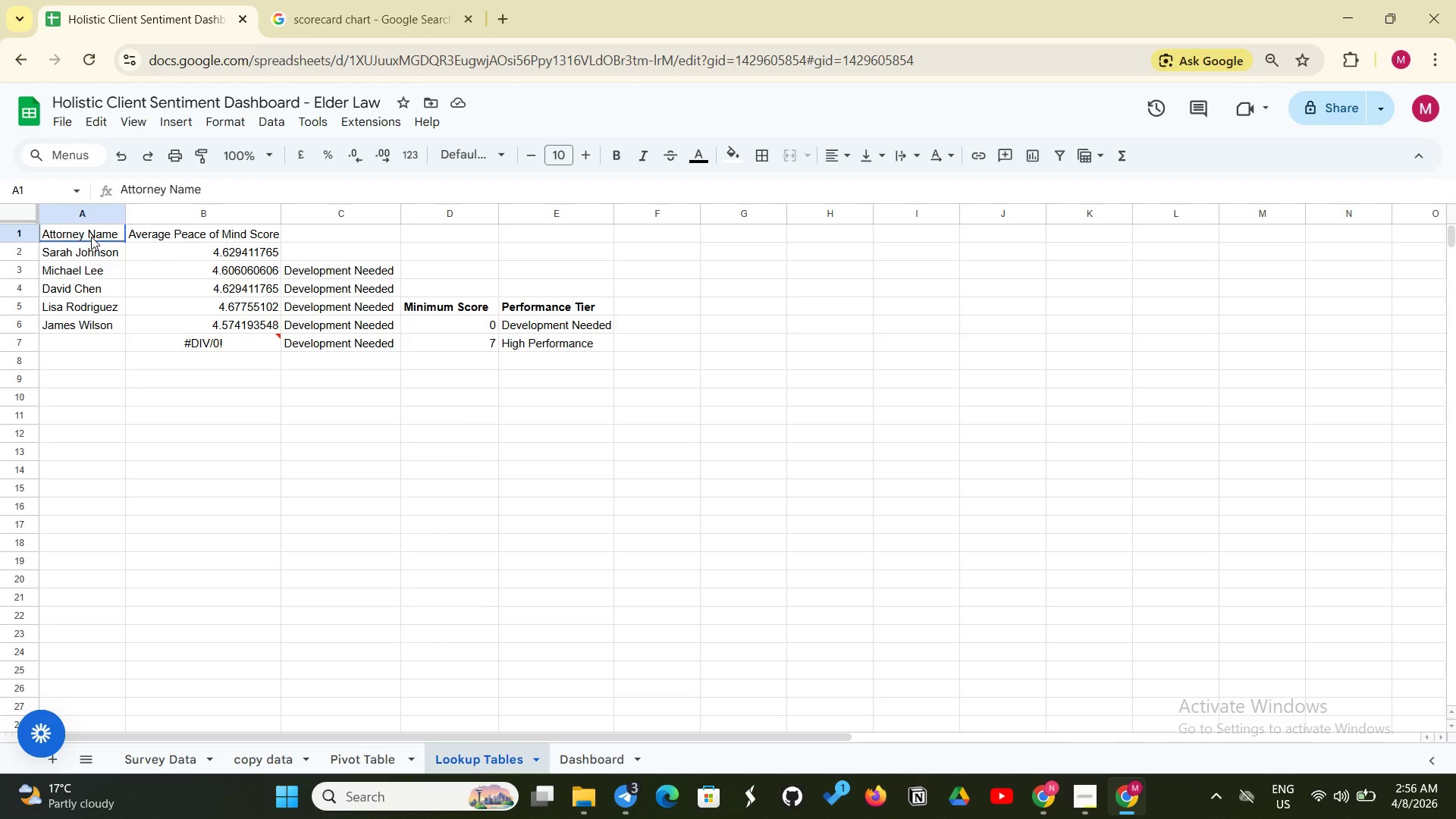 
double_click([91, 237])
 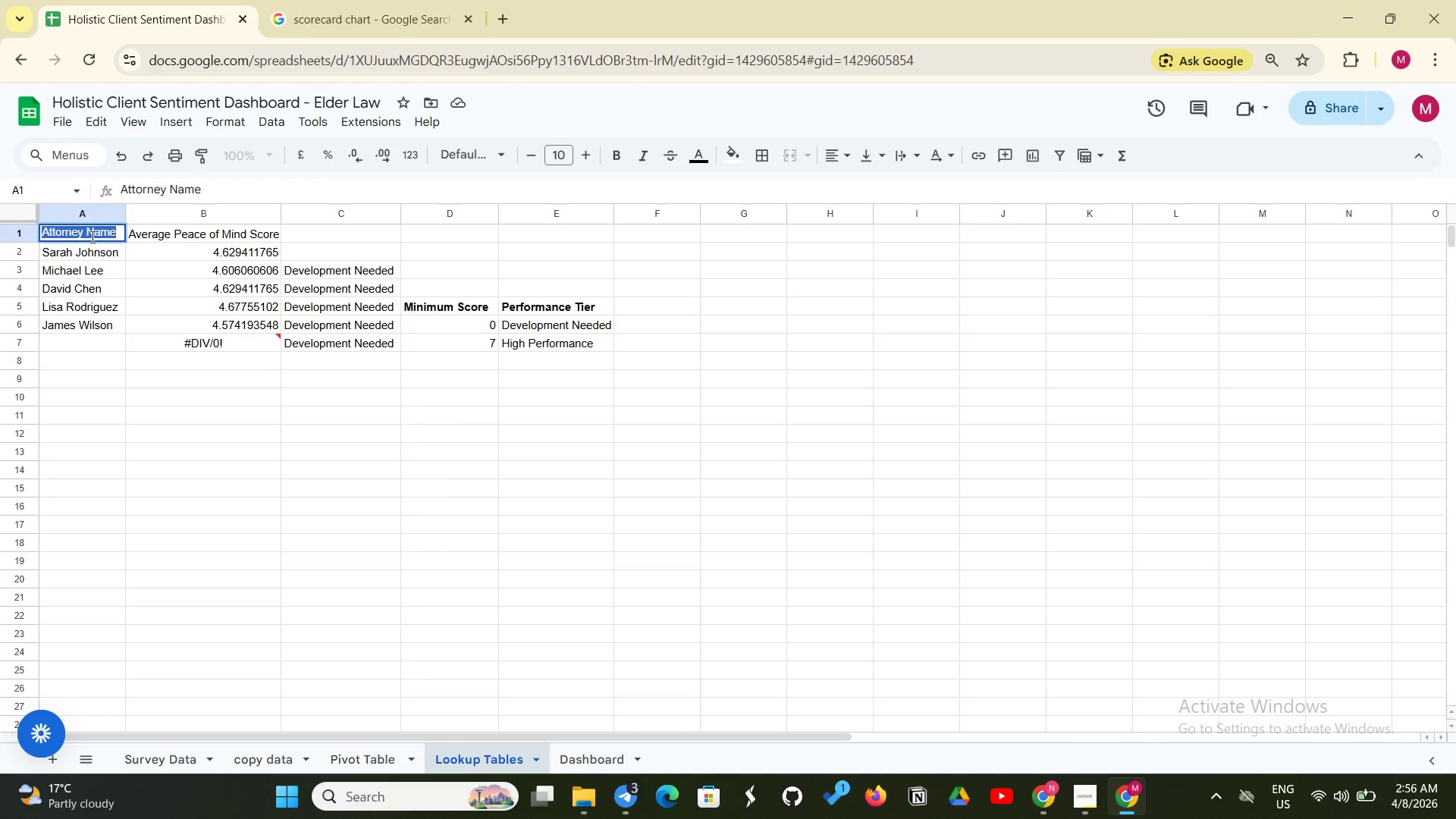 
left_click_drag(start_coordinate=[91, 237], to_coordinate=[90, 252])
 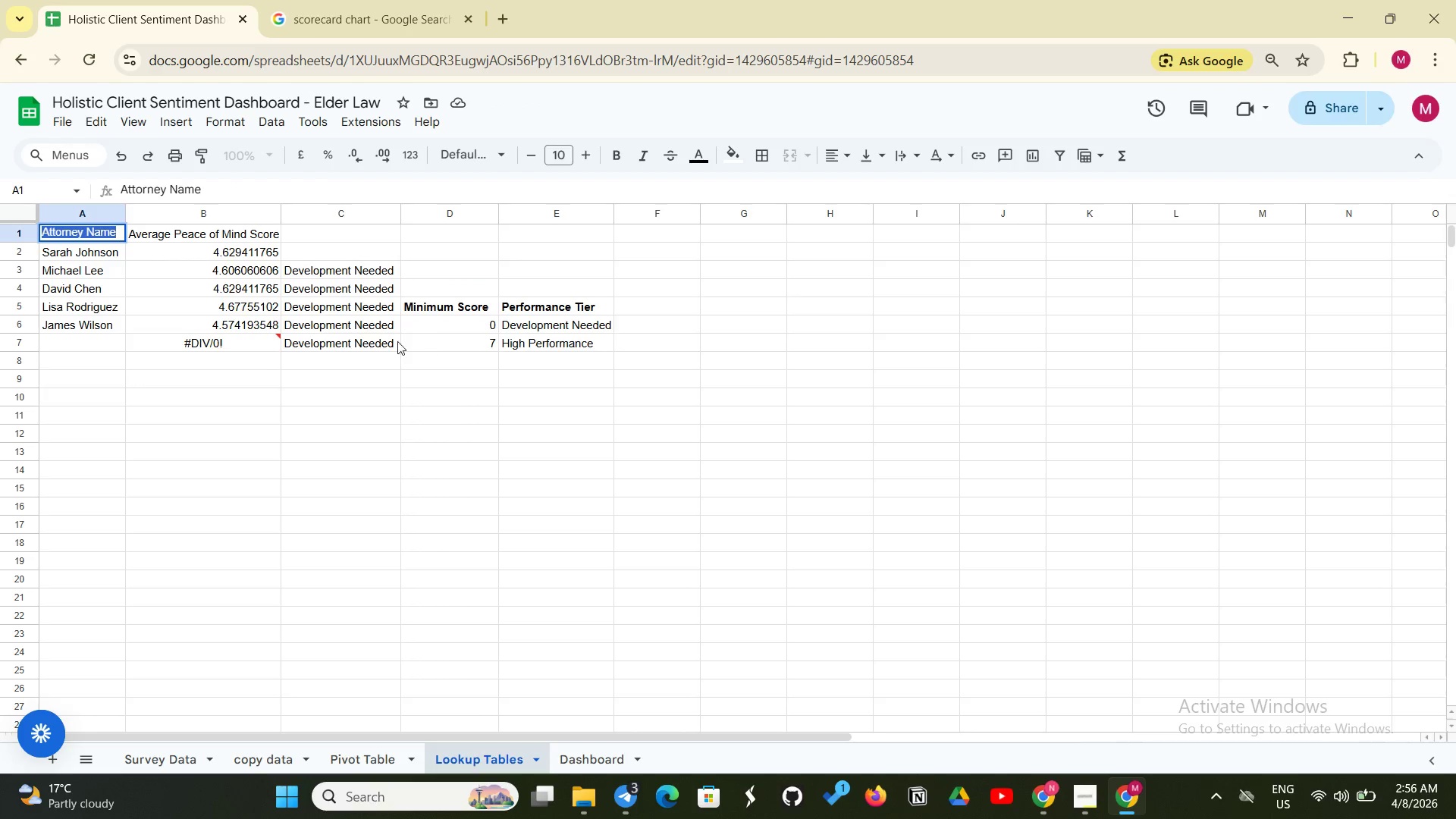 
left_click([326, 269])
 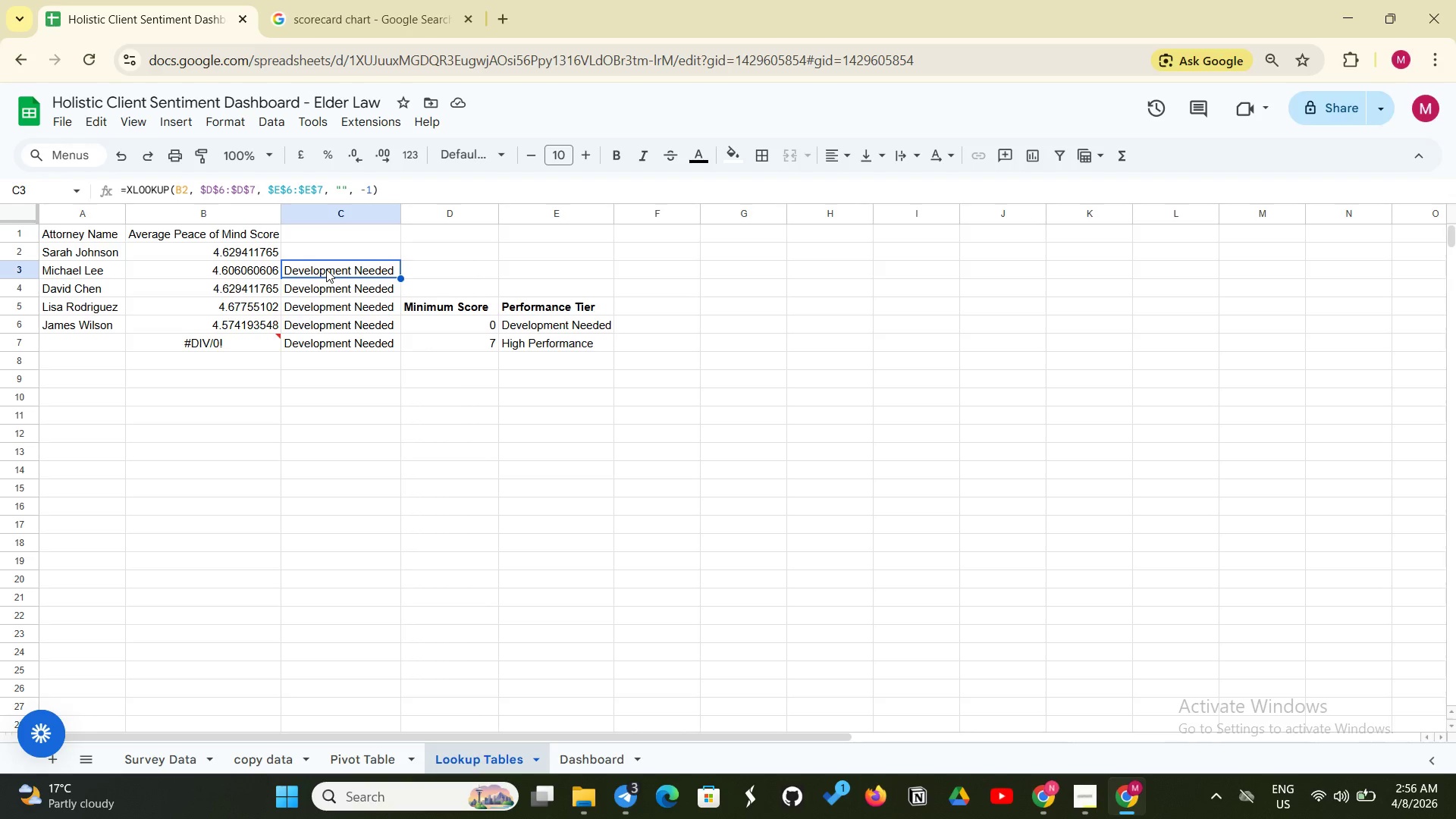 
left_click_drag(start_coordinate=[326, 269], to_coordinate=[330, 258])
 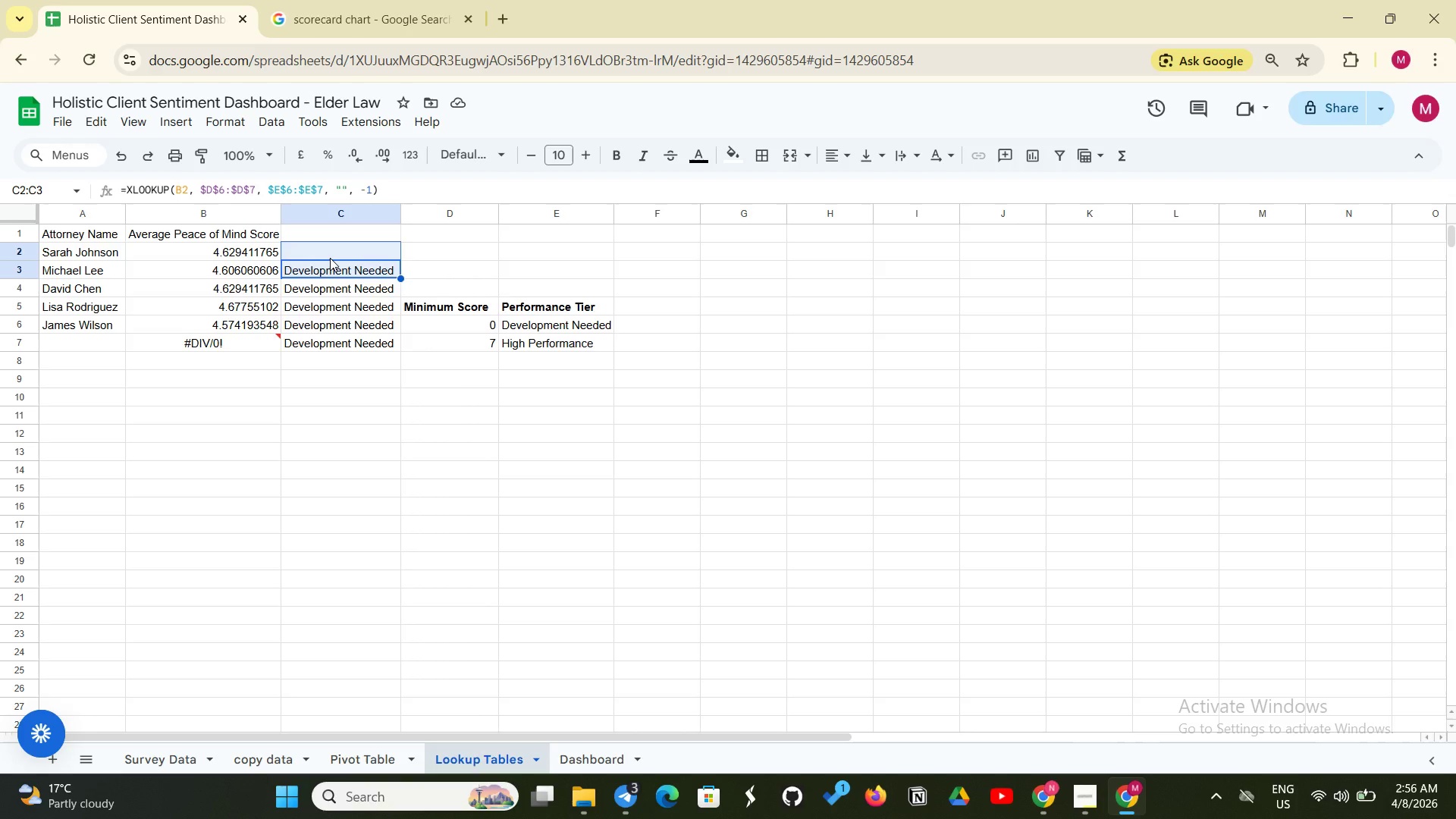 
left_click([330, 258])
 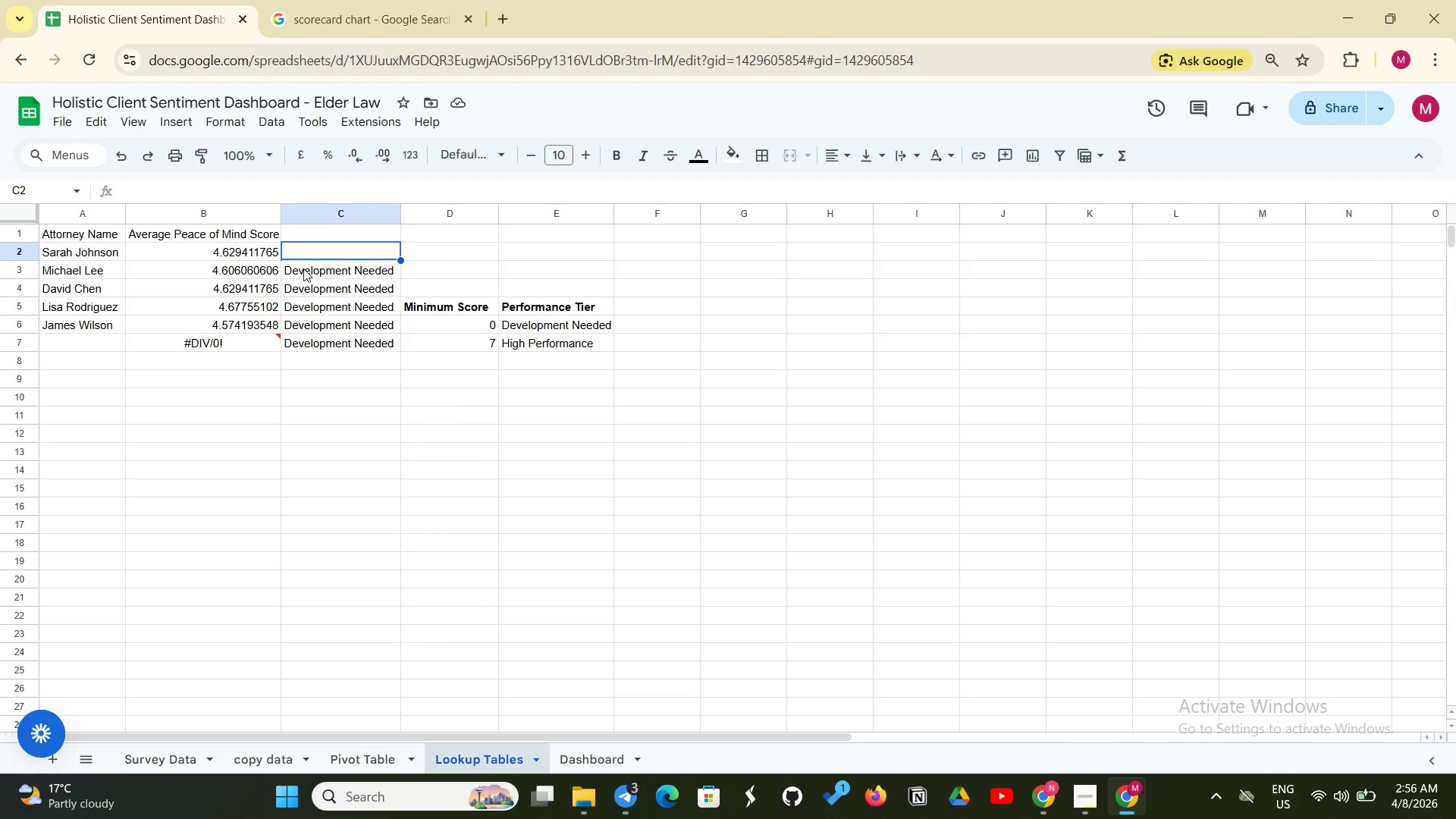 
left_click([303, 268])
 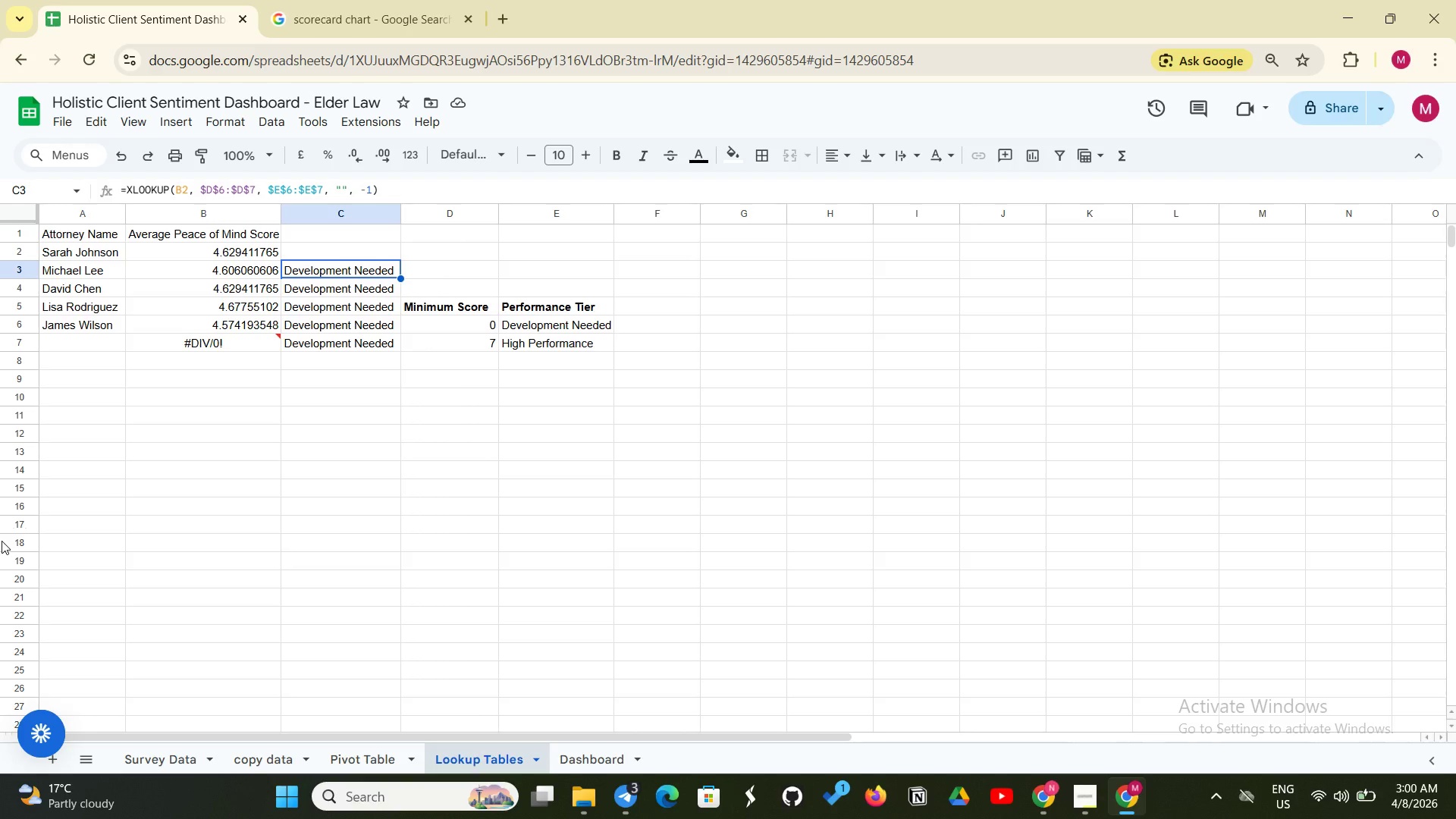 
wait(217.67)
 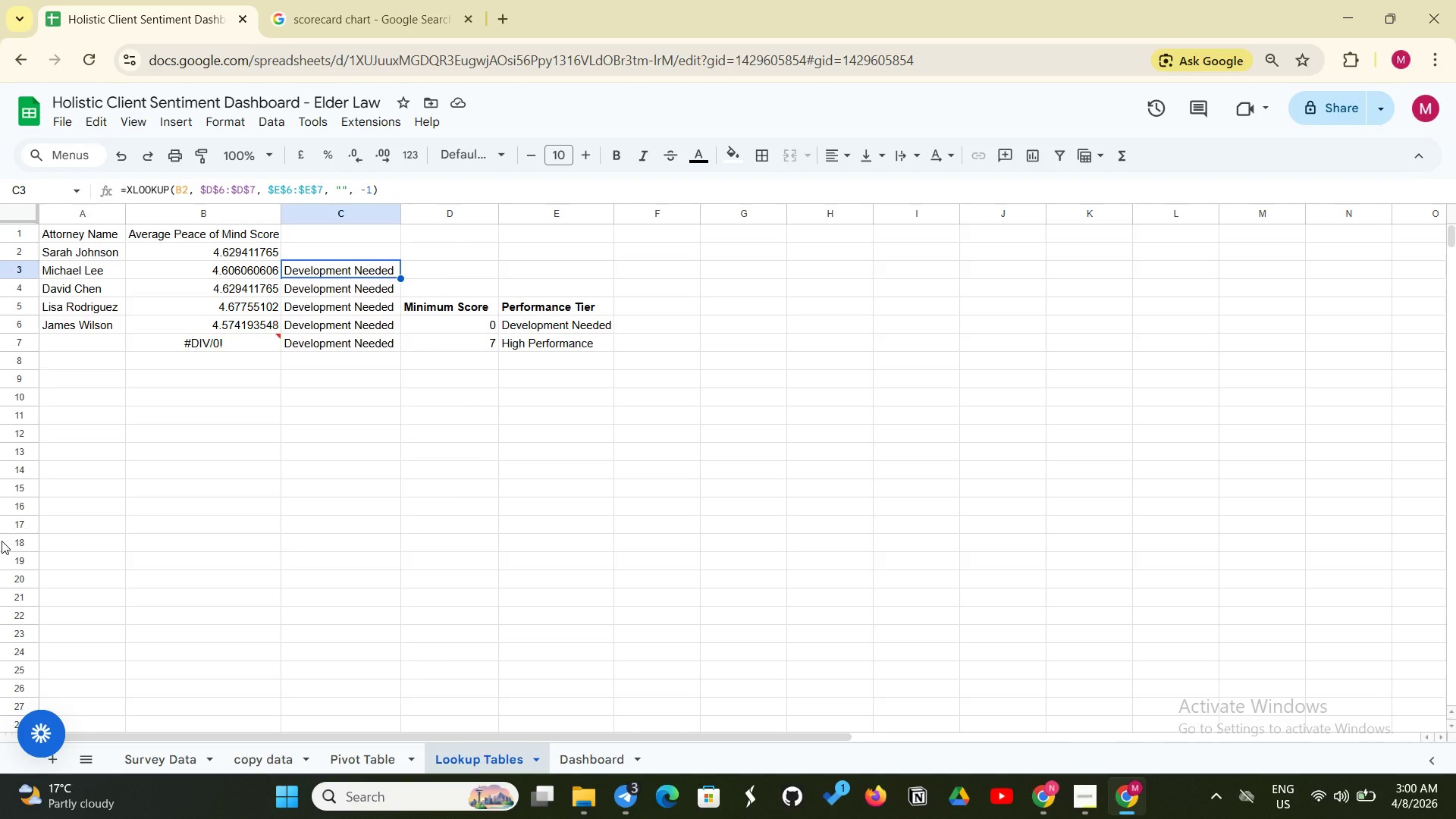 
left_click([230, 345])
 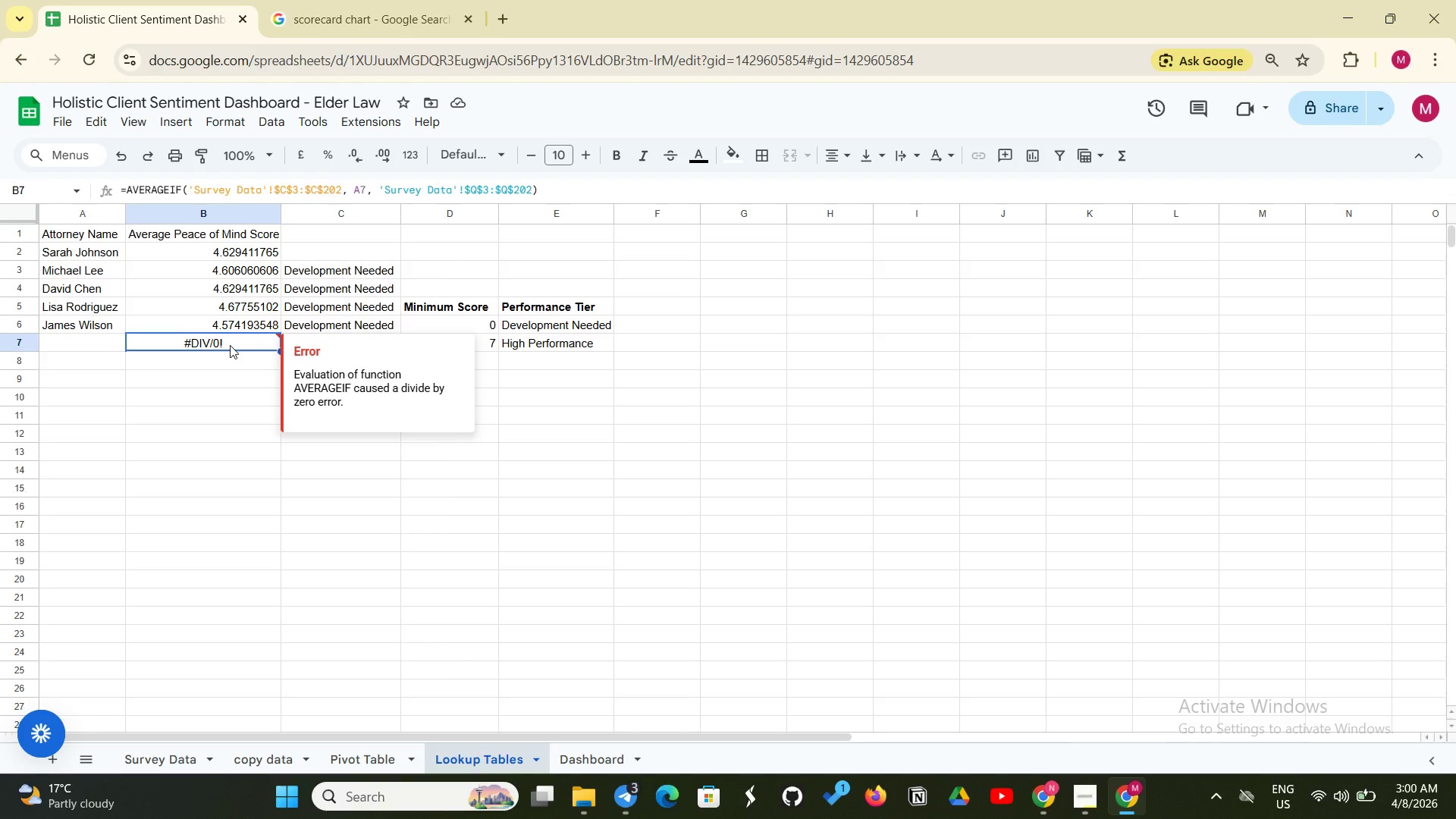 
left_click([230, 345])
 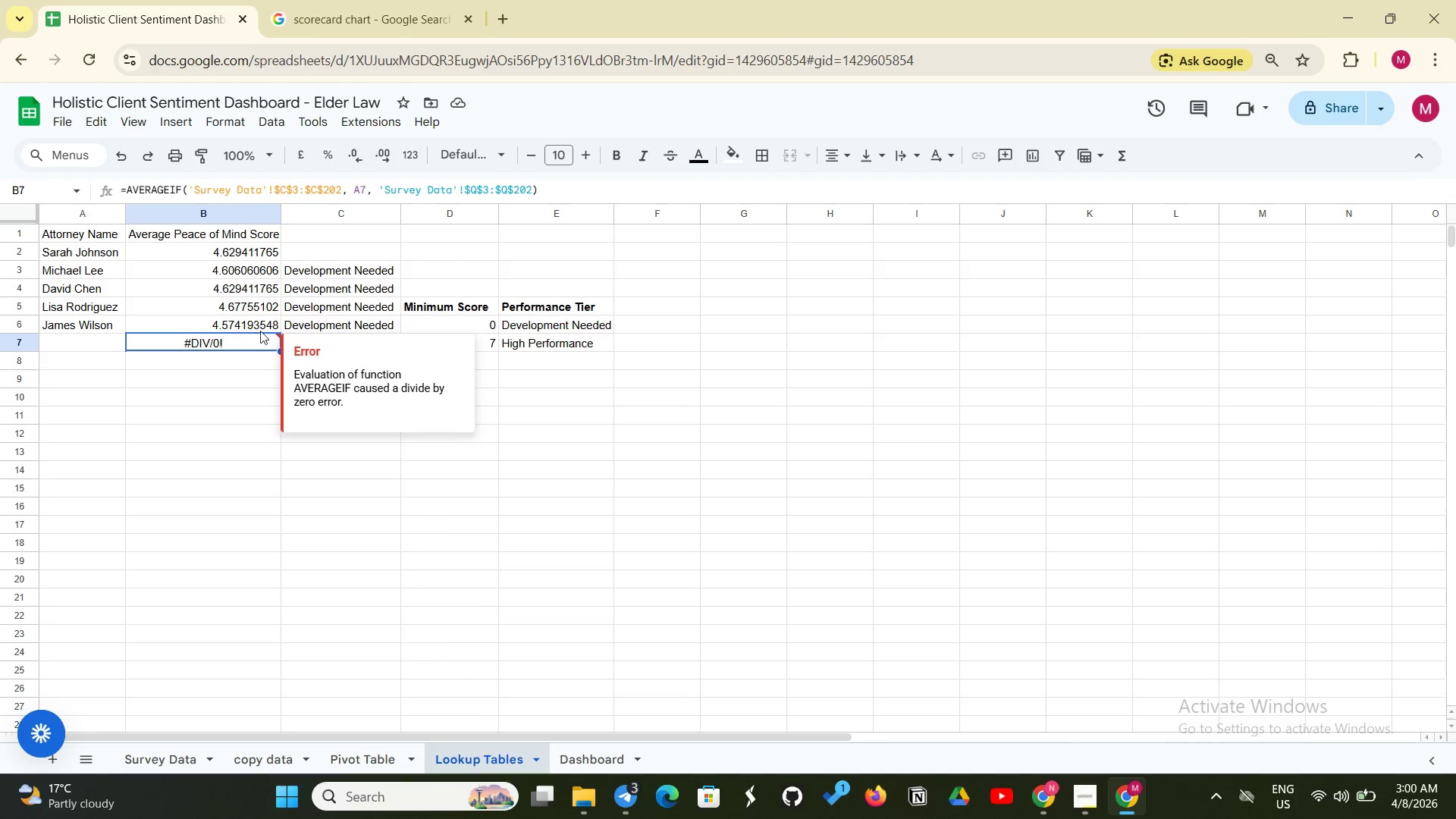 
left_click([262, 330])
 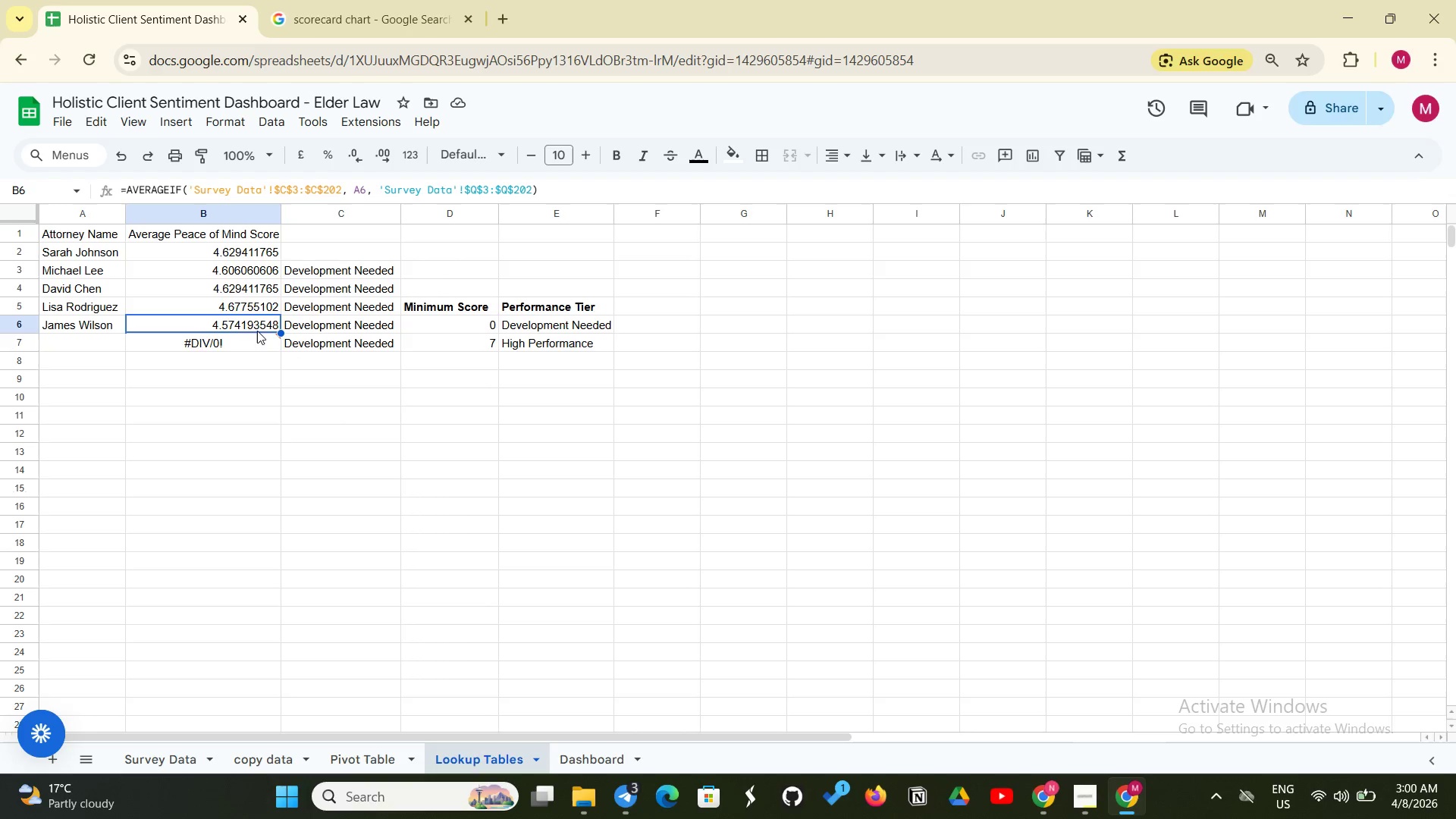 
left_click([230, 340])
 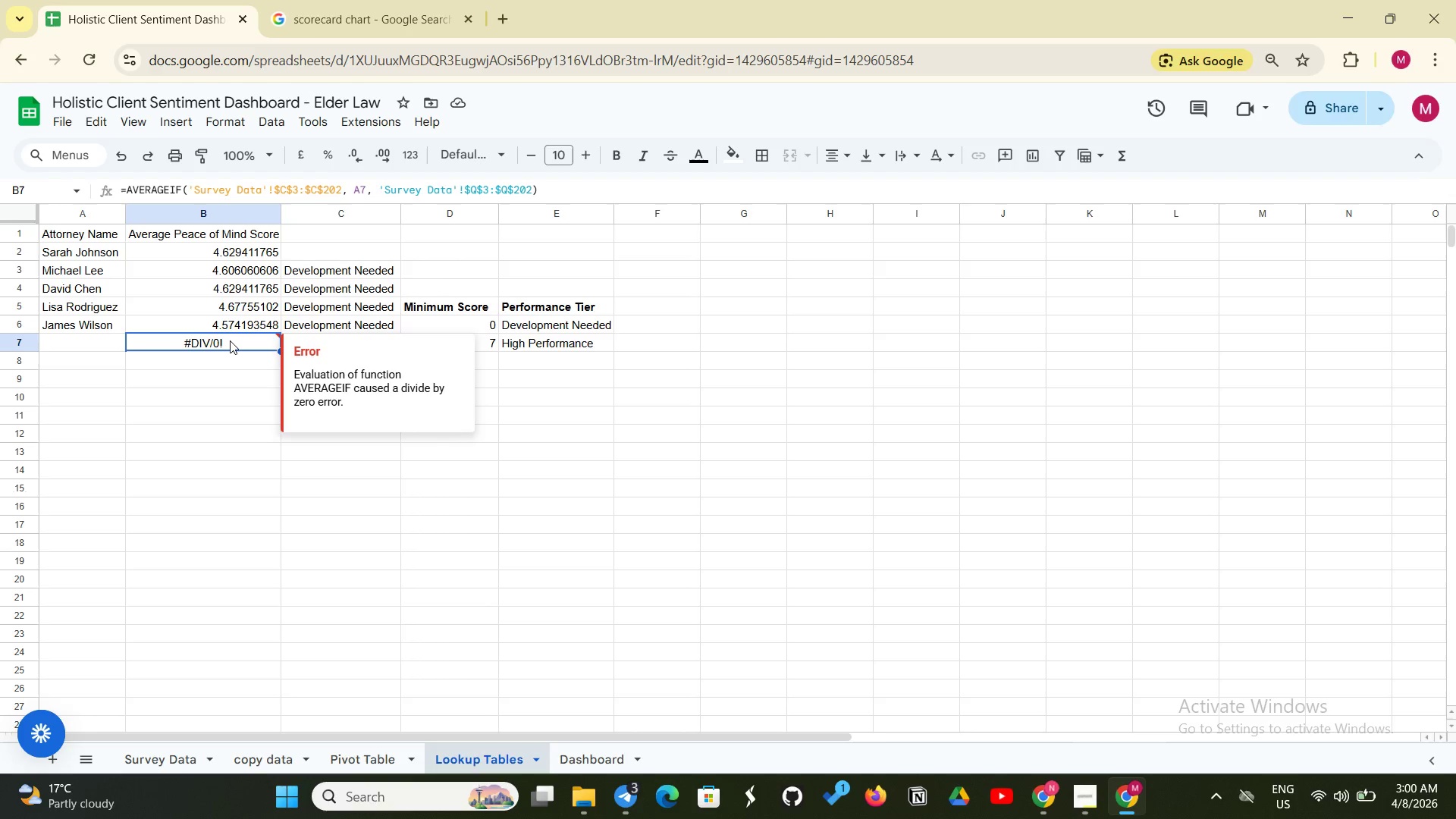 
left_click([230, 340])
 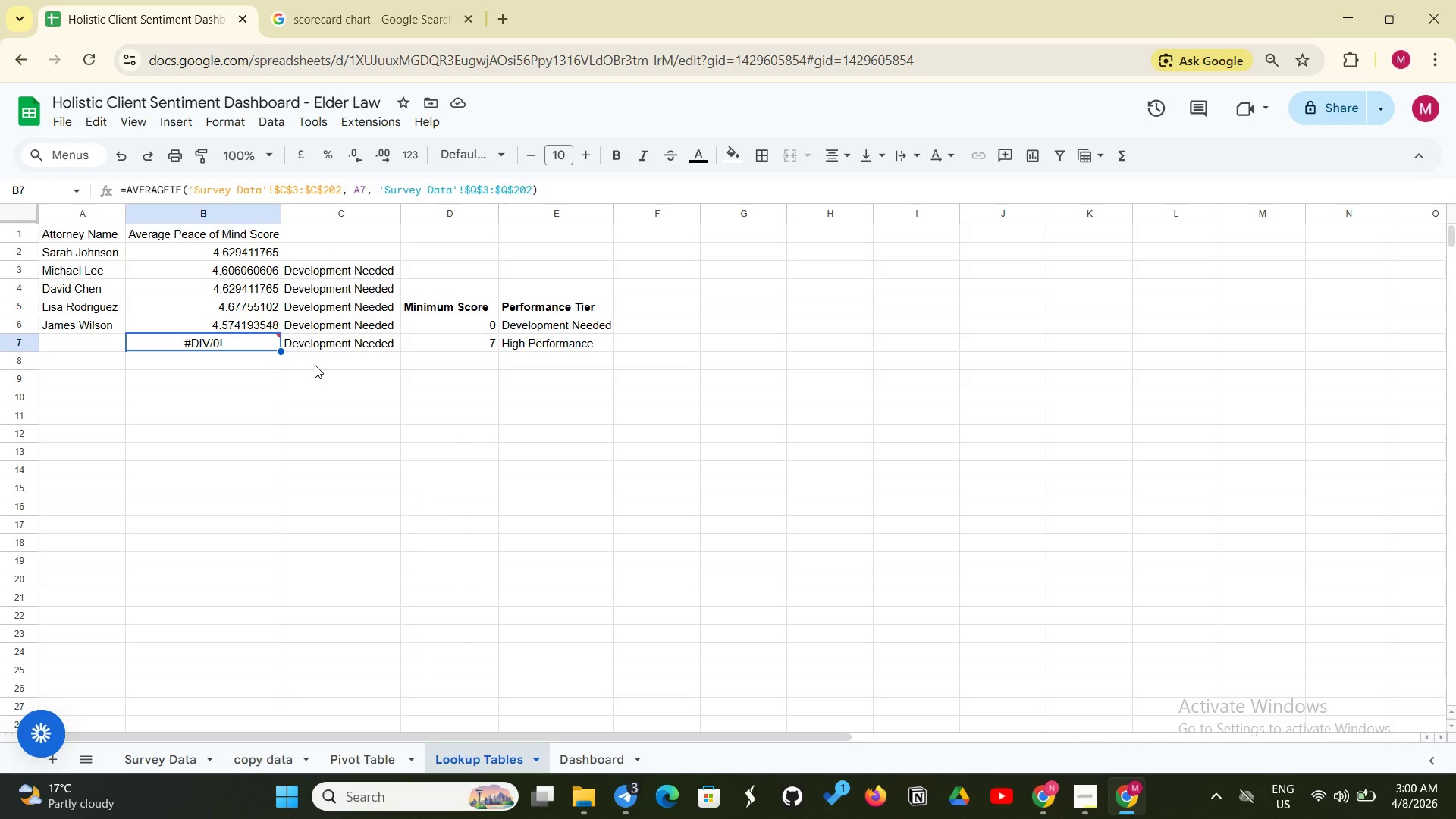 
wait(11.2)
 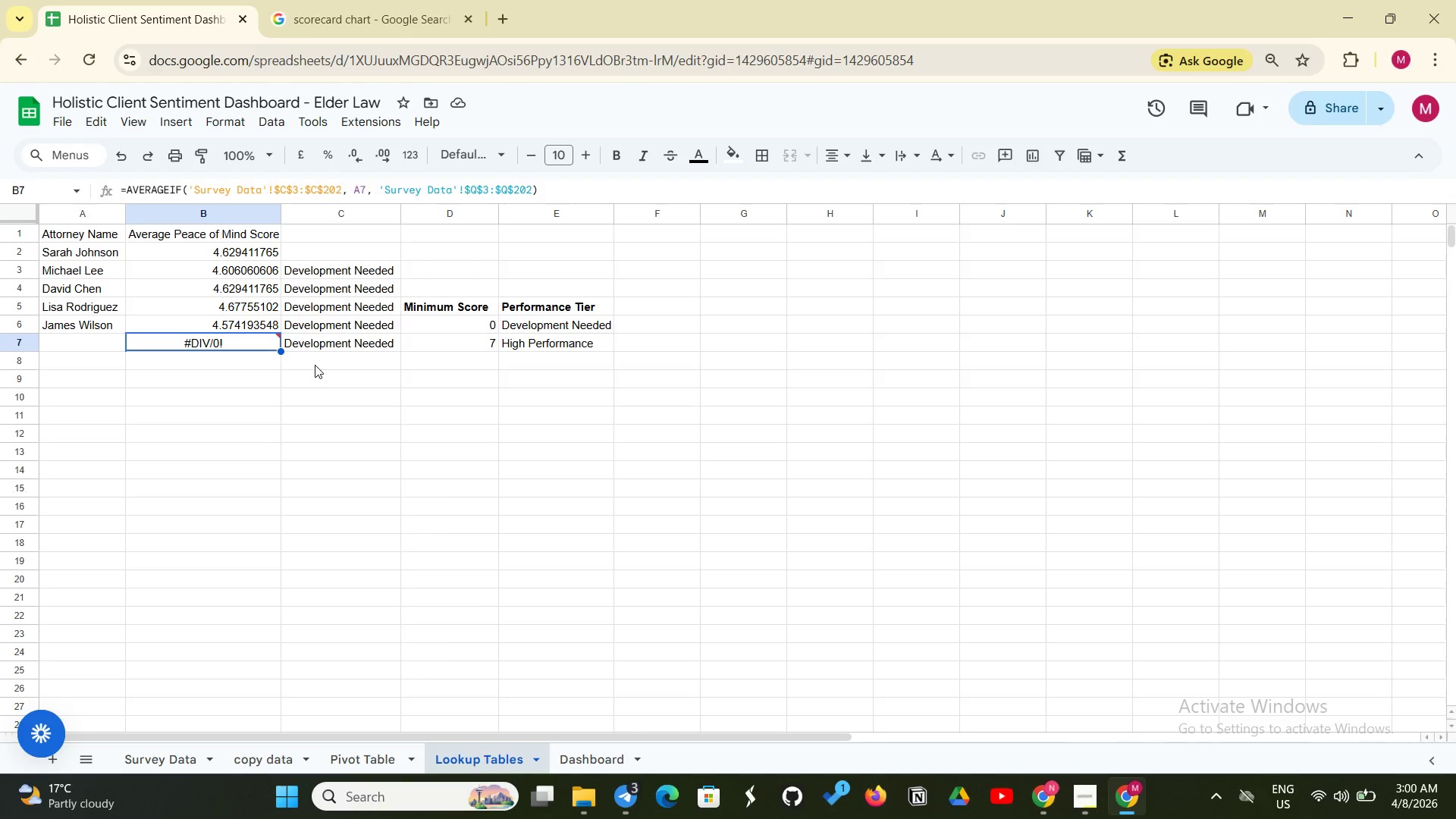 
left_click([335, 274])
 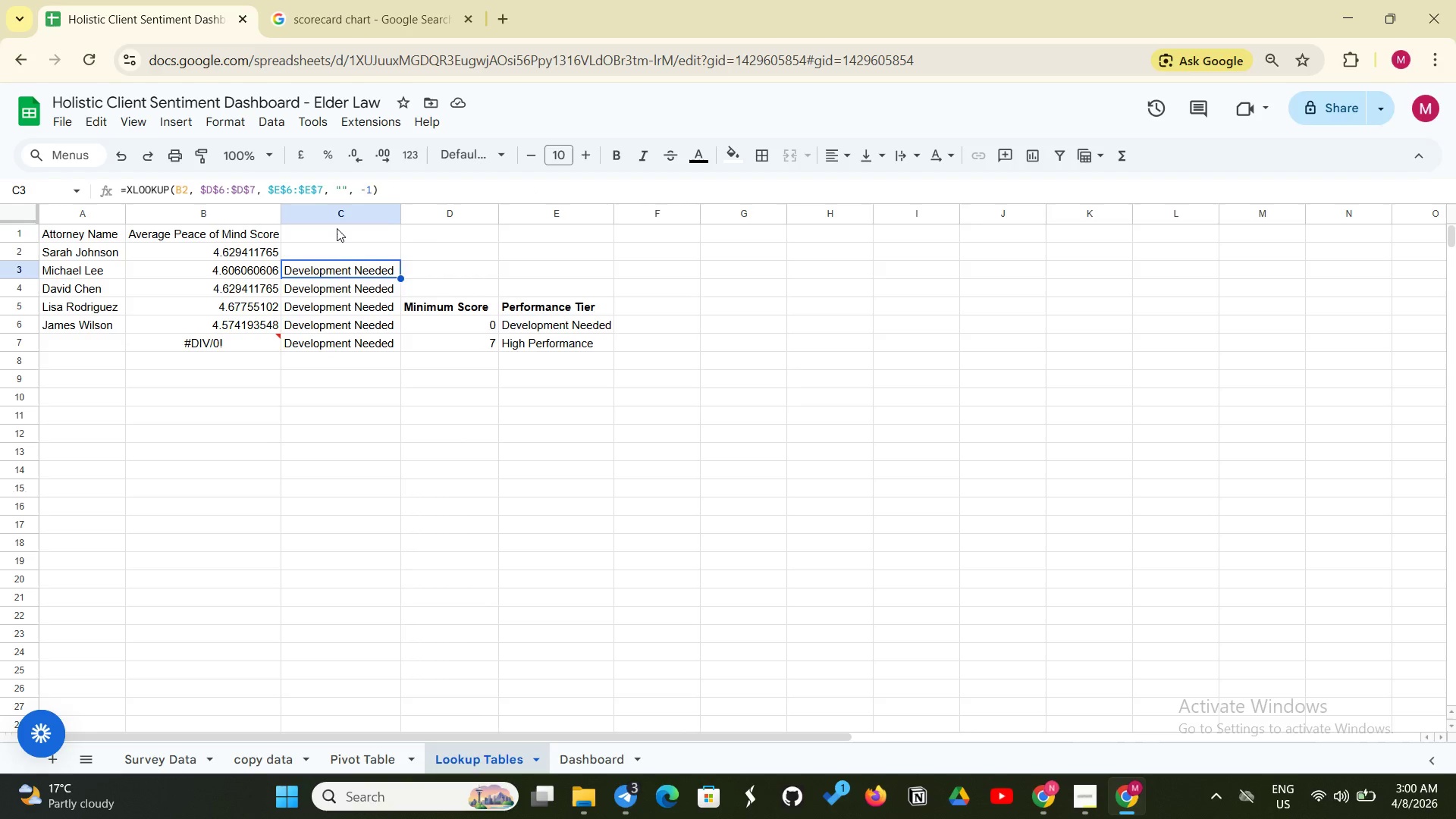 
left_click([337, 228])
 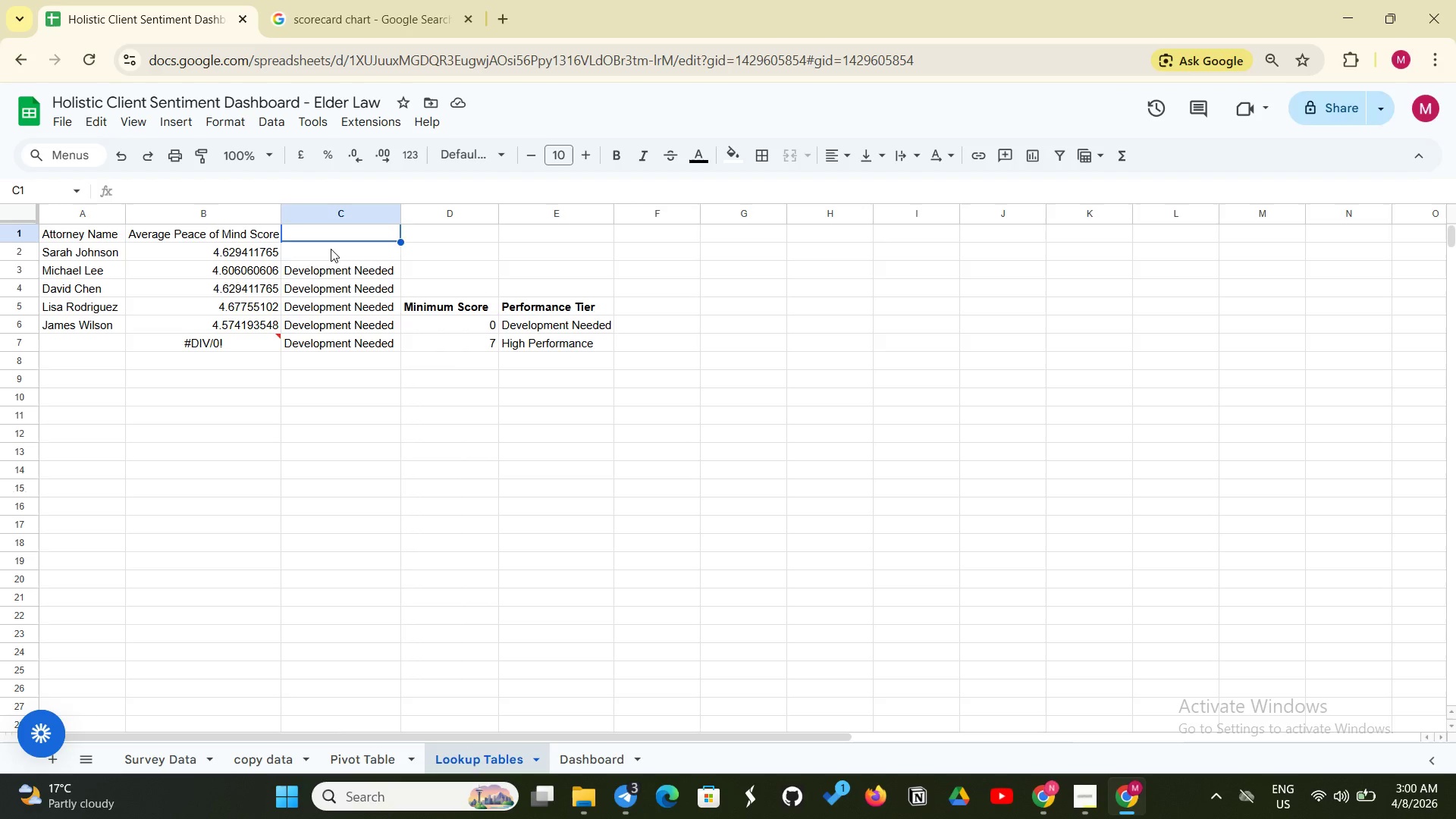 
left_click([331, 249])
 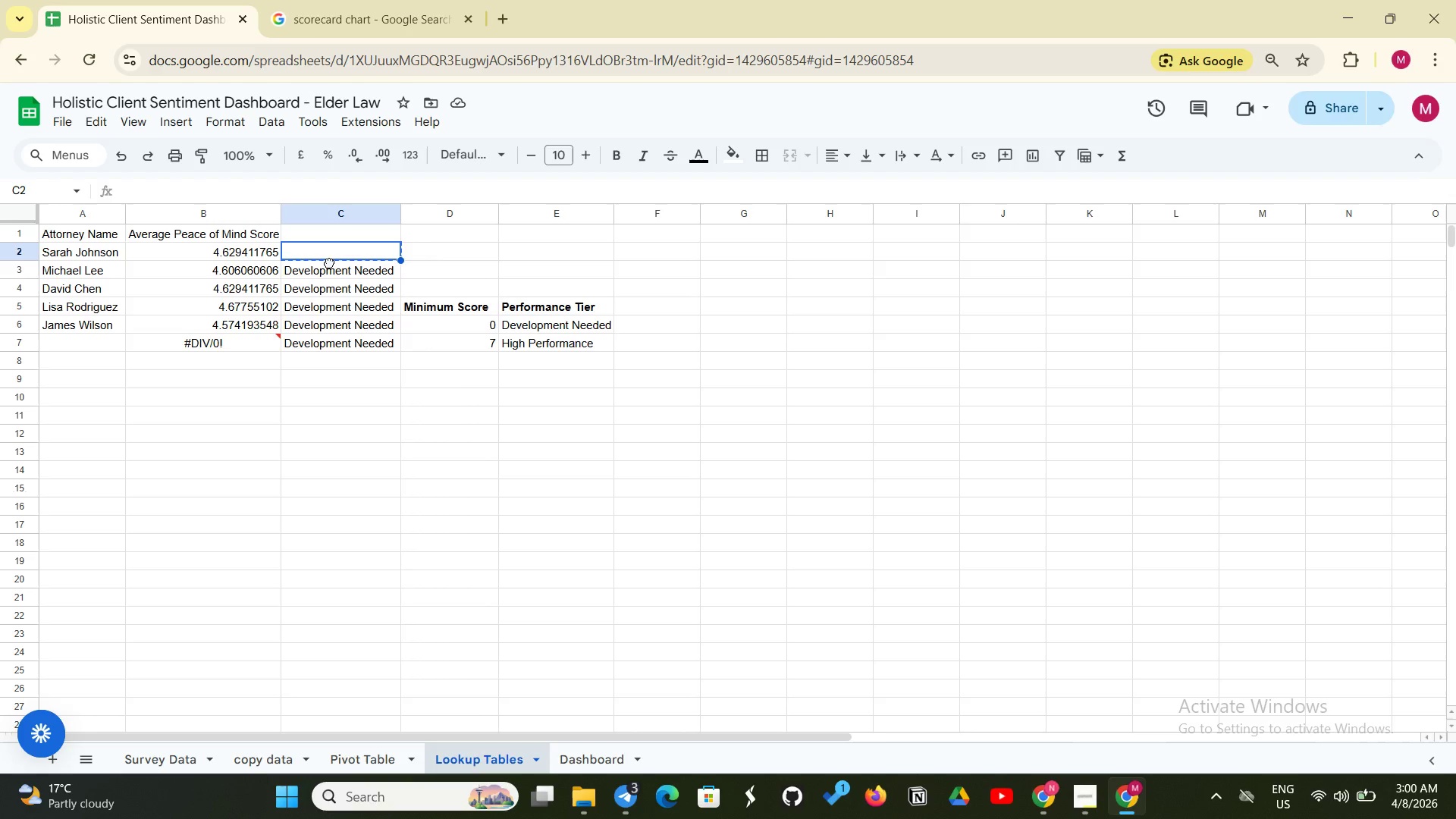 
left_click([329, 262])
 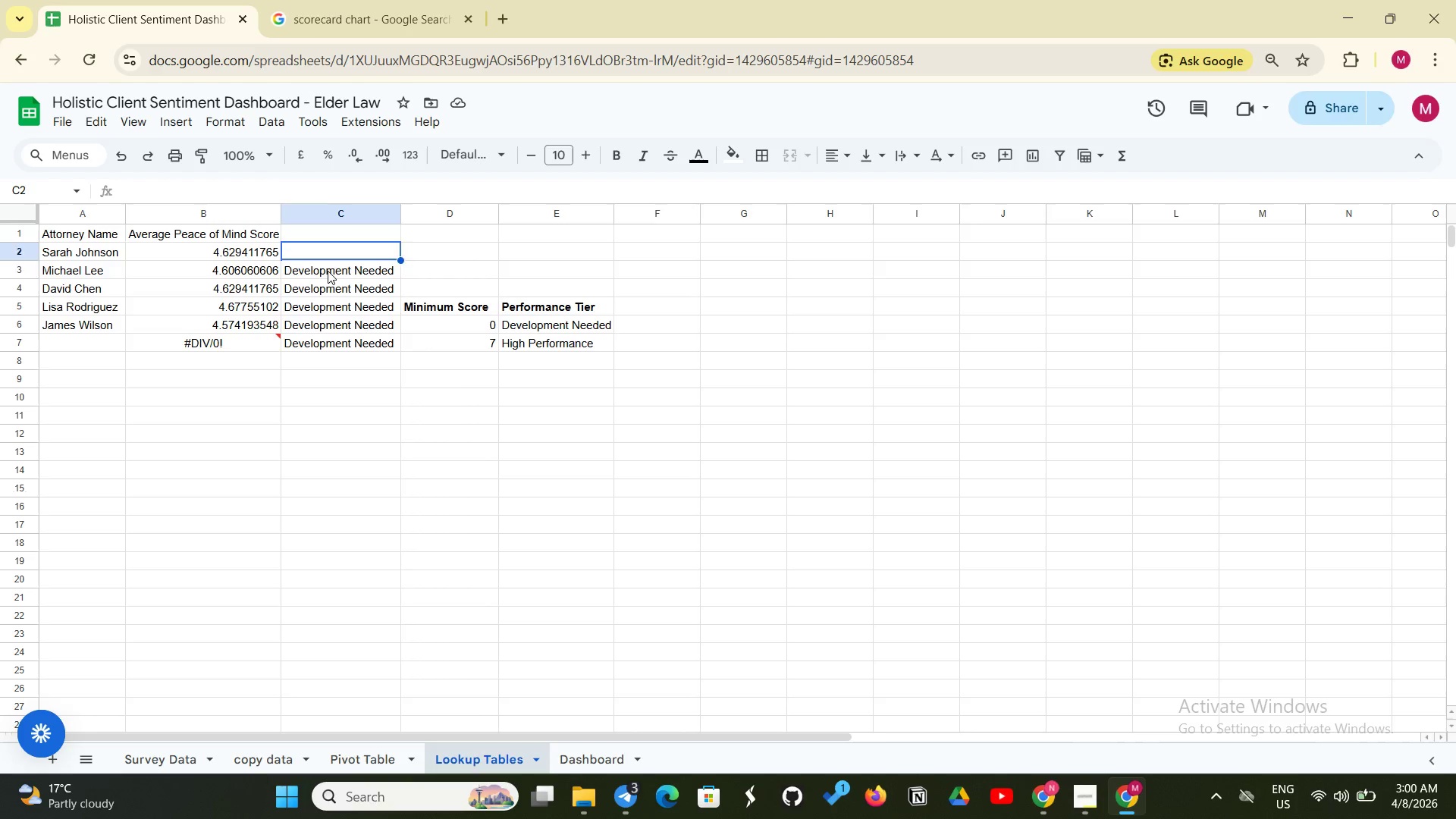 
left_click([328, 271])
 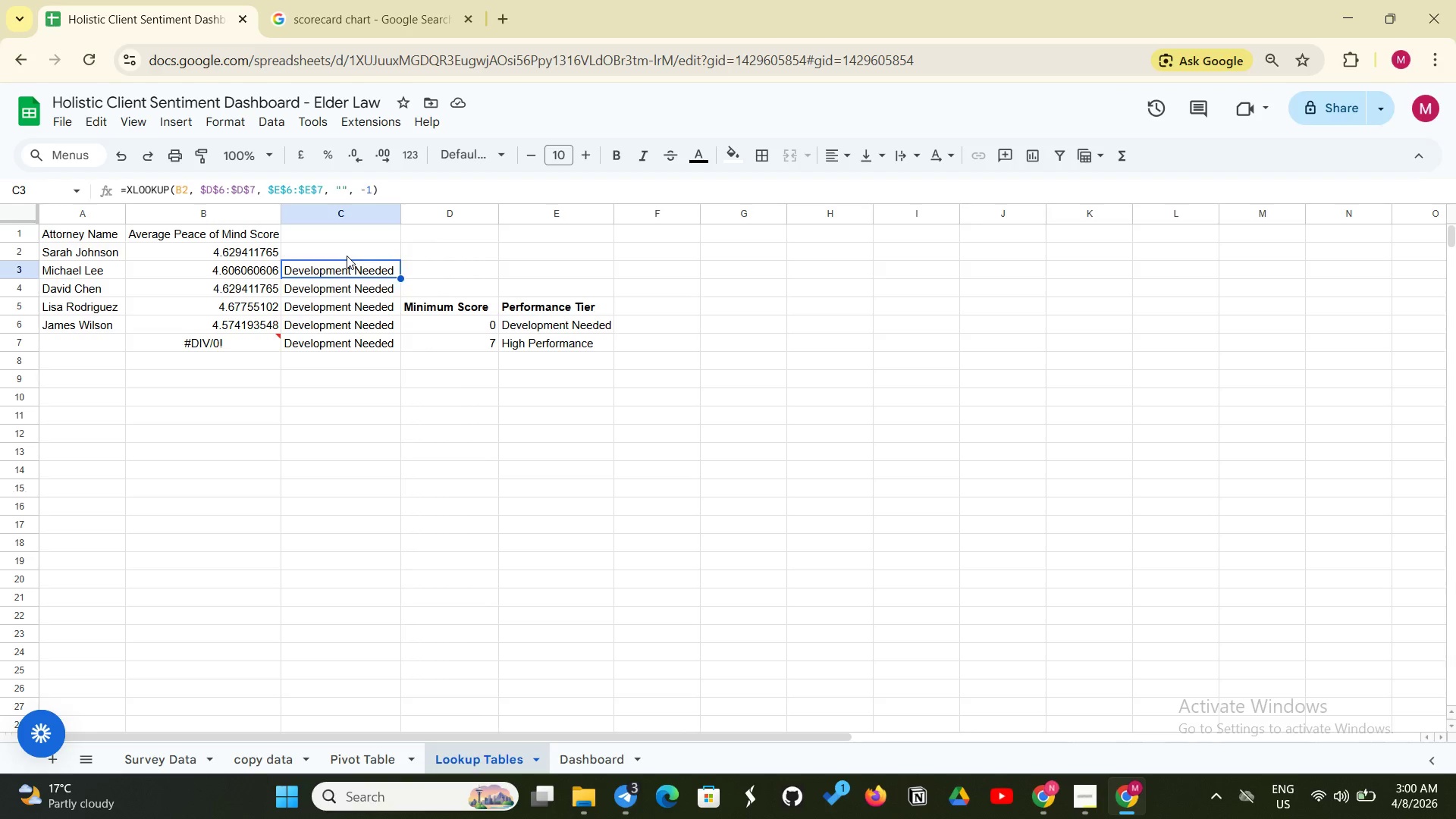 
left_click([347, 256])
 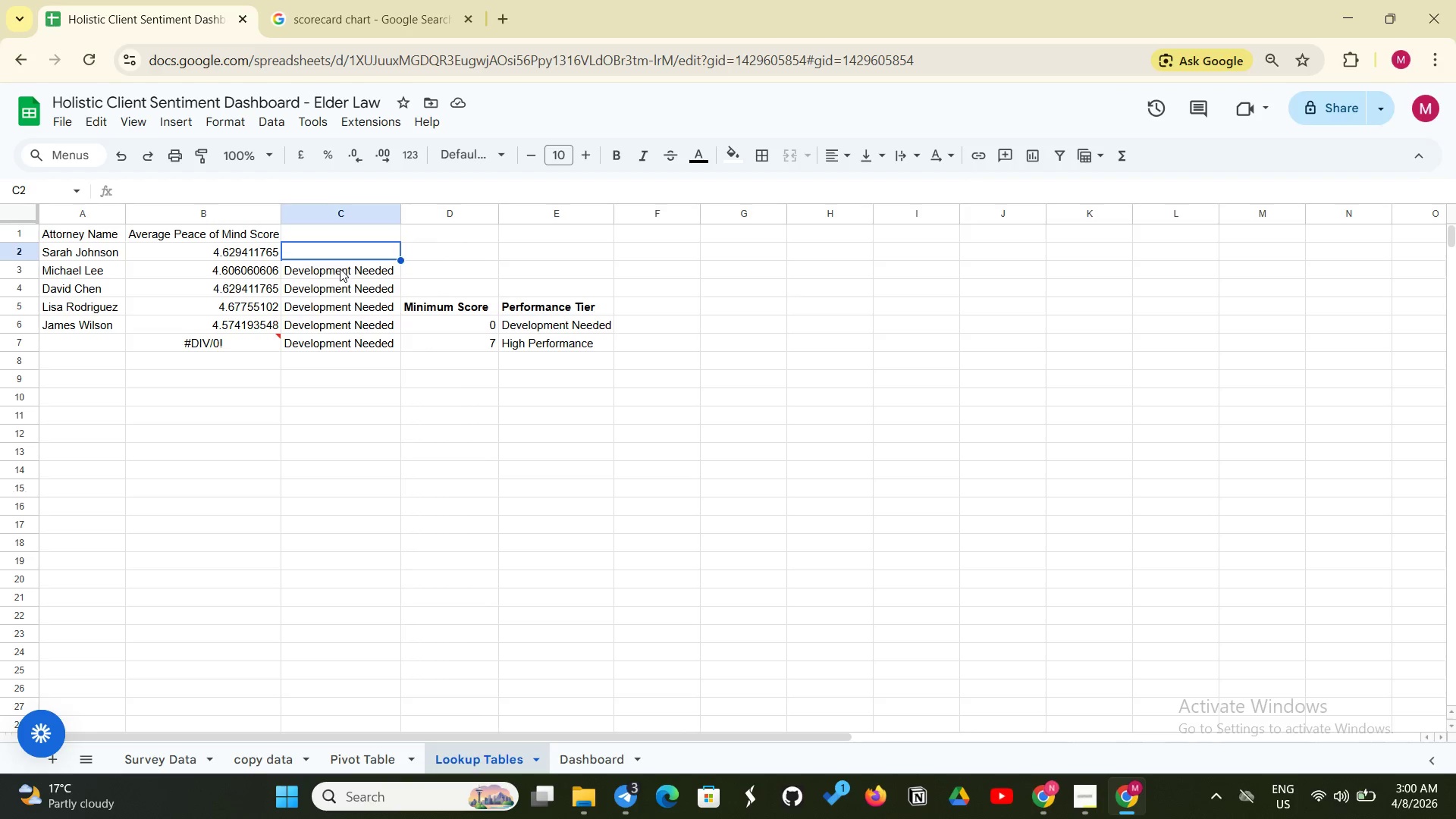 
left_click([340, 268])
 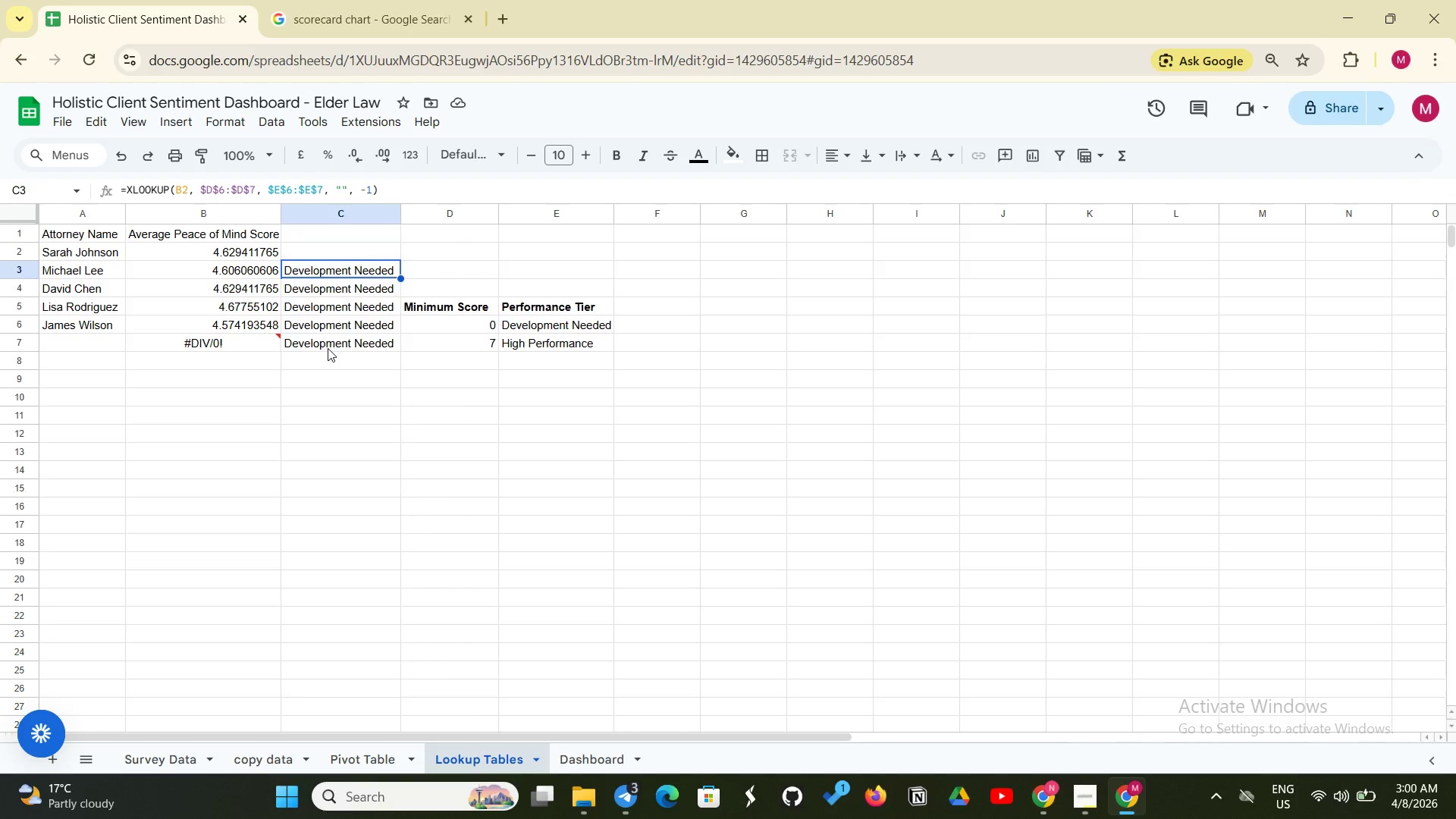 
left_click([328, 348])
 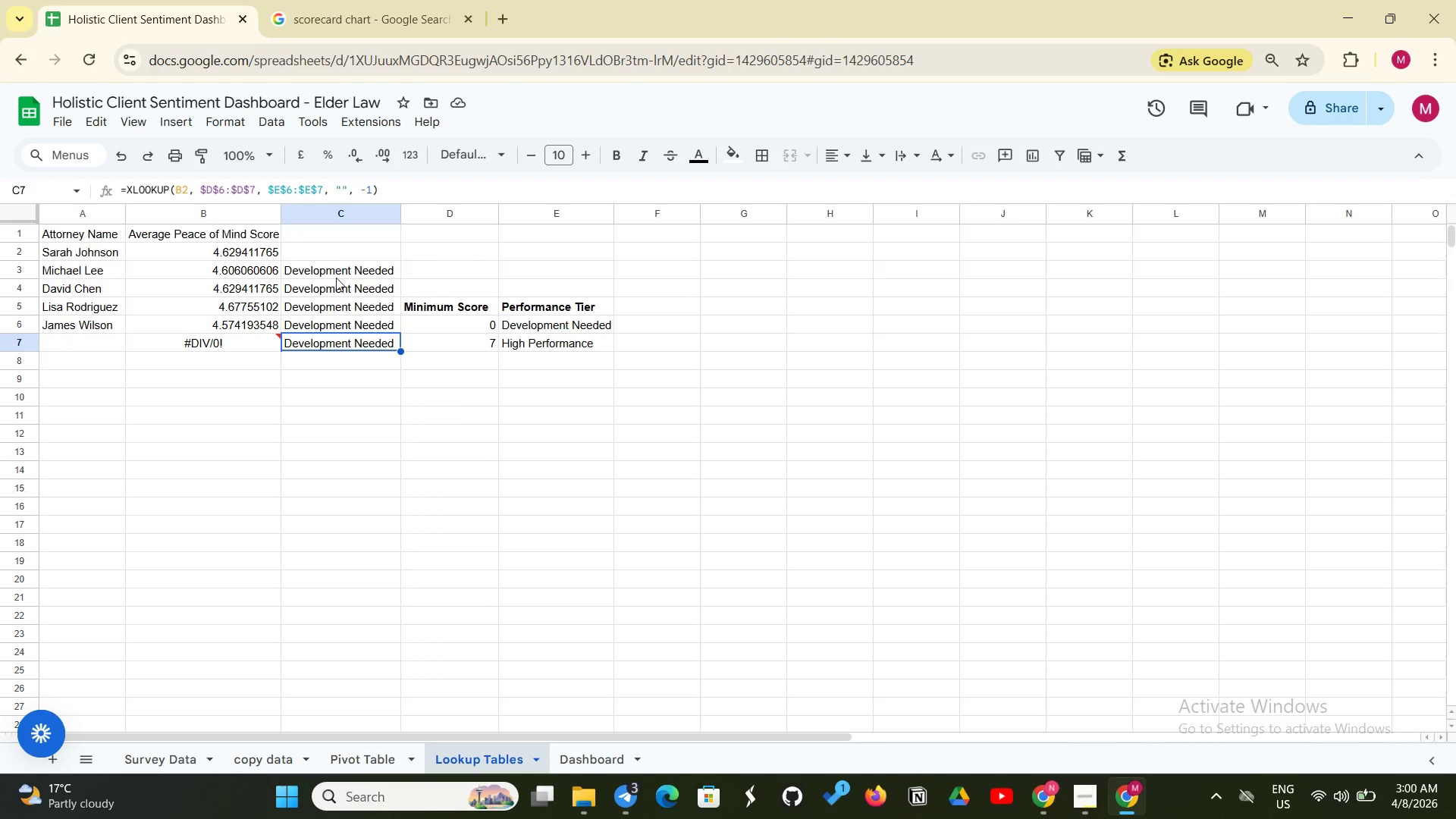 
left_click([336, 278])
 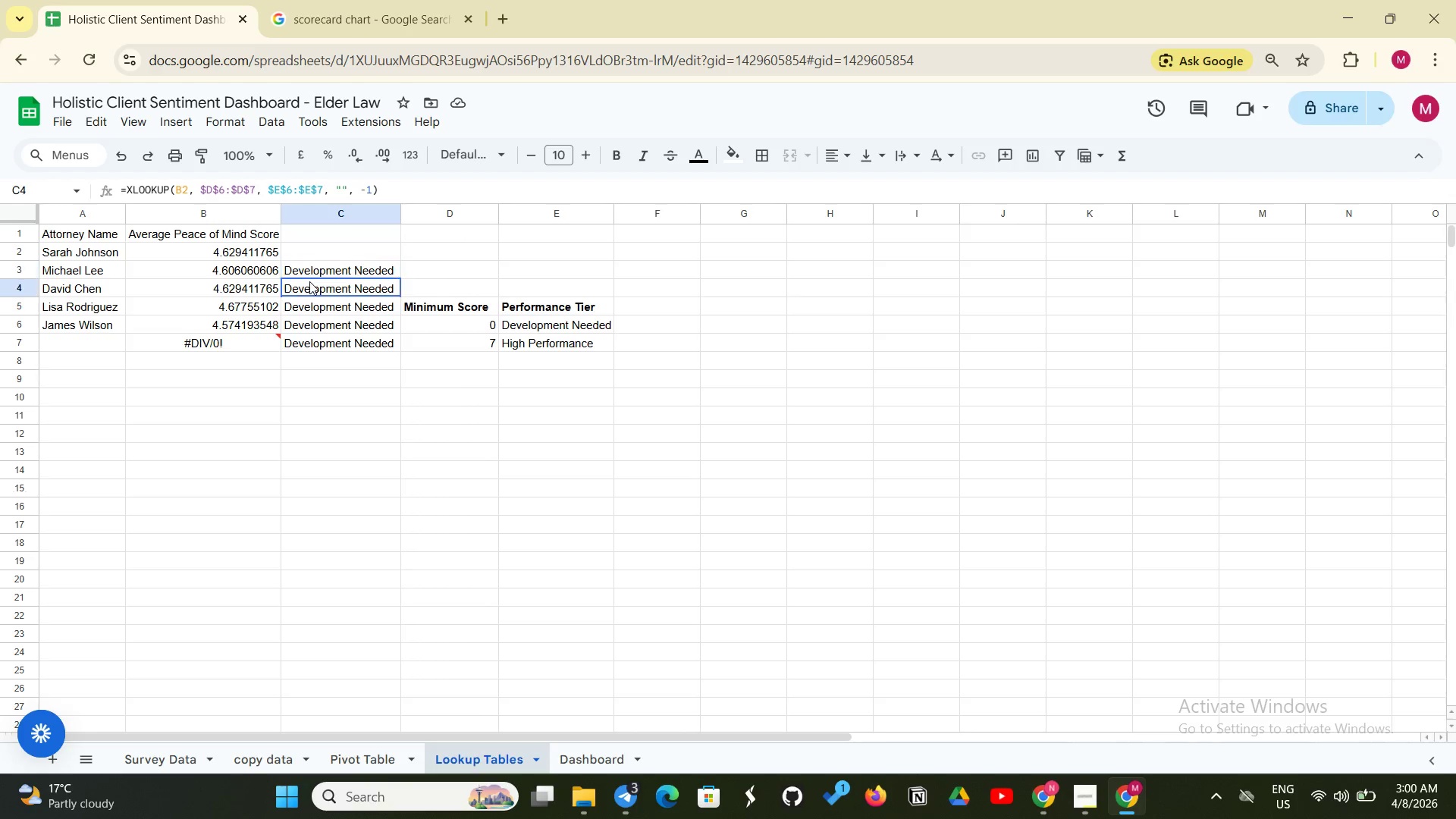 
left_click_drag(start_coordinate=[309, 281], to_coordinate=[309, 342])
 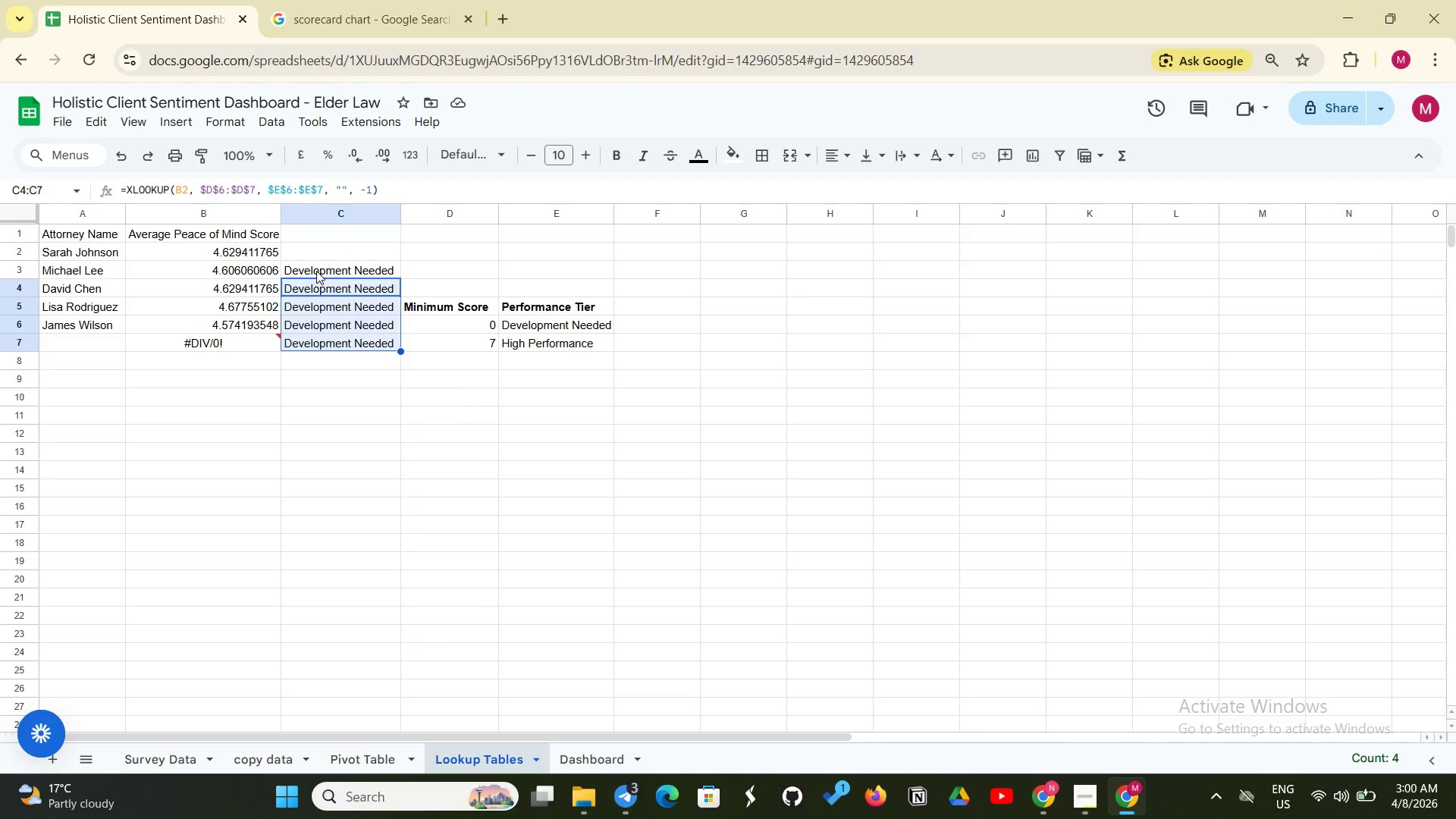 
left_click([316, 270])
 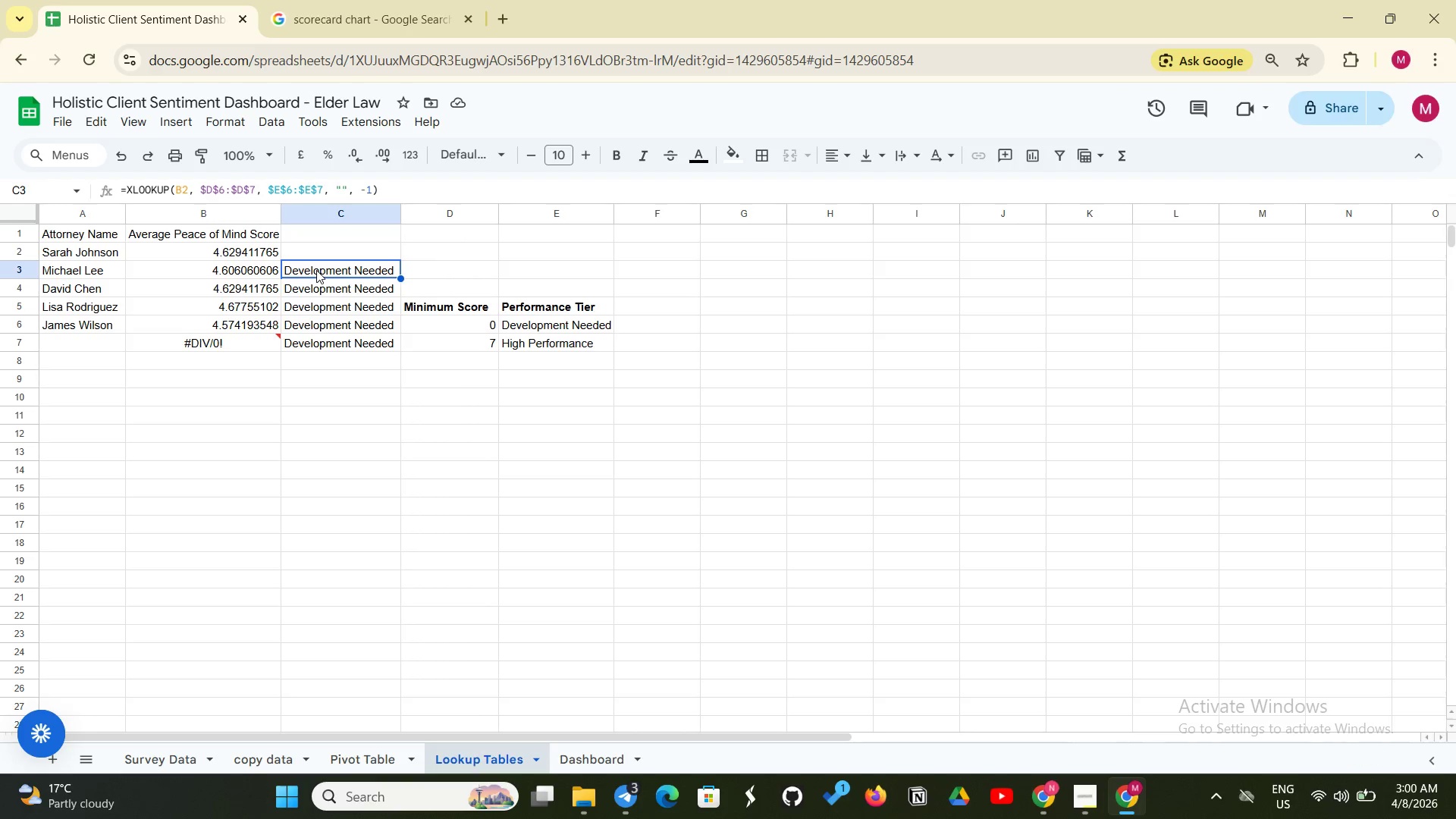 
left_click_drag(start_coordinate=[316, 270], to_coordinate=[316, 344])
 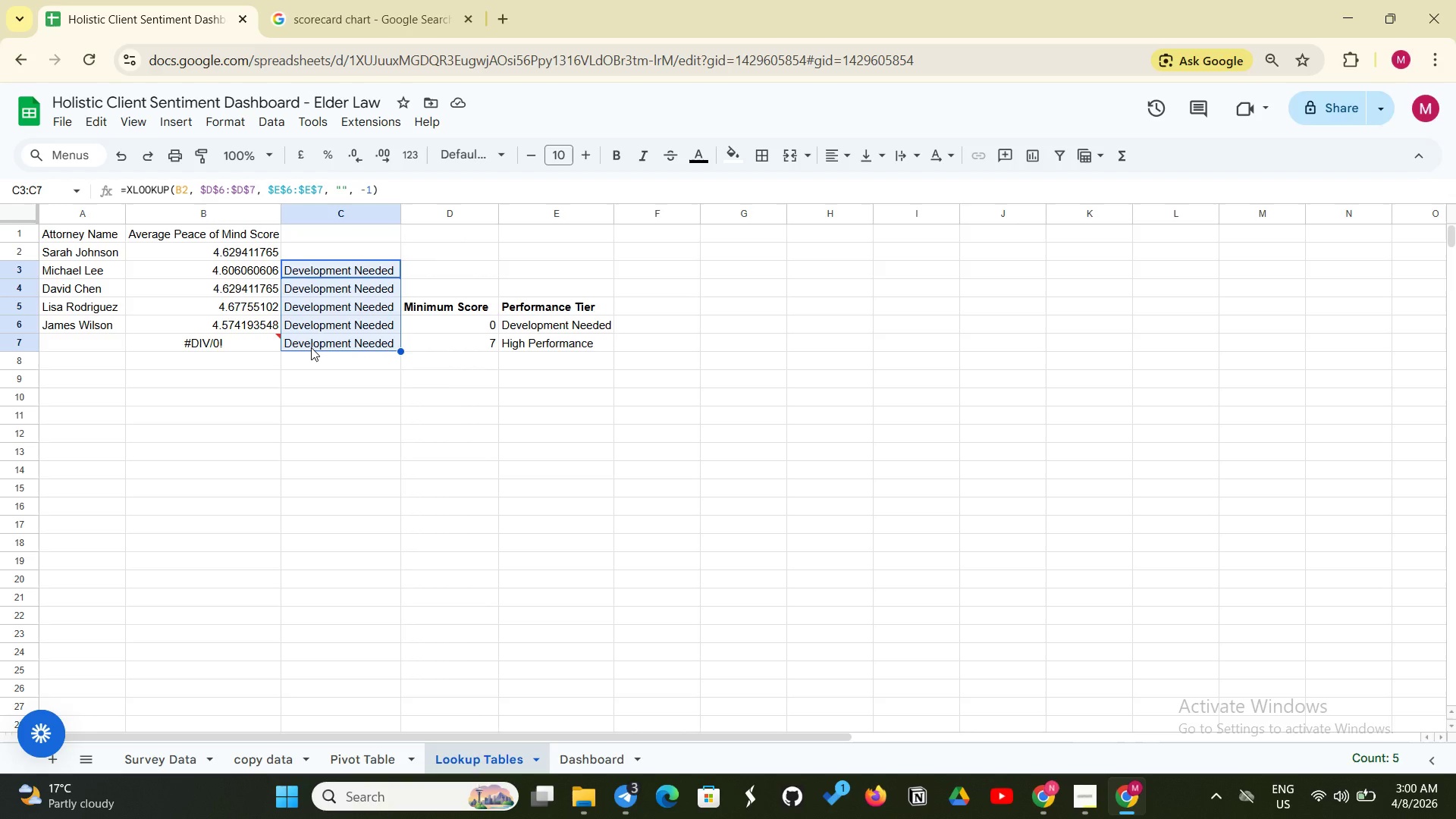 
key(Control+C)
 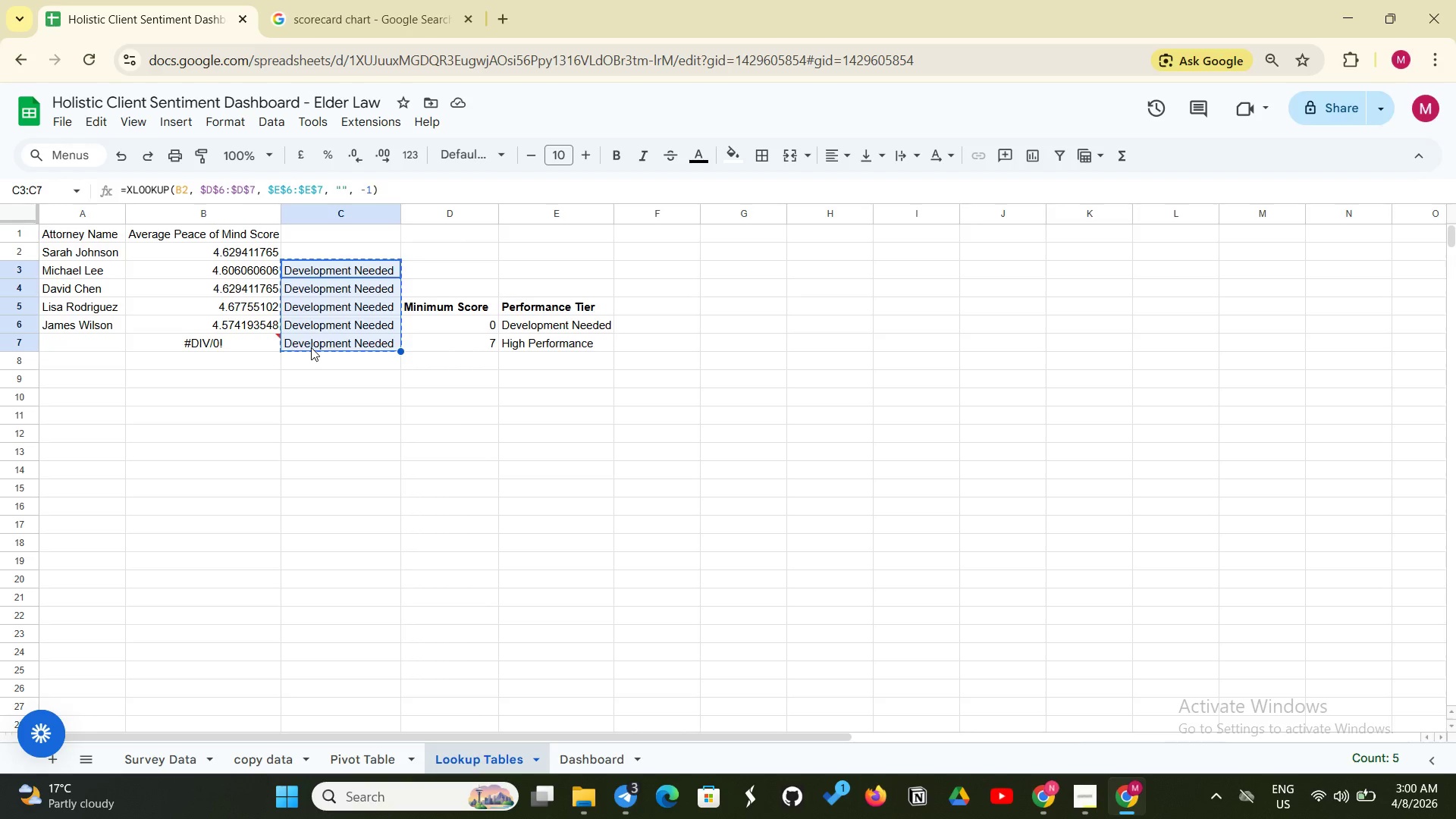 
key(Backspace)
 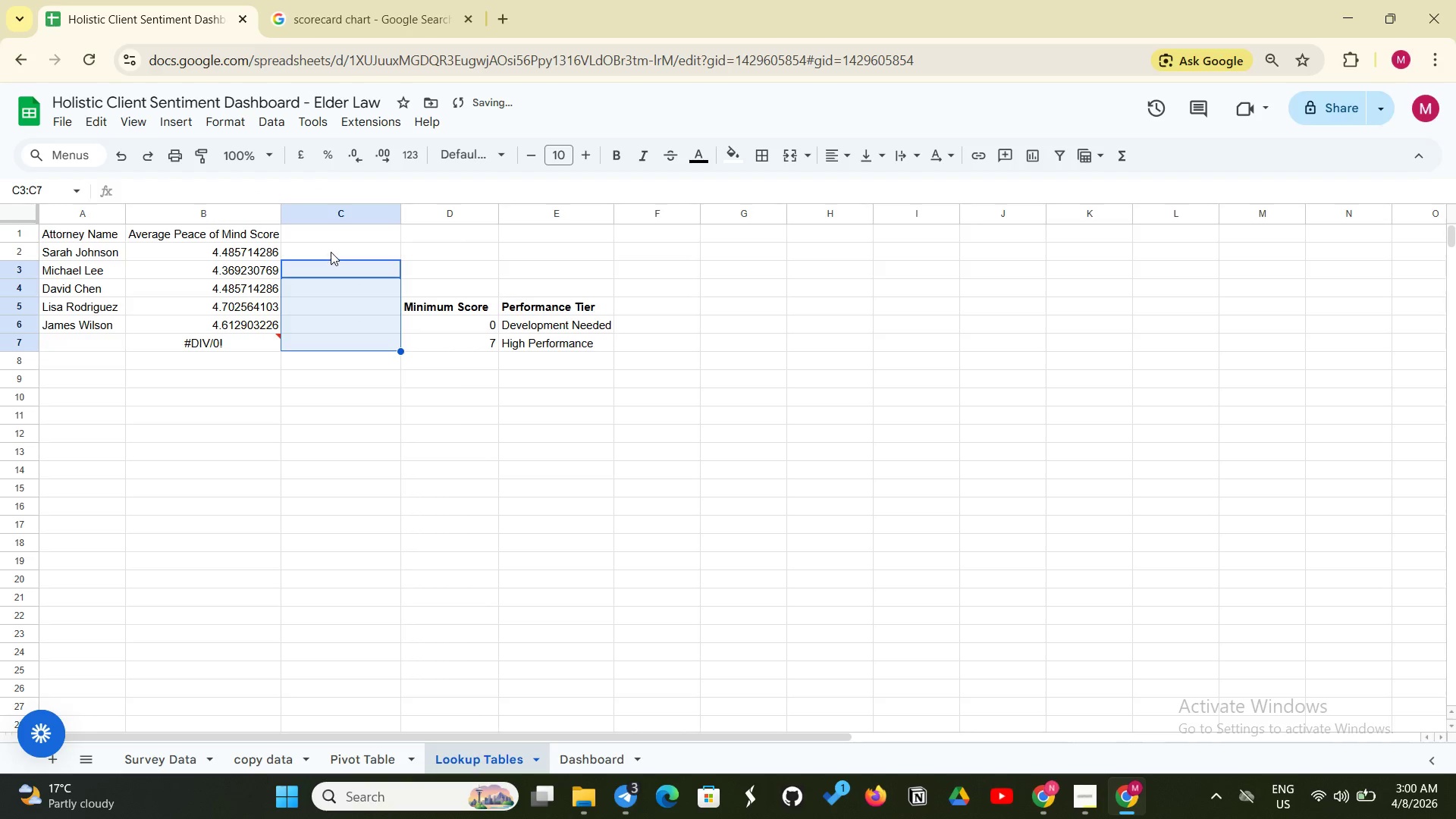 
left_click([331, 252])
 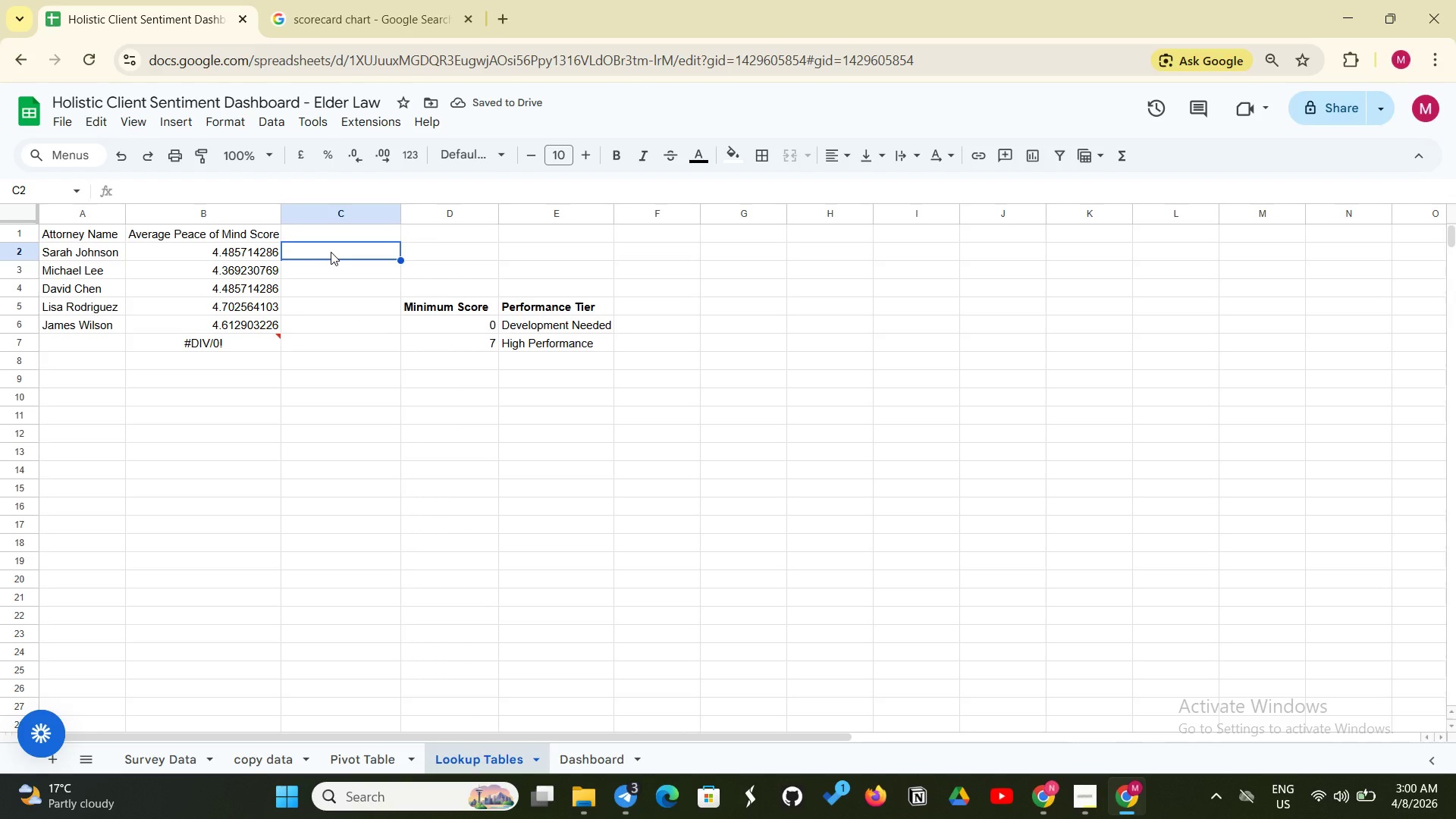 
key(Control+V)
 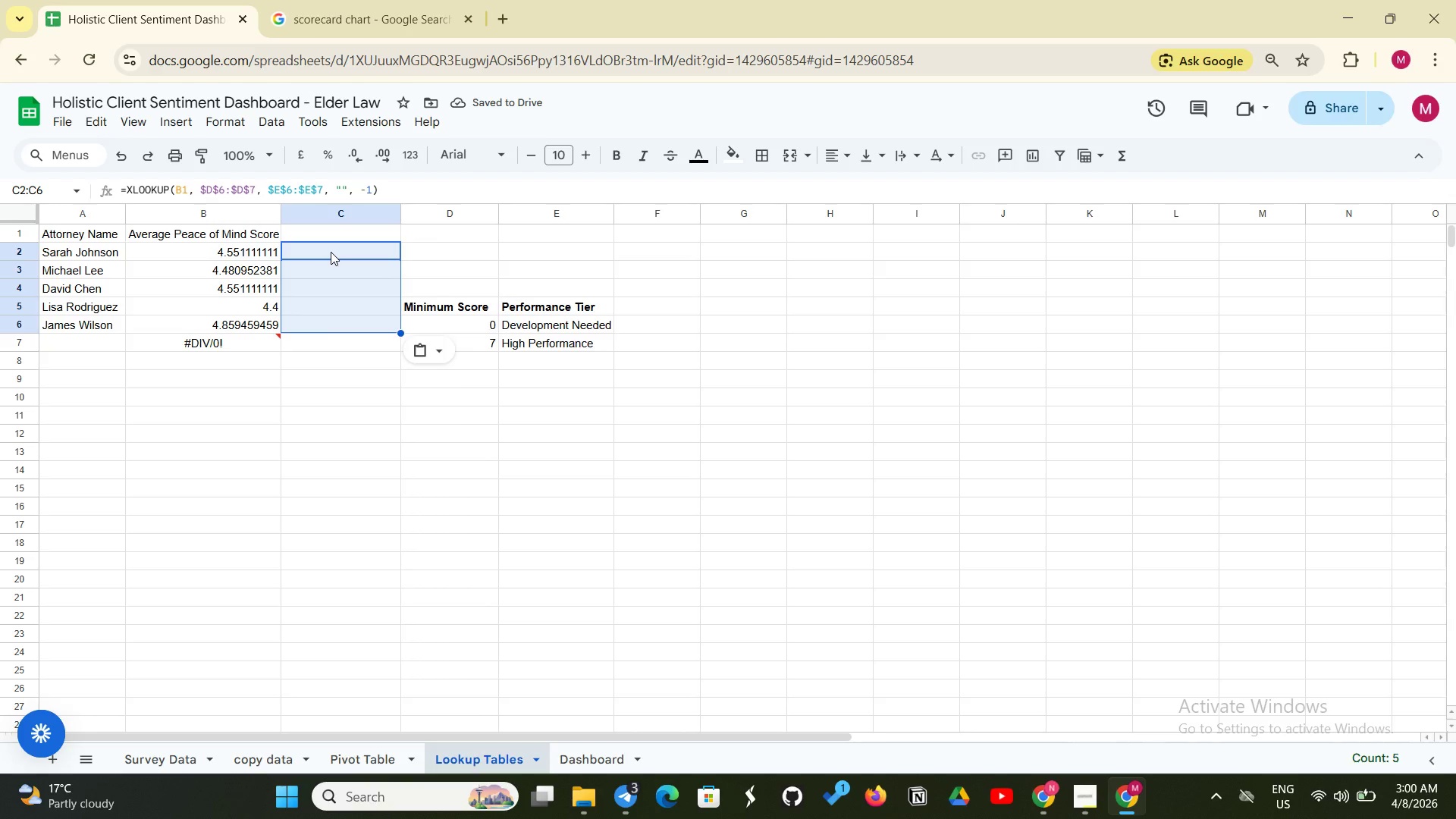 
key(Control+V)
 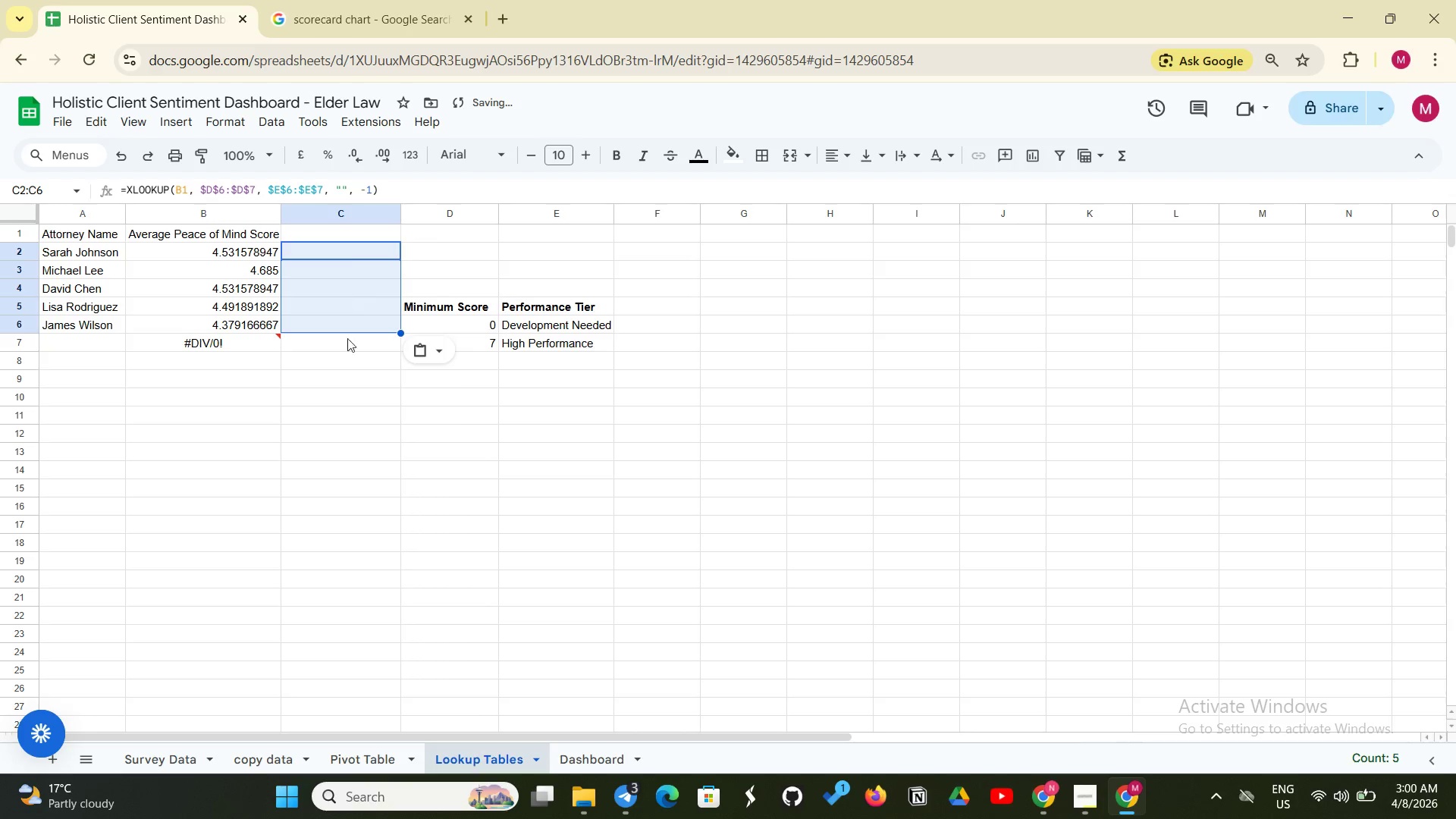 
left_click([345, 411])
 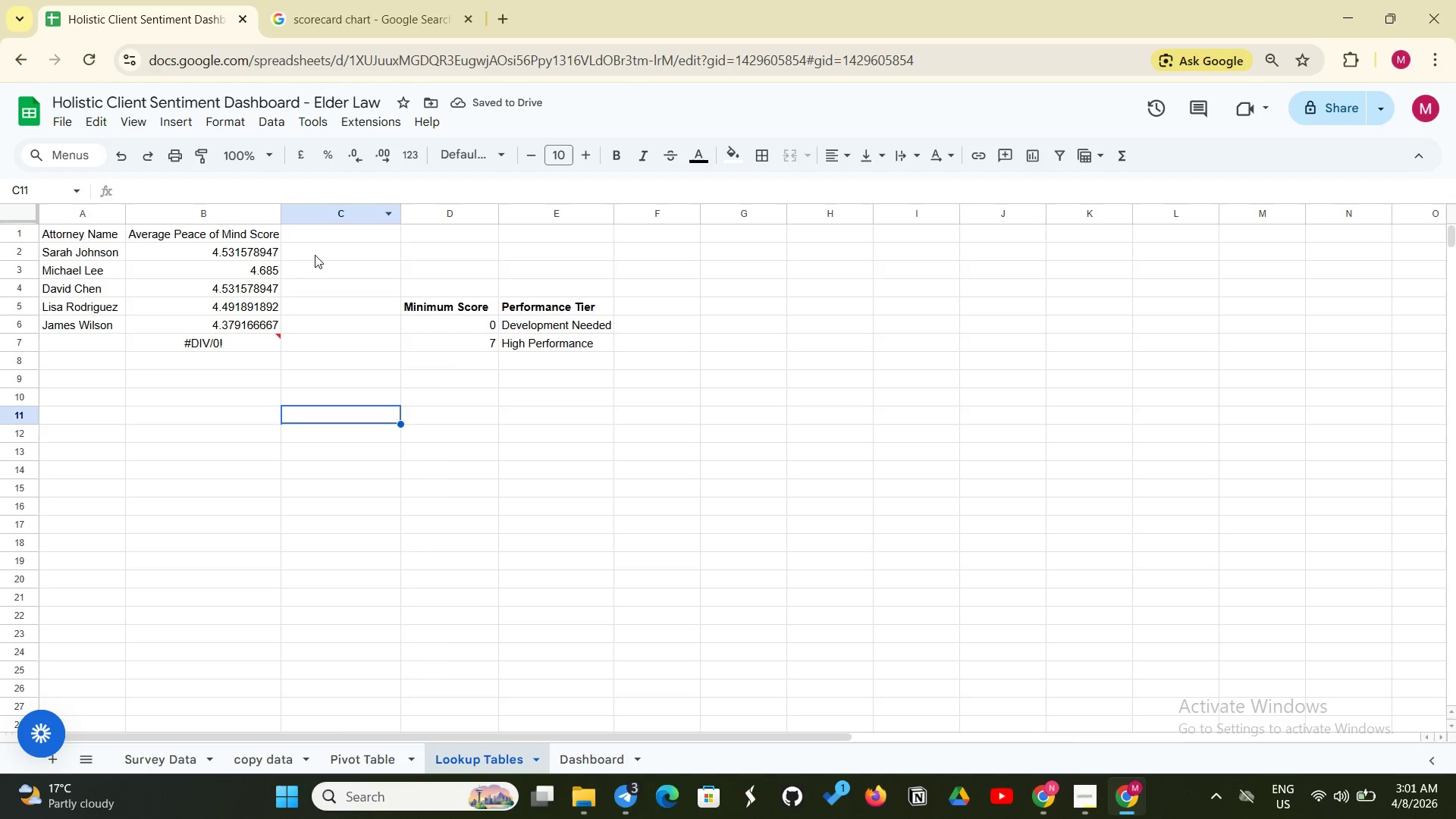 
left_click([319, 247])
 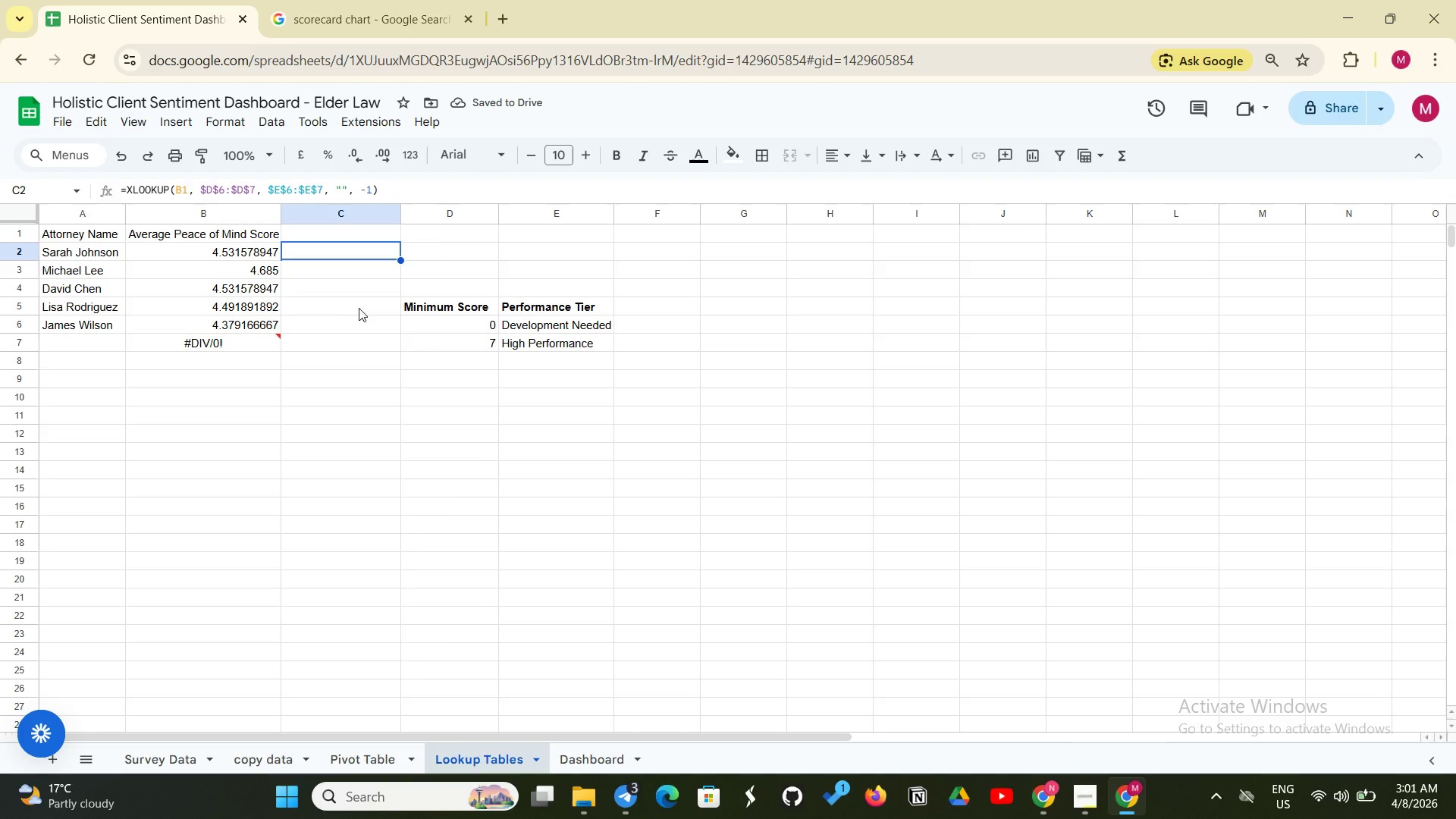 
left_click([321, 314])
 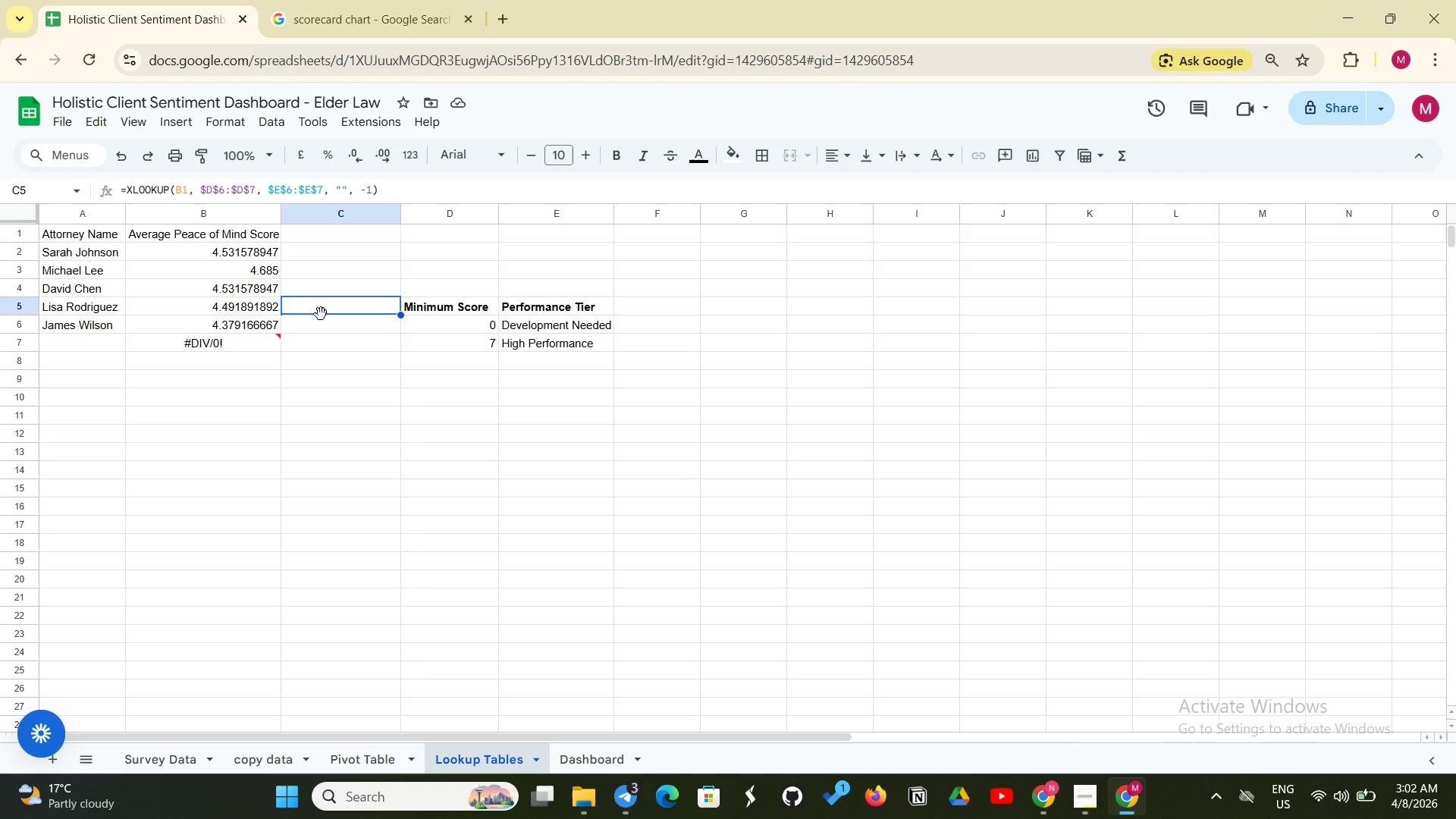 
wait(68.52)
 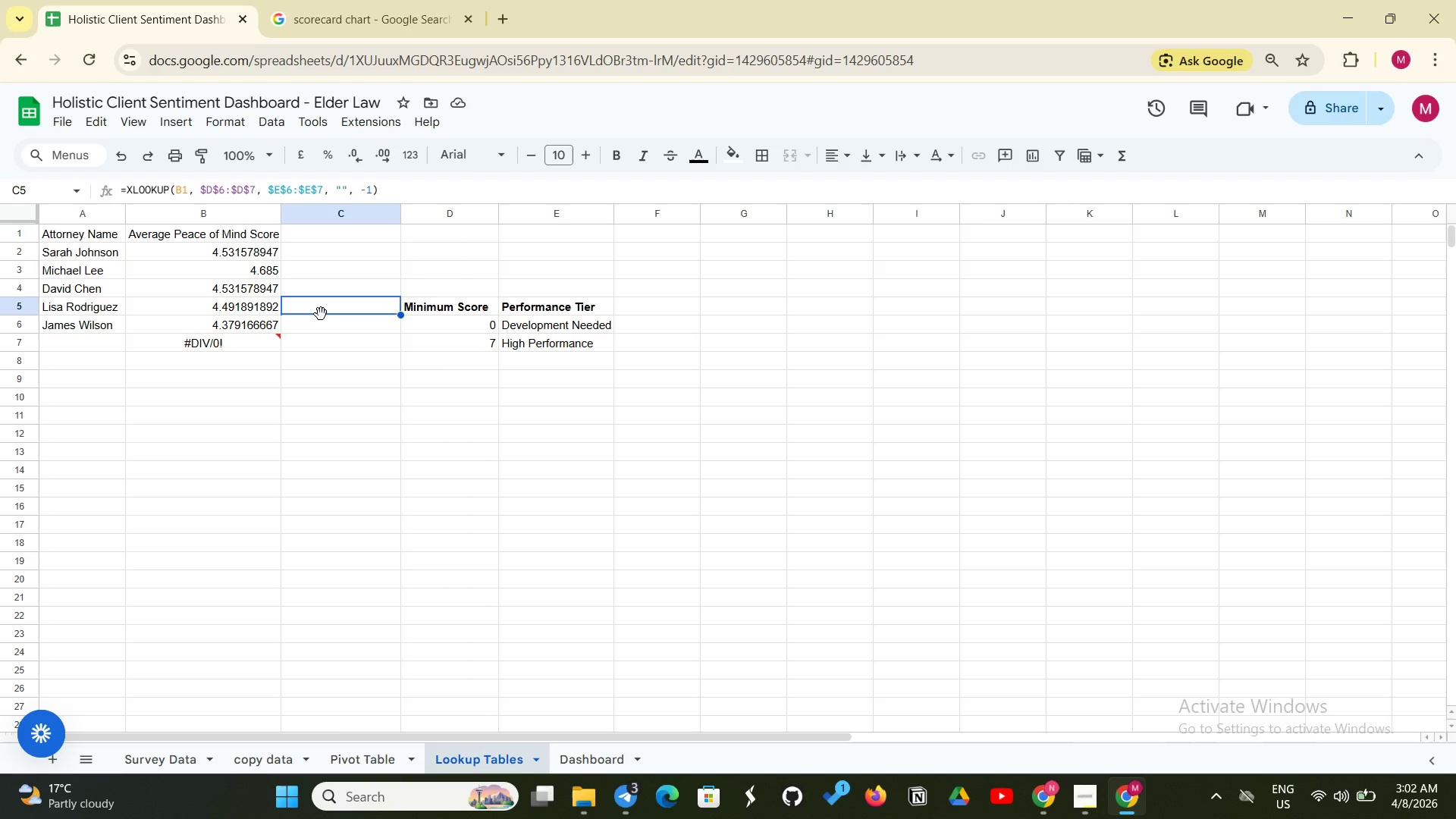 
left_click([284, 217])
 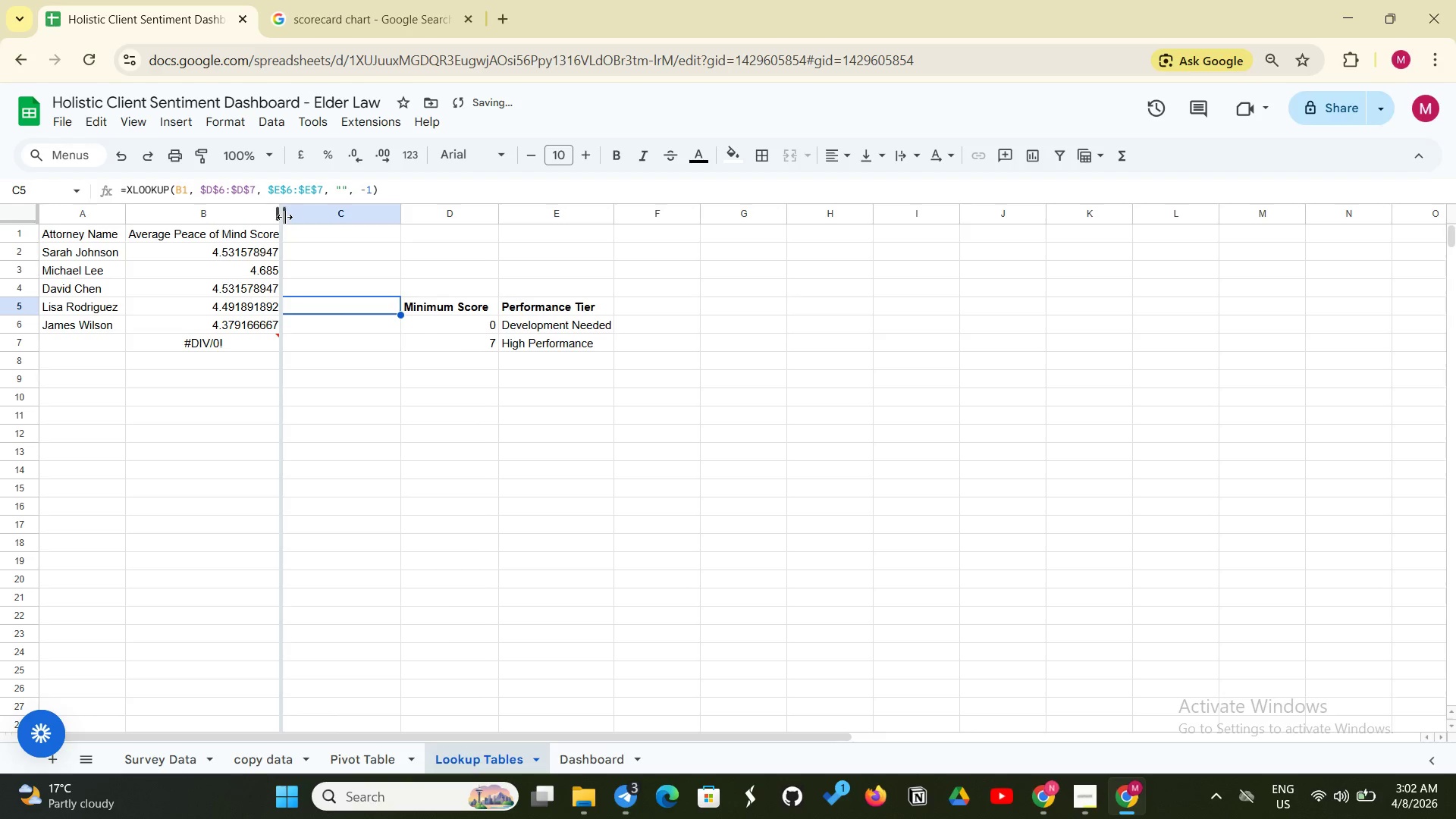 
left_click_drag(start_coordinate=[284, 217], to_coordinate=[313, 210])
 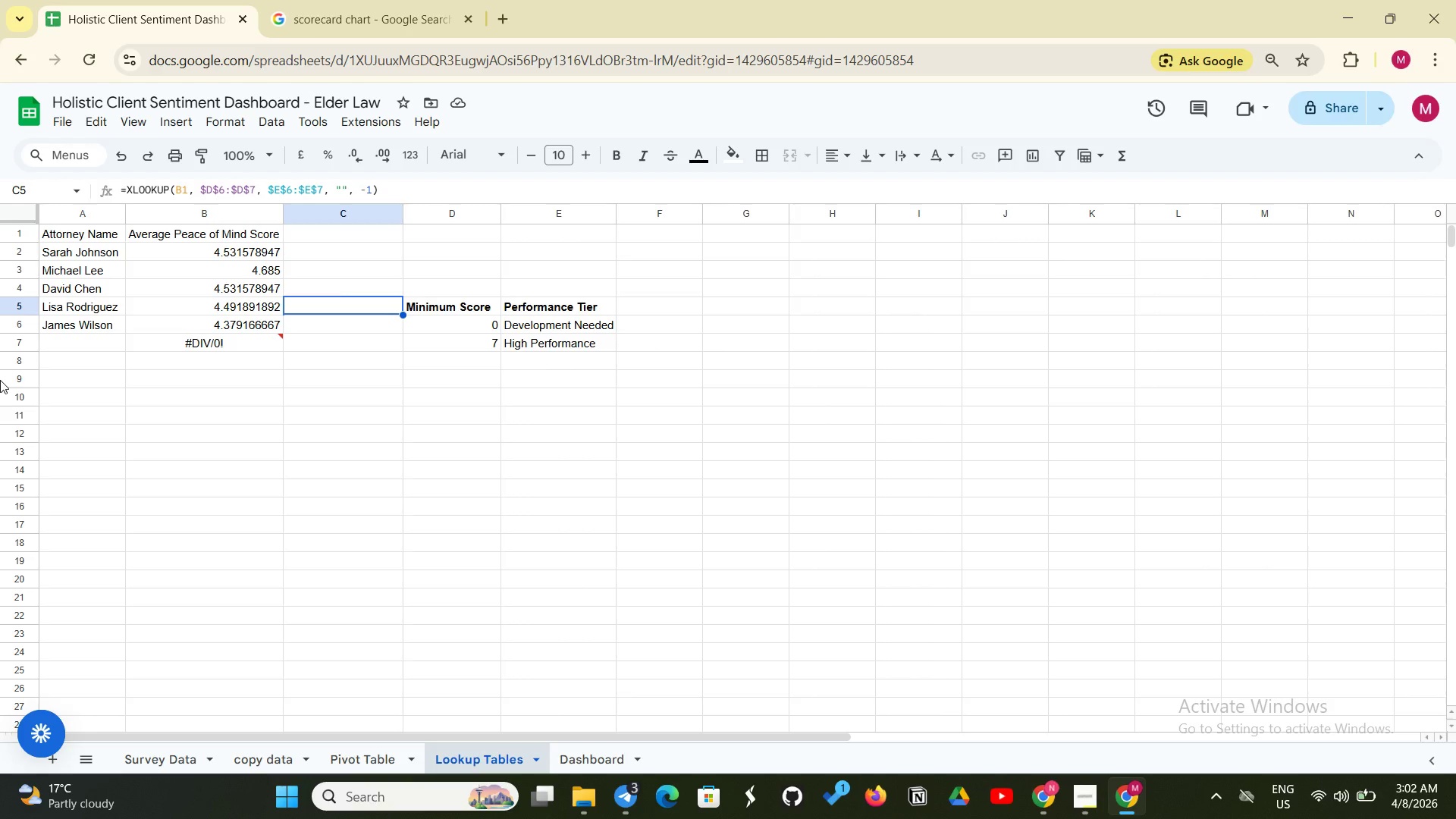 
wait(21.08)
 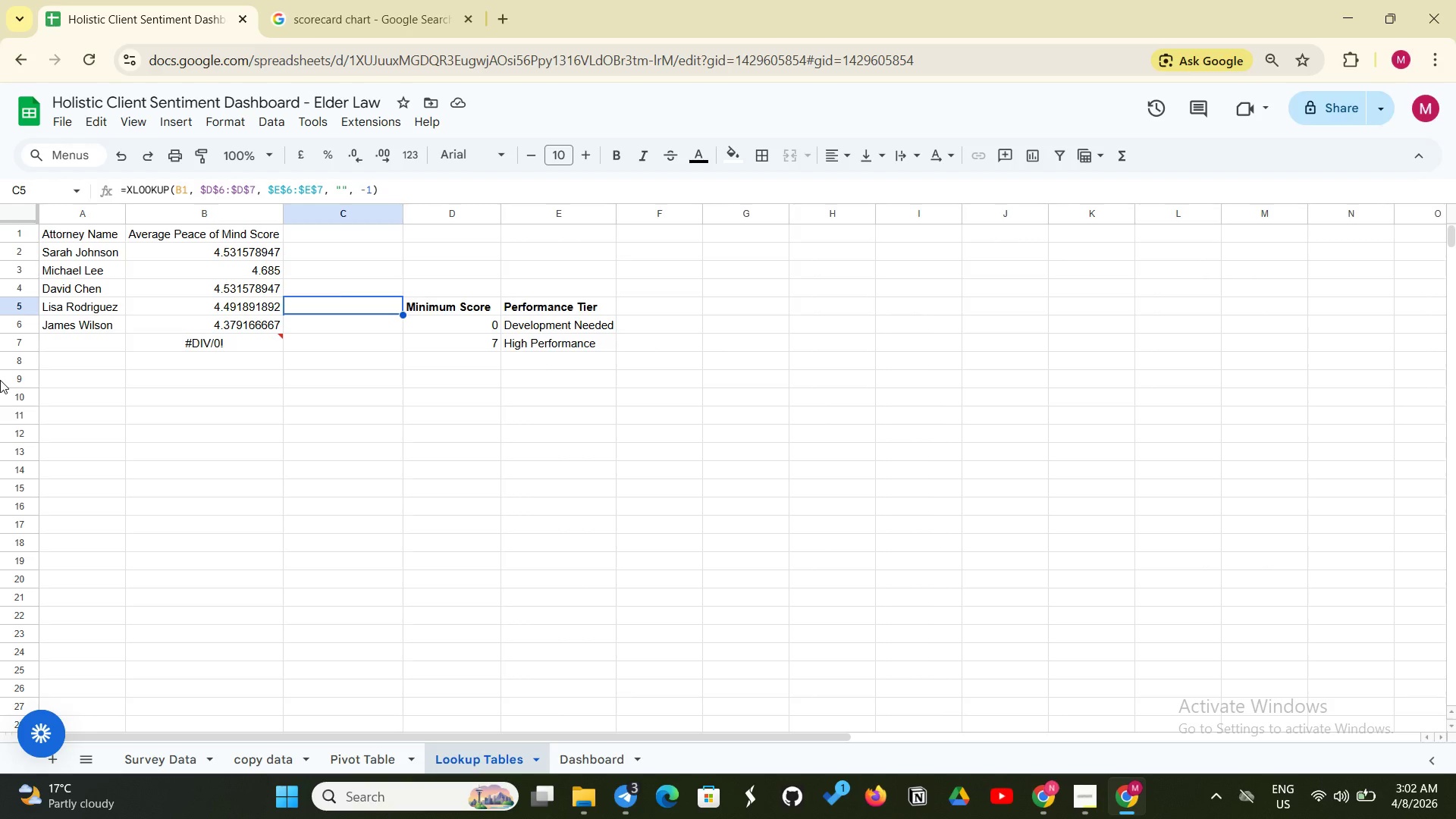 
left_click([243, 253])
 